 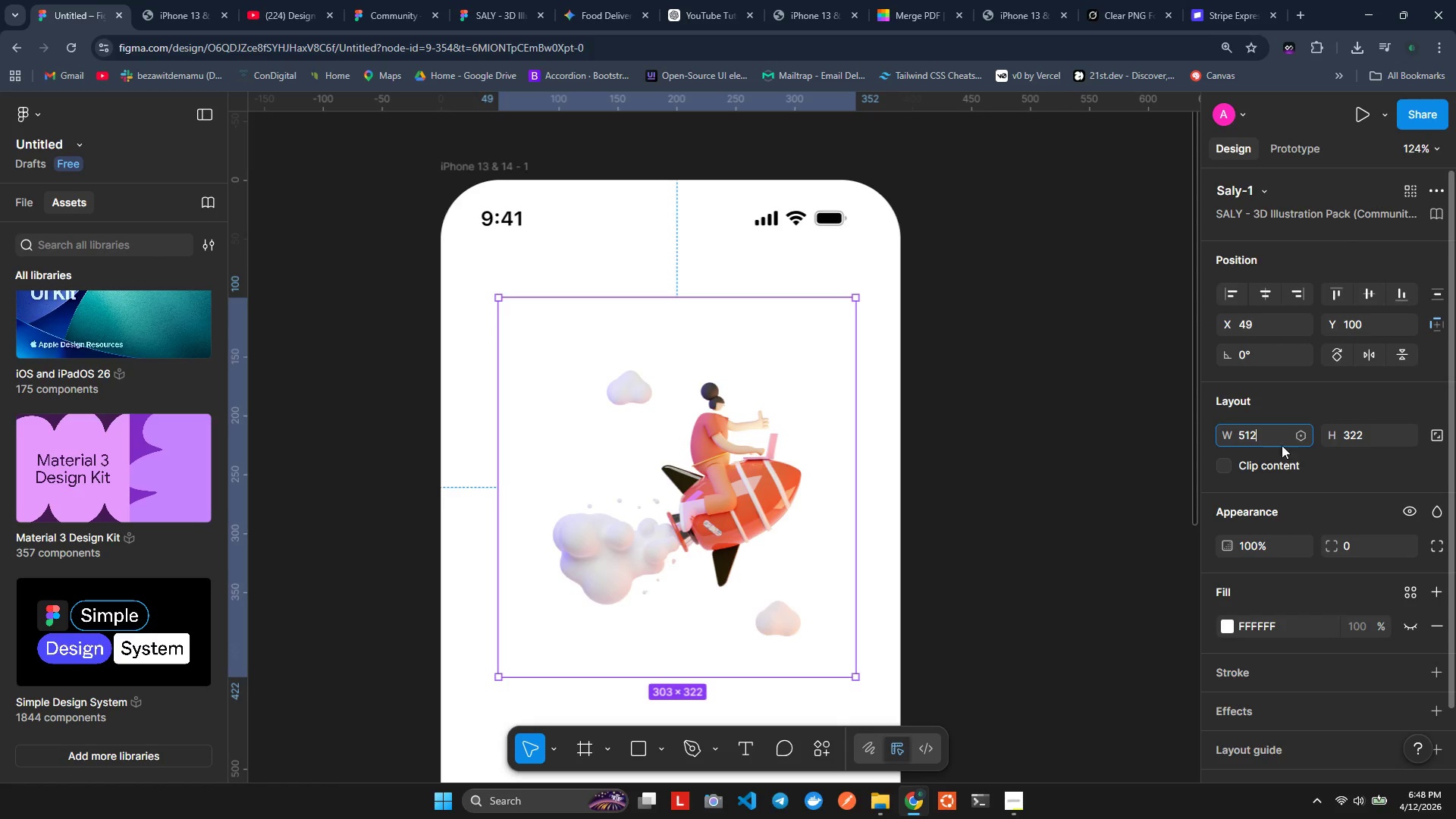 
left_click([1370, 436])
 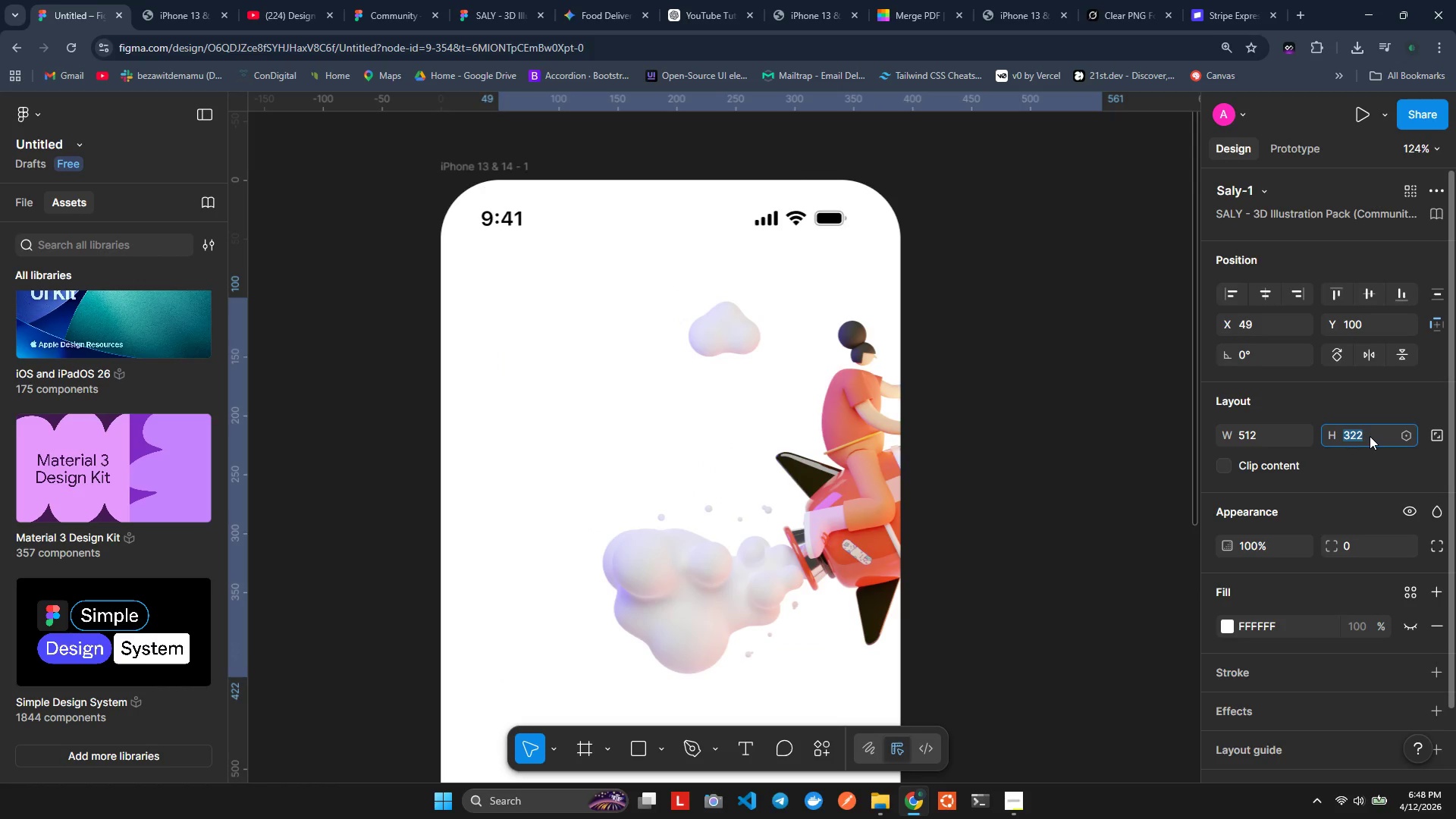 
type(512)
 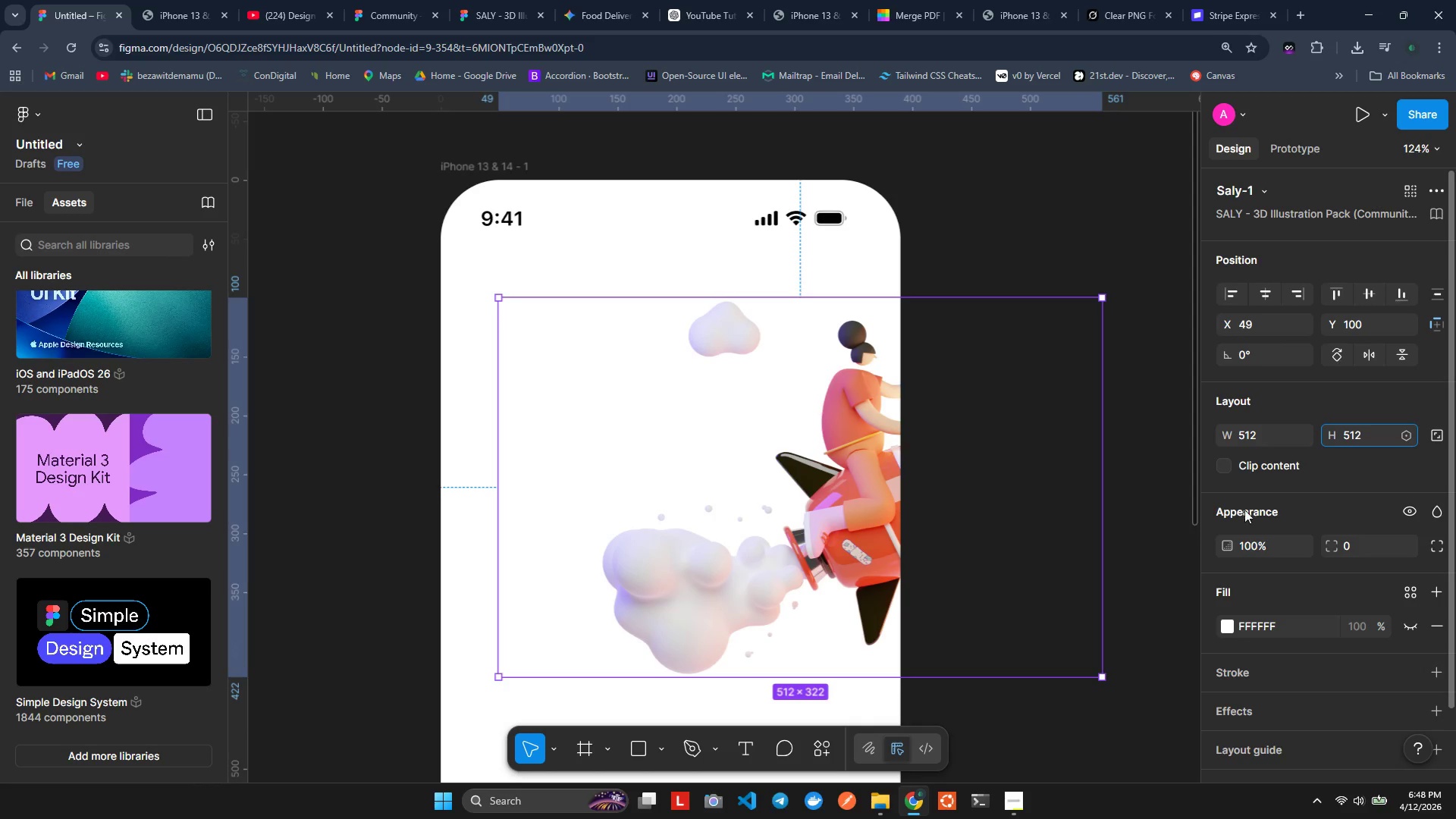 
left_click([1192, 510])
 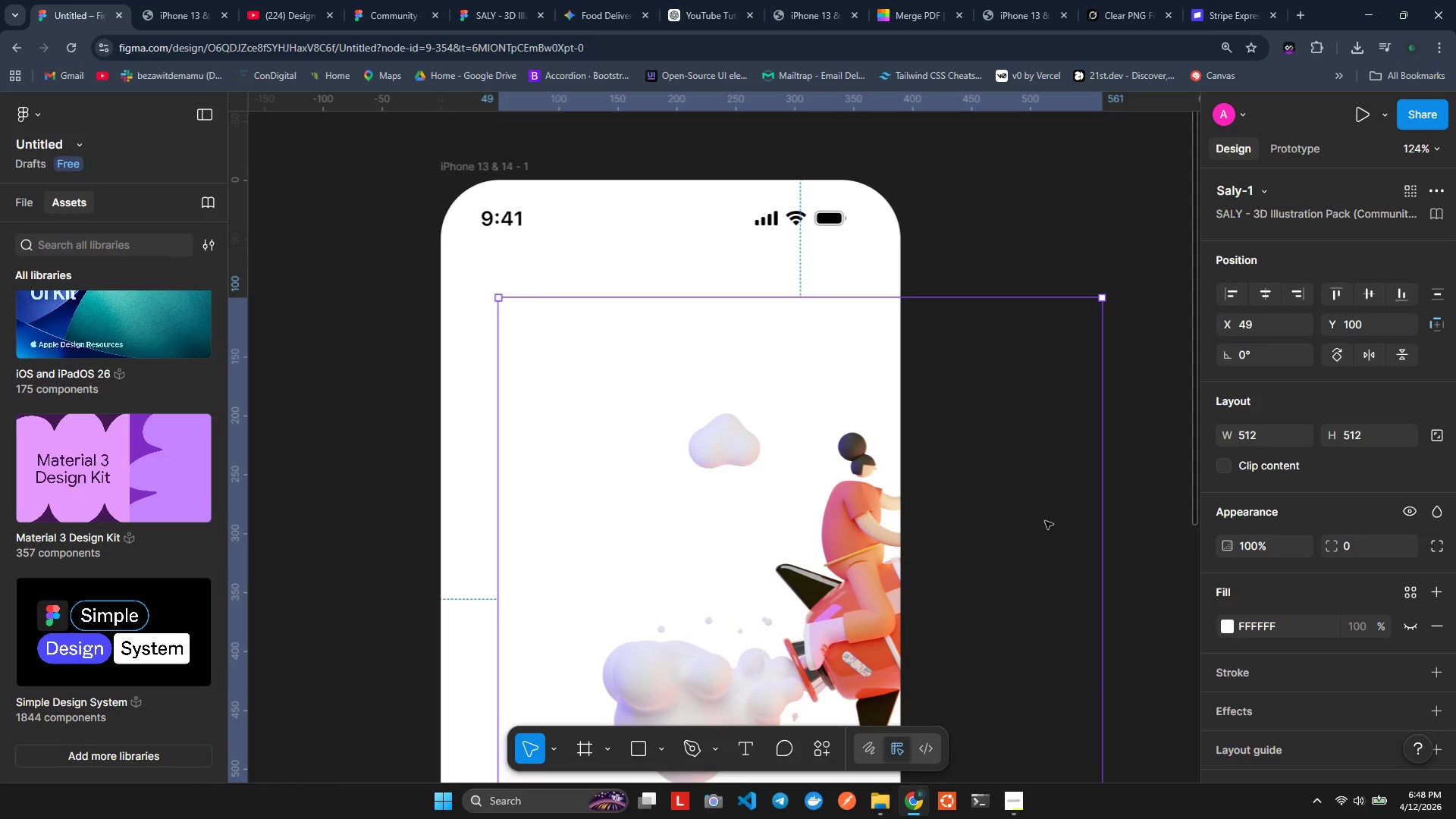 
left_click_drag(start_coordinate=[1003, 526], to_coordinate=[863, 525])
 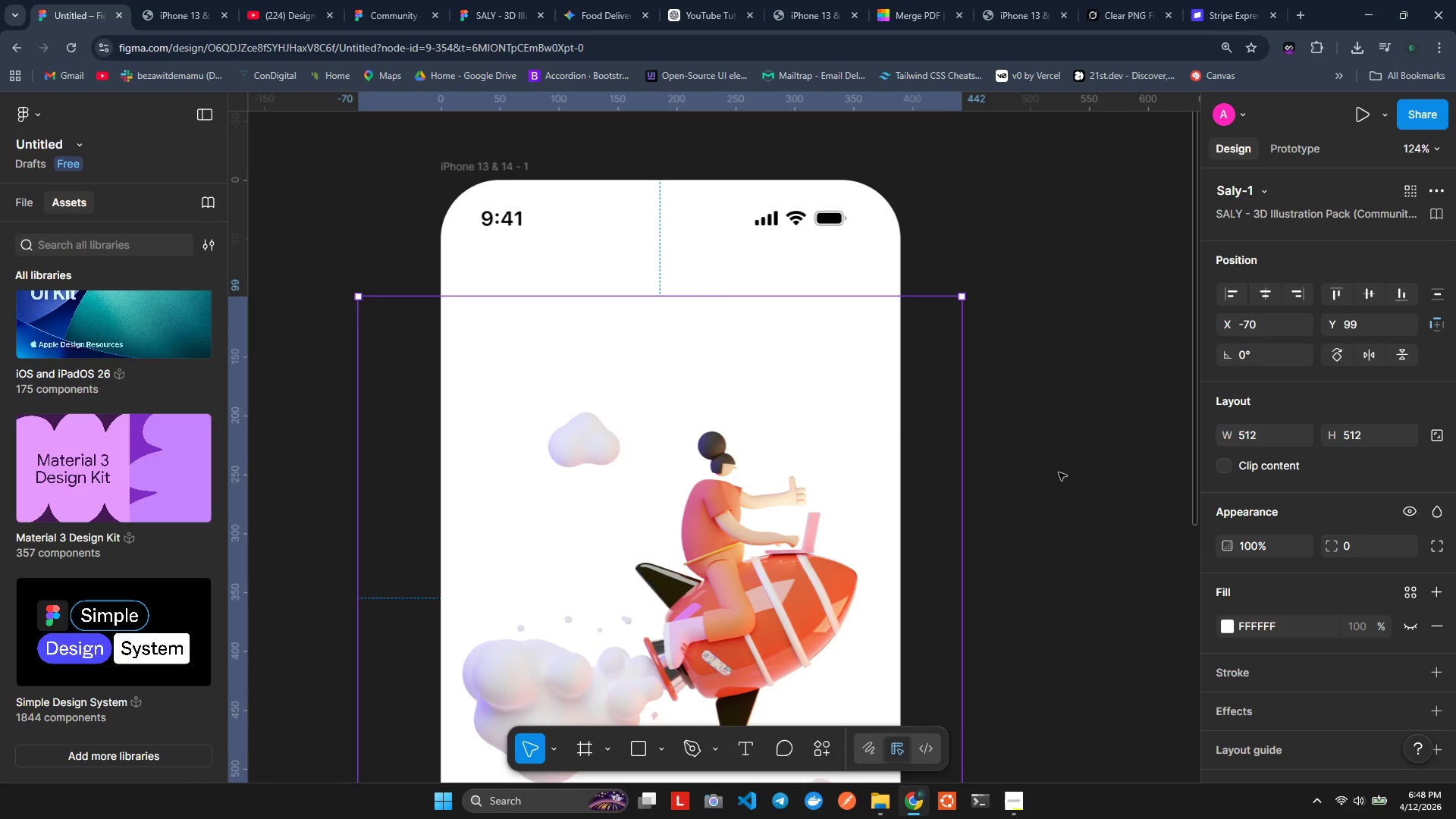 
left_click([1059, 471])
 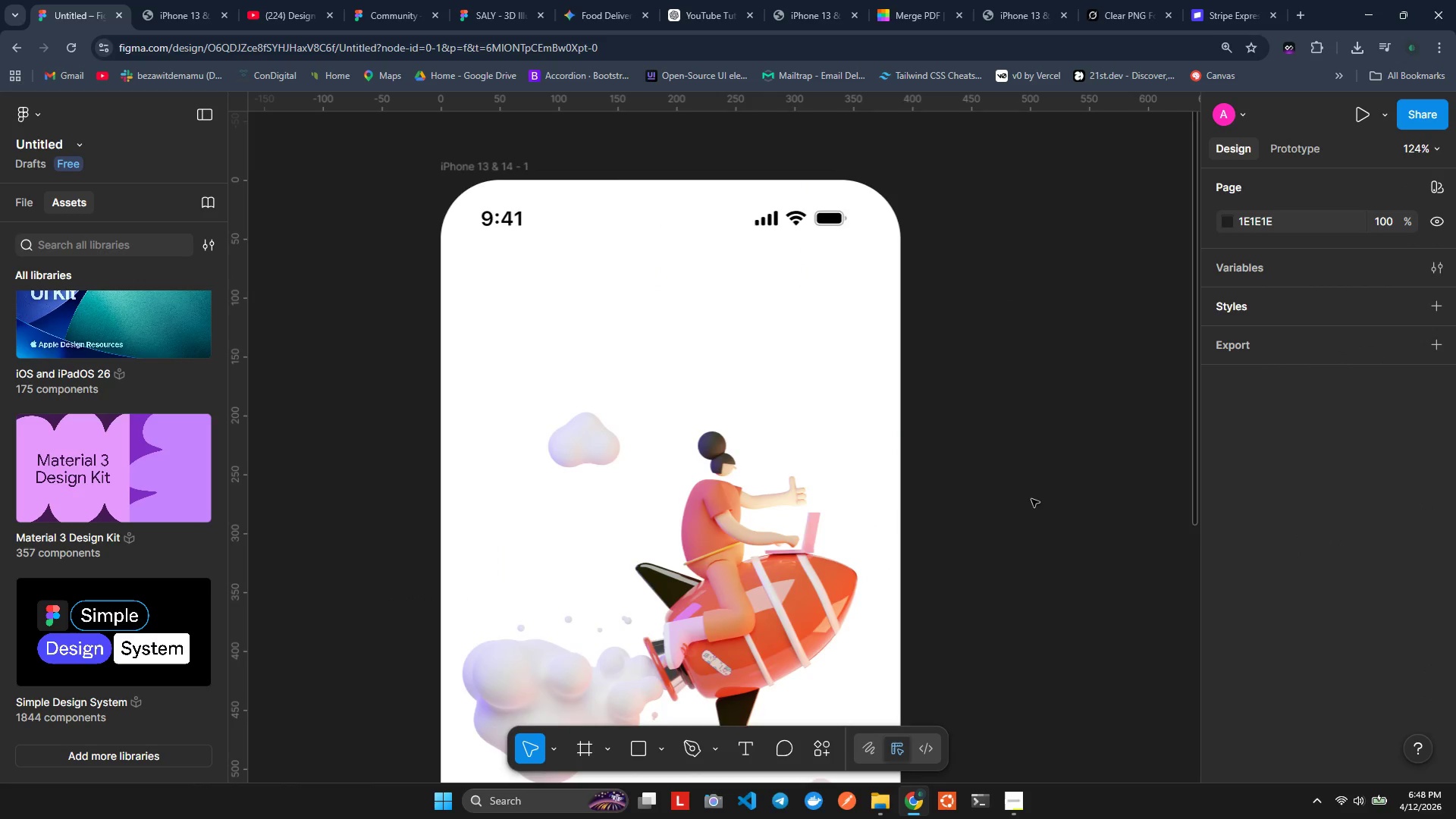 
hold_key(key=ShiftLeft, duration=0.58)
 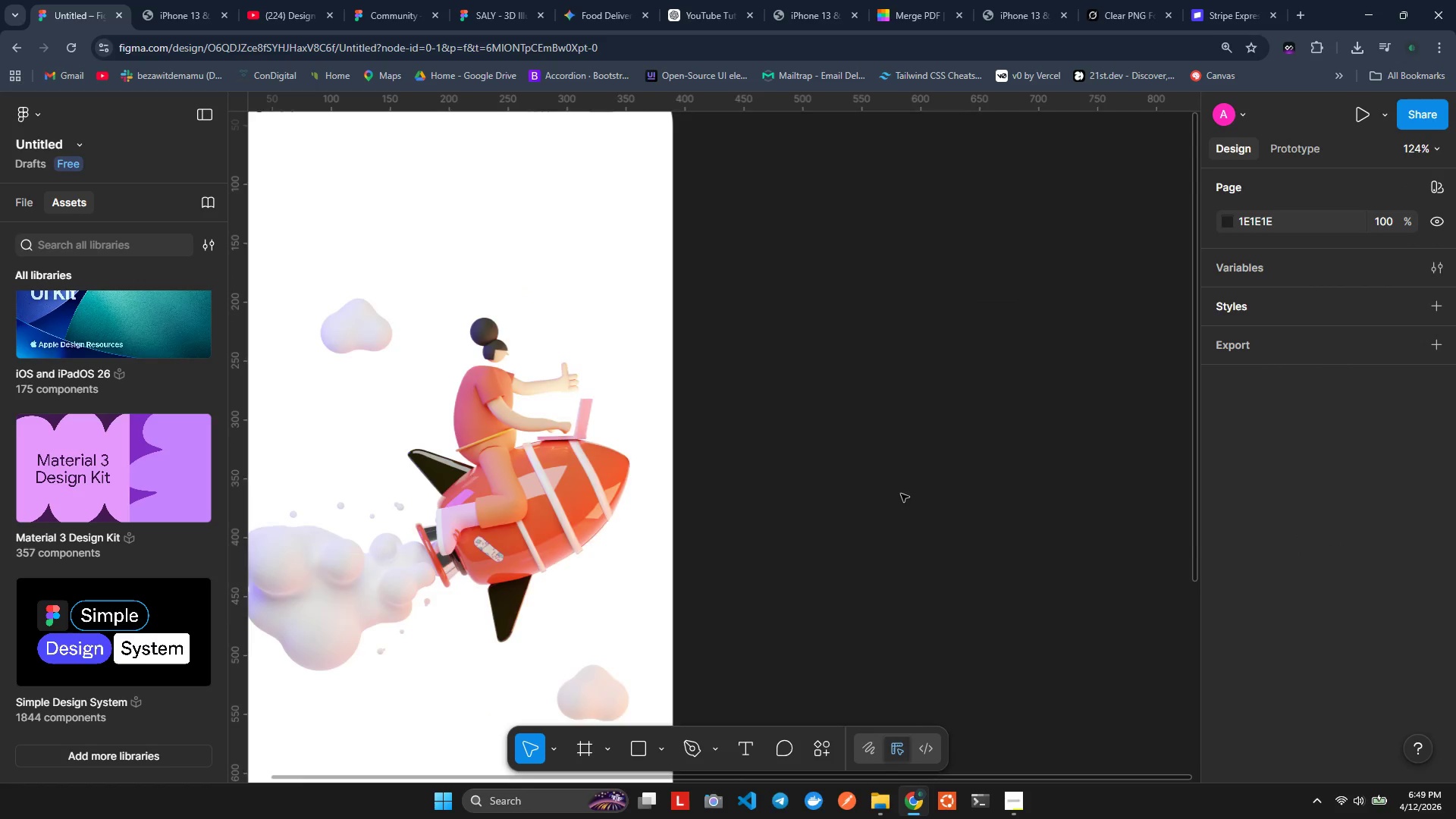 
scroll: coordinate [962, 513], scroll_direction: down, amount: 3.0
 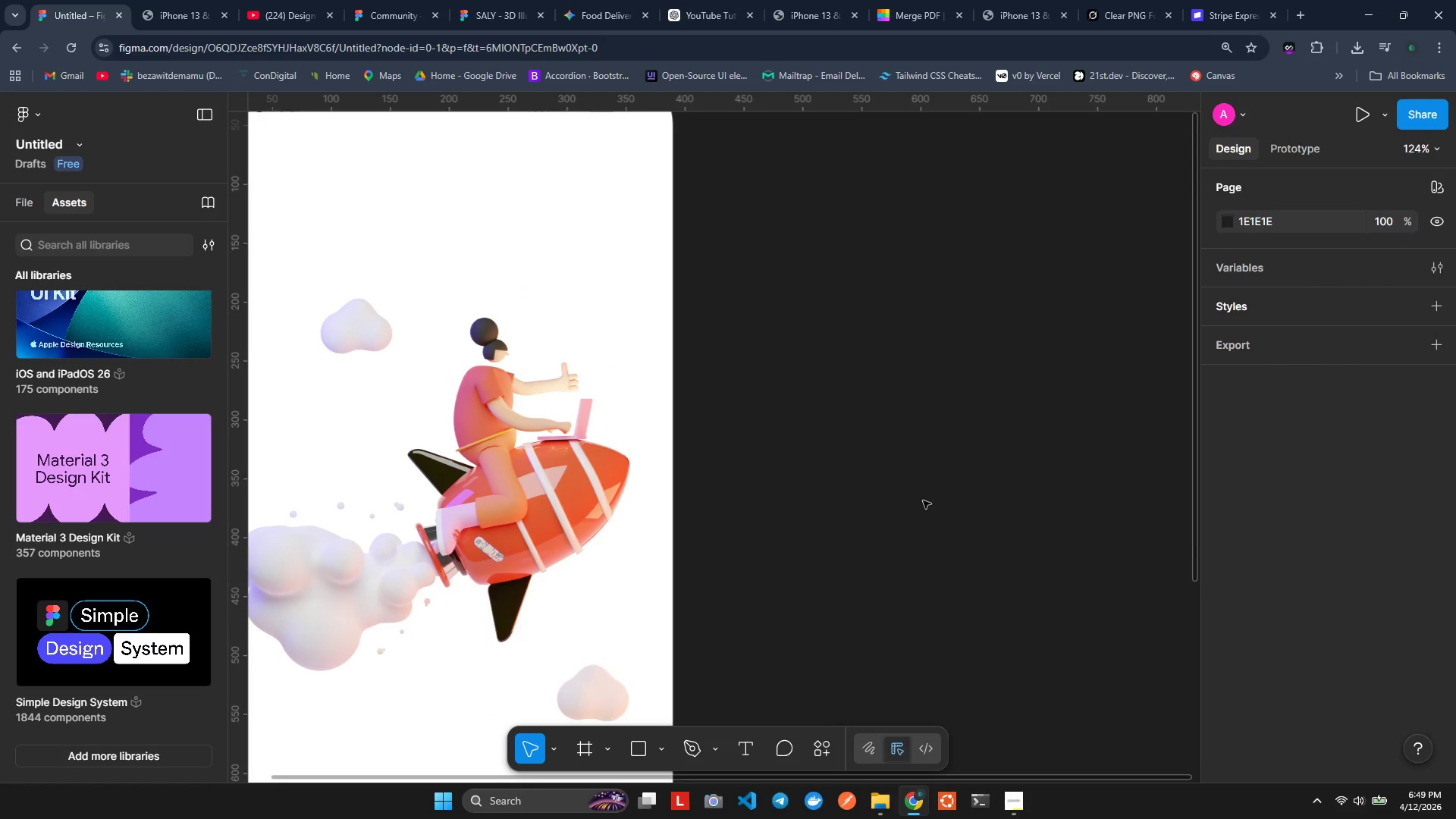 
hold_key(key=ShiftLeft, duration=0.52)
scroll: coordinate [901, 494], scroll_direction: up, amount: 2.0
 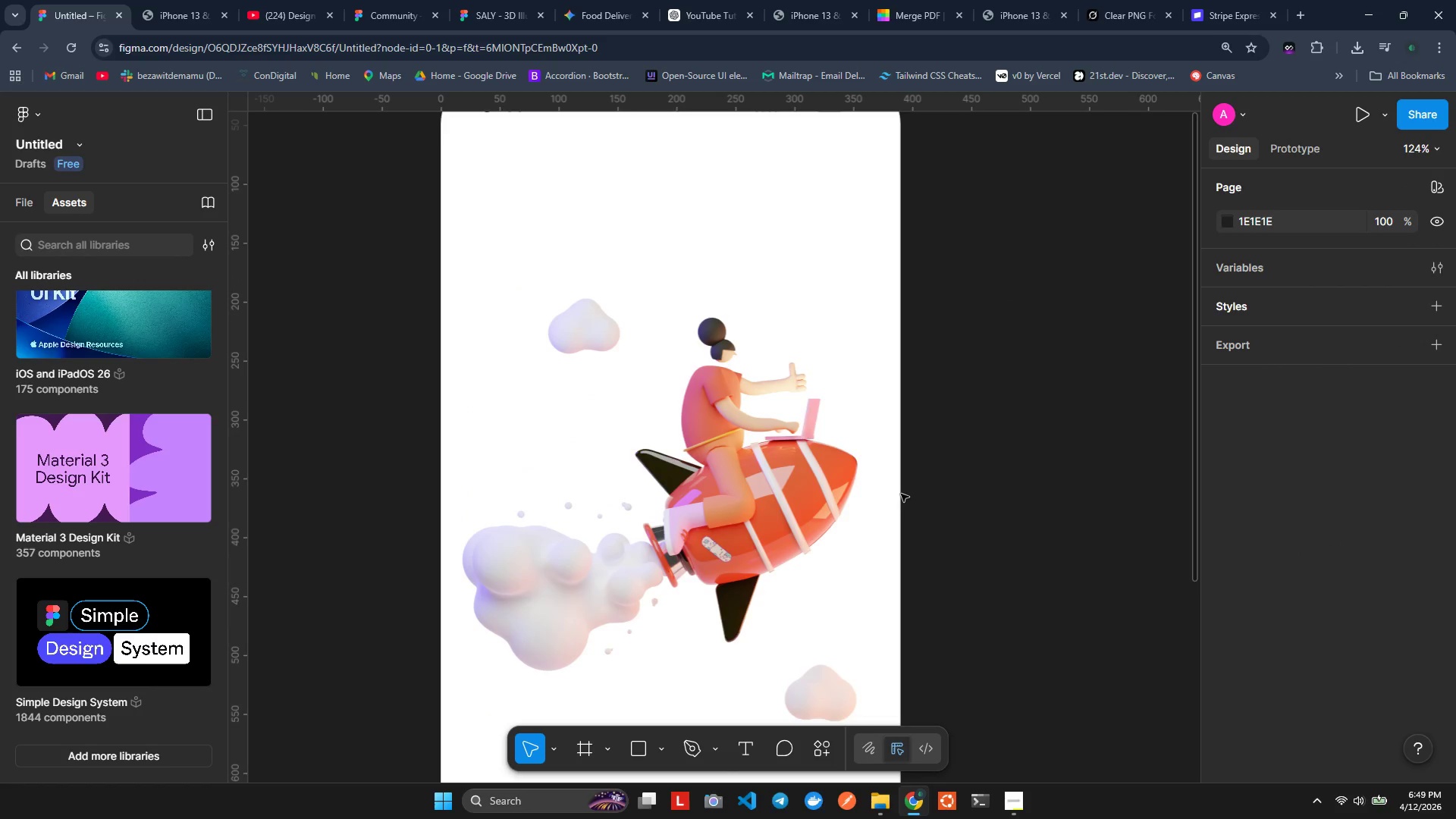 
hold_key(key=ControlLeft, duration=0.66)
scroll: coordinate [780, 494], scroll_direction: down, amount: 3.0
 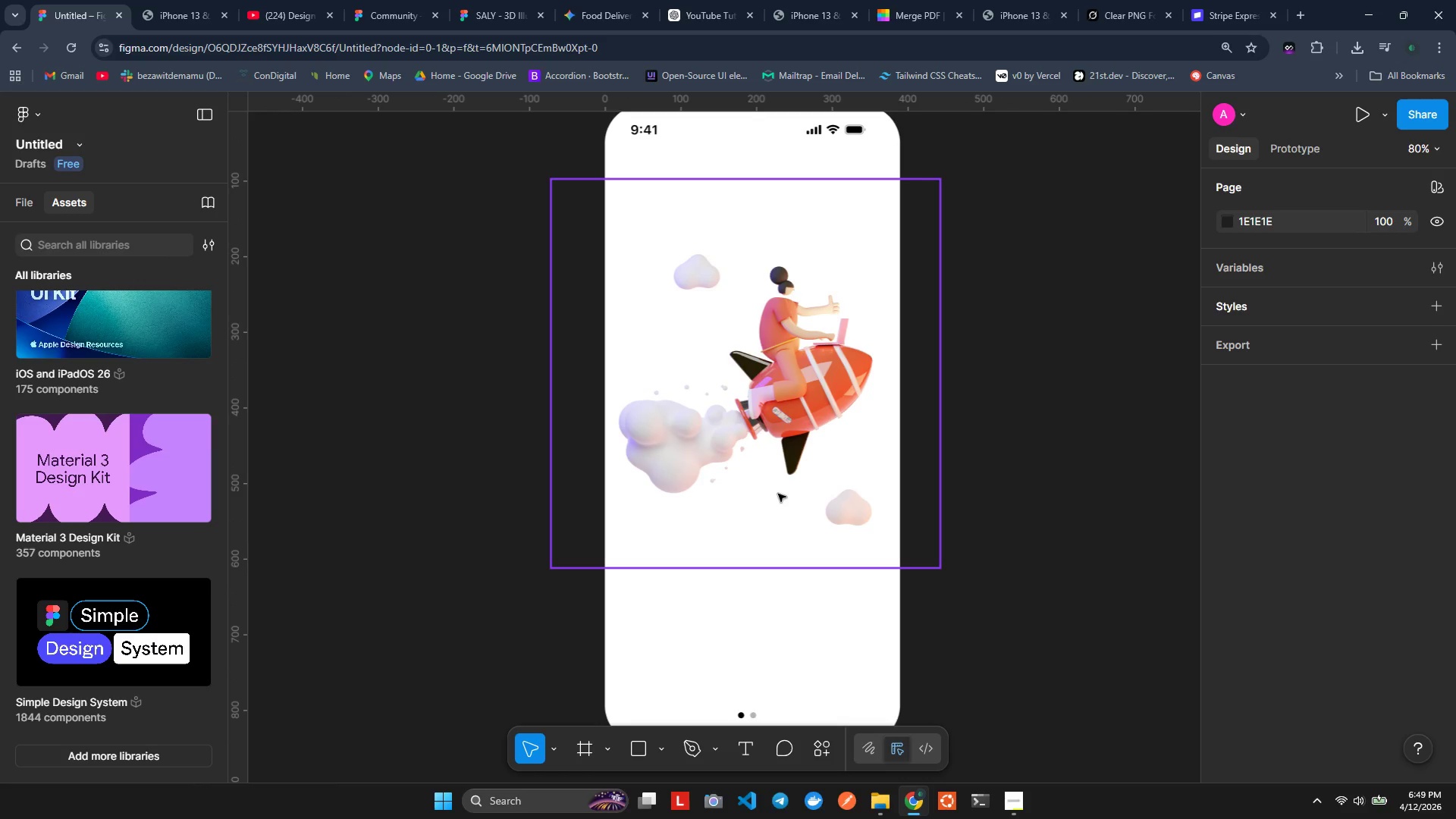 
scroll: coordinate [778, 494], scroll_direction: up, amount: 1.0
 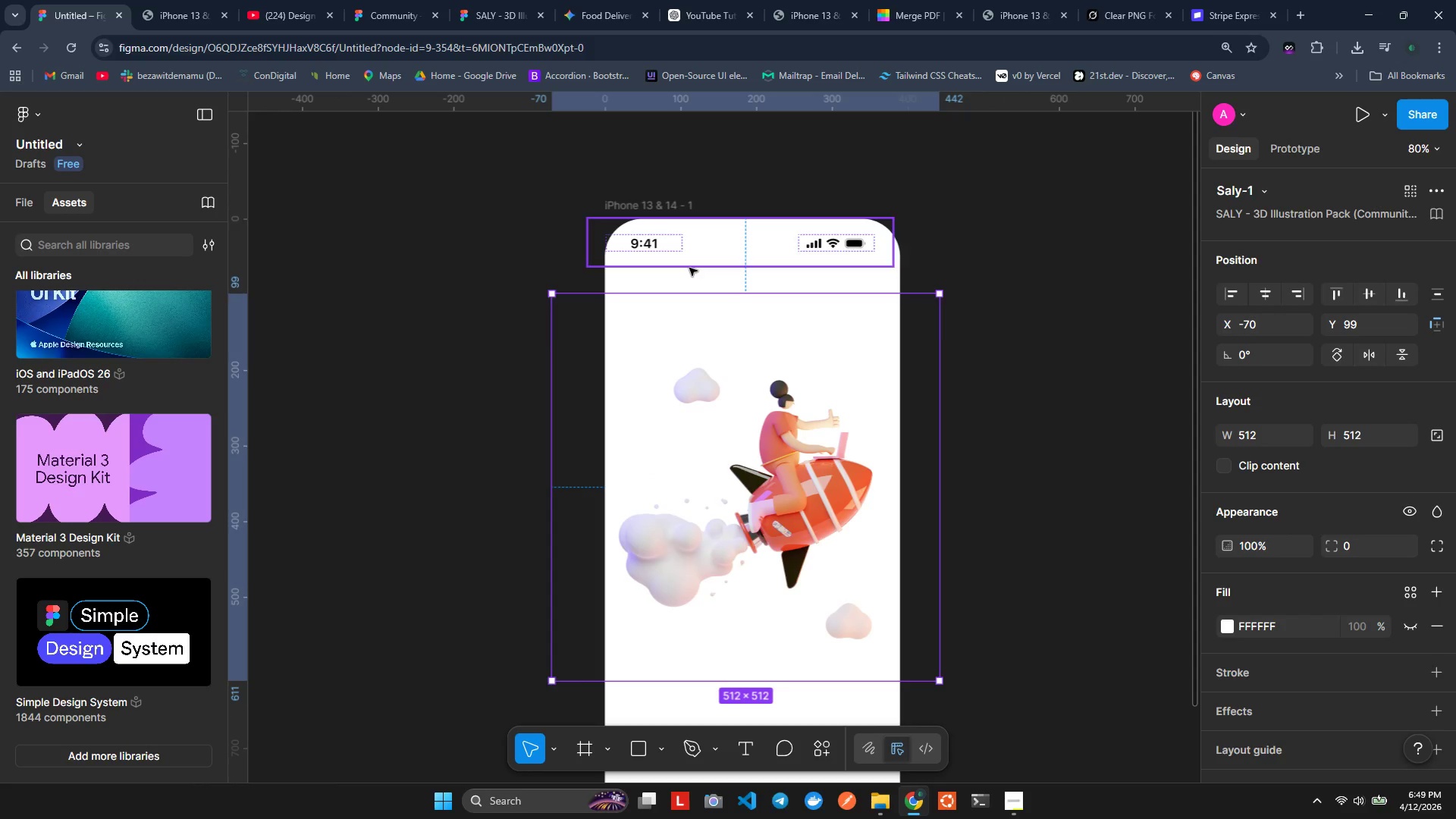 
key(T)
 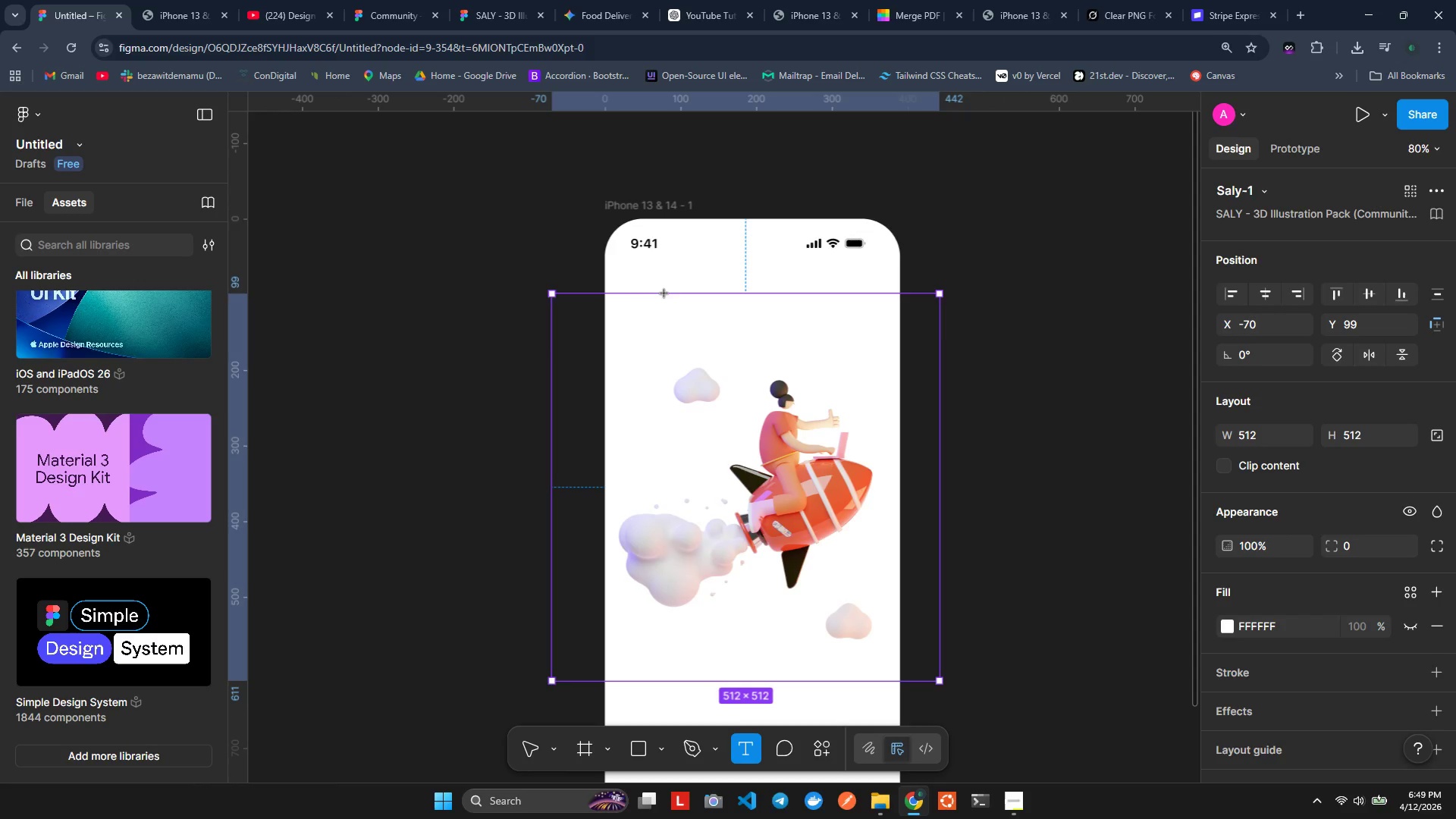 
left_click([667, 277])
 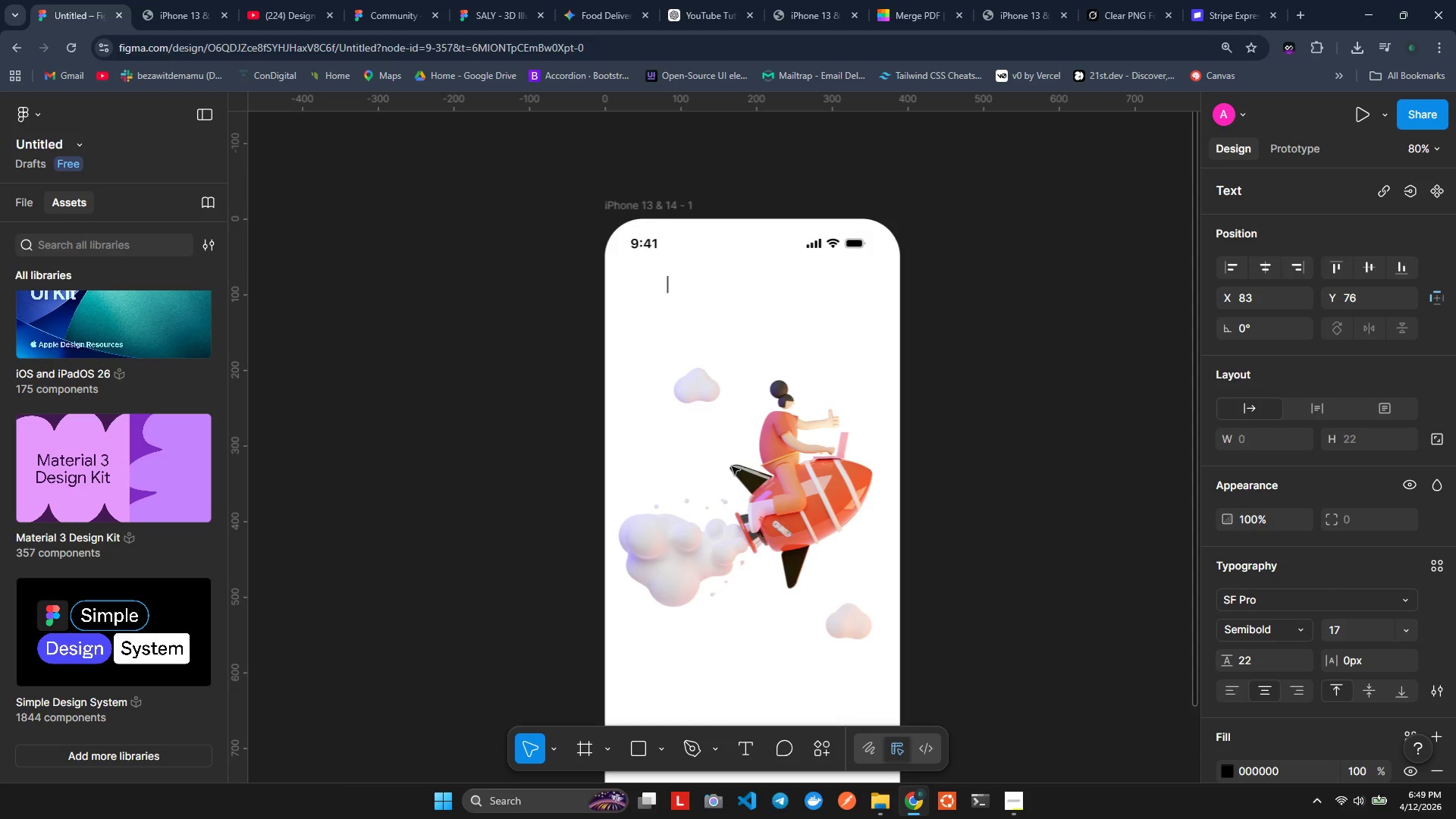 
wait(5.06)
 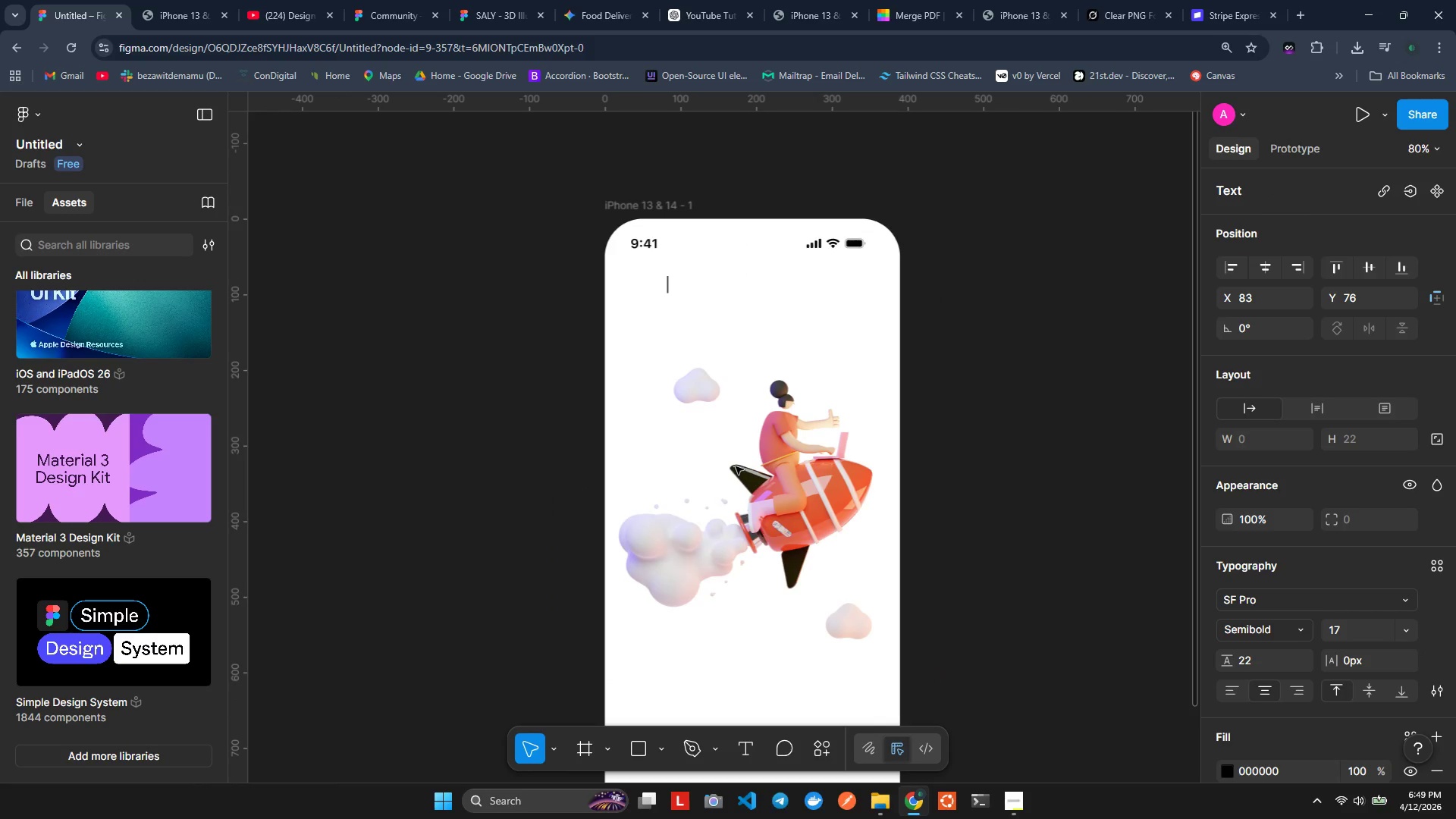 
type(Te Fasted Food Deivaery]]])
key(Backspace)
key(Backspace)
key(Backspace)
key(Backspace)
key(Backspace)
key(Backspace)
key(Backspace)
type(ery service)
 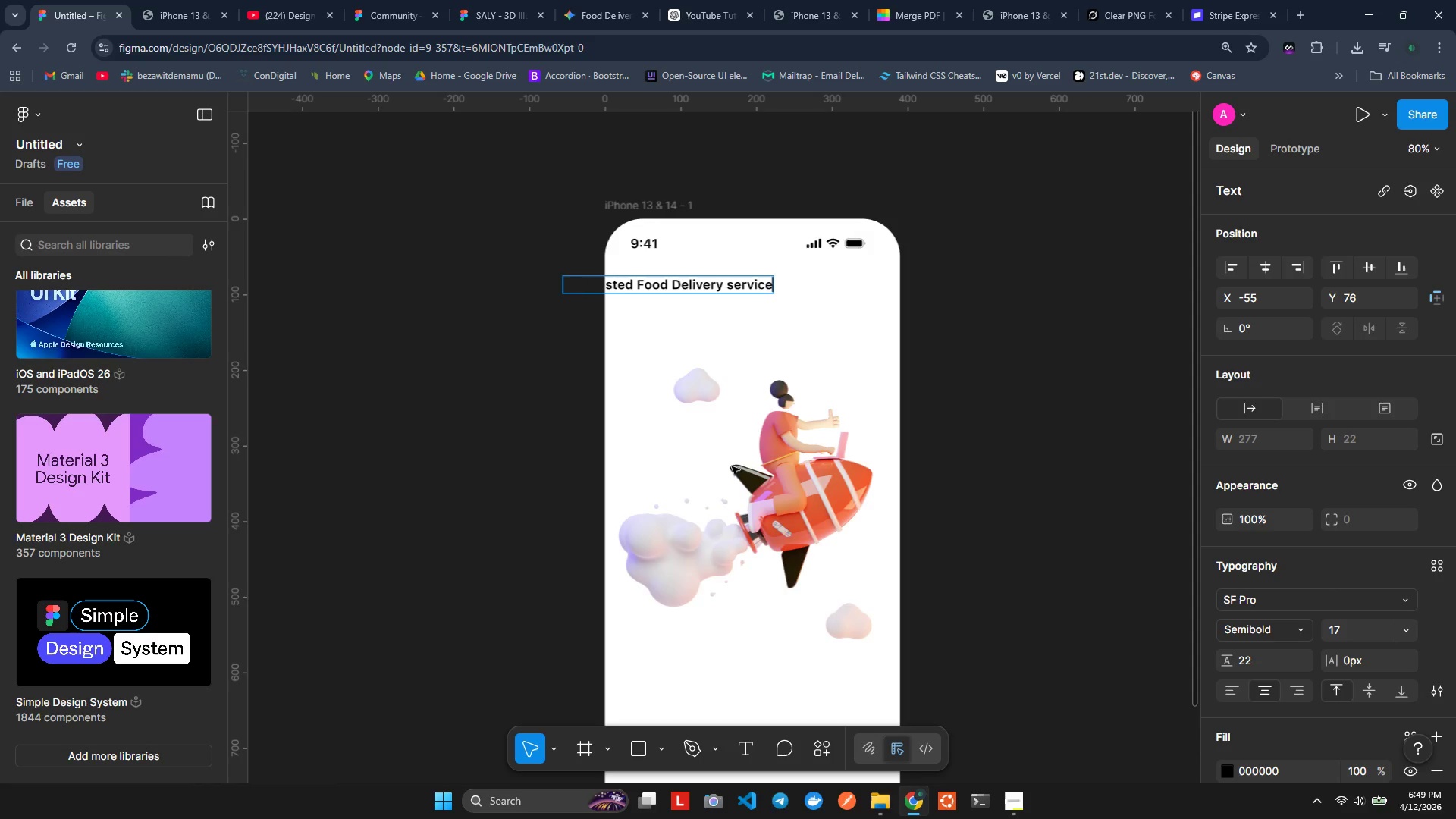 
hold_key(key=H, duration=0.38)
 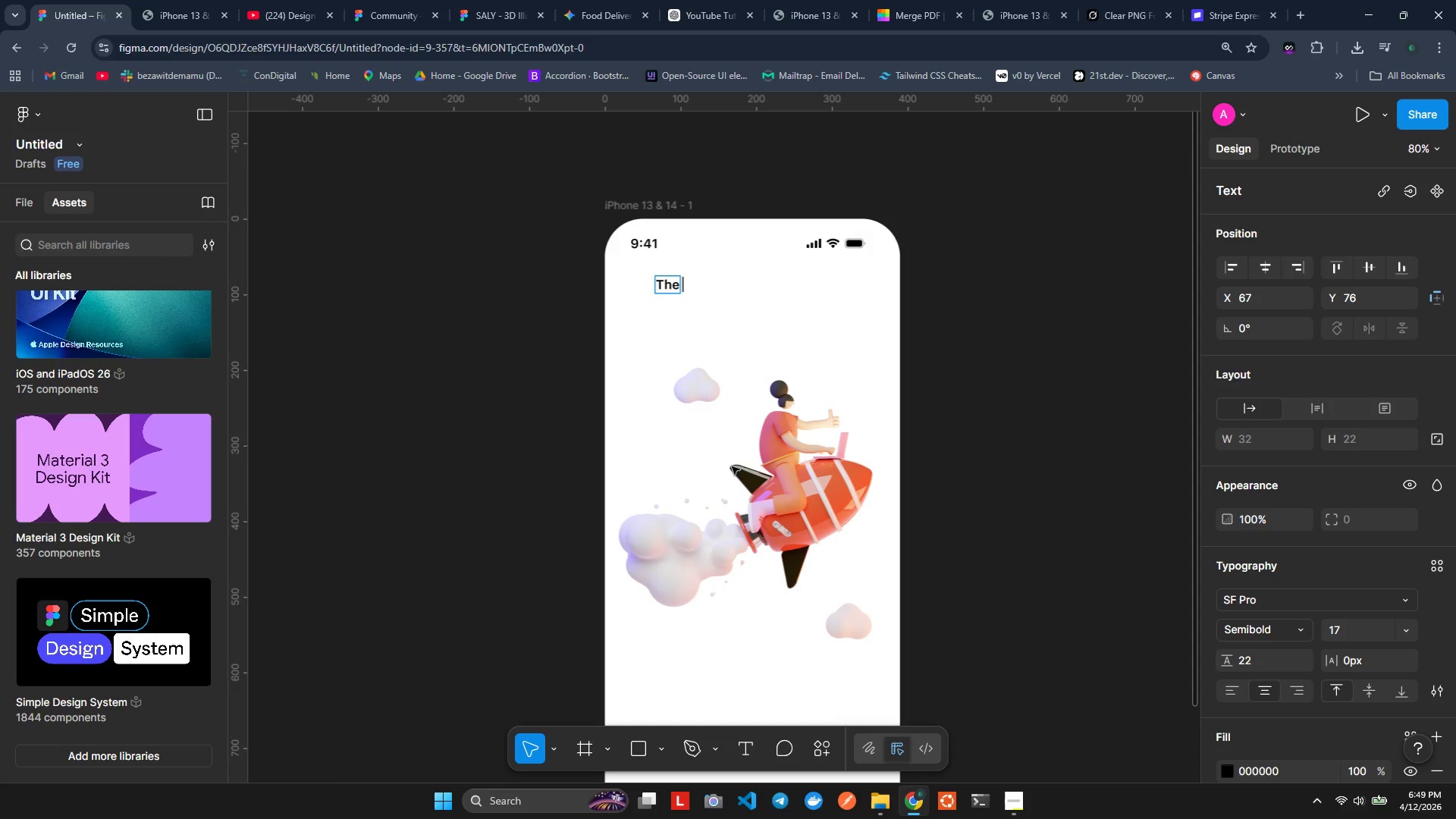 
hold_key(key=L, duration=0.41)
 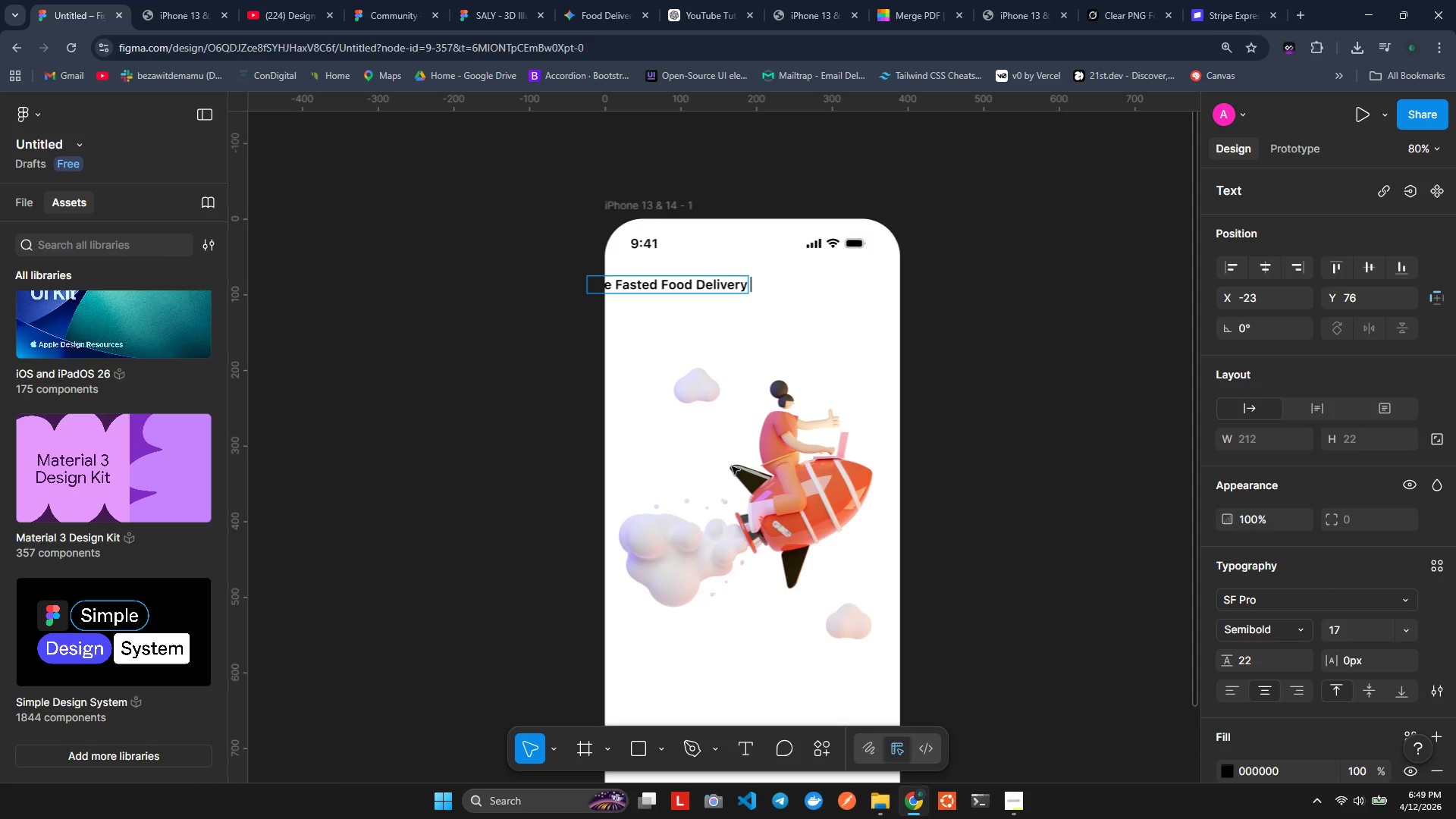 
left_click_drag(start_coordinate=[763, 803], to_coordinate=[769, 800])
 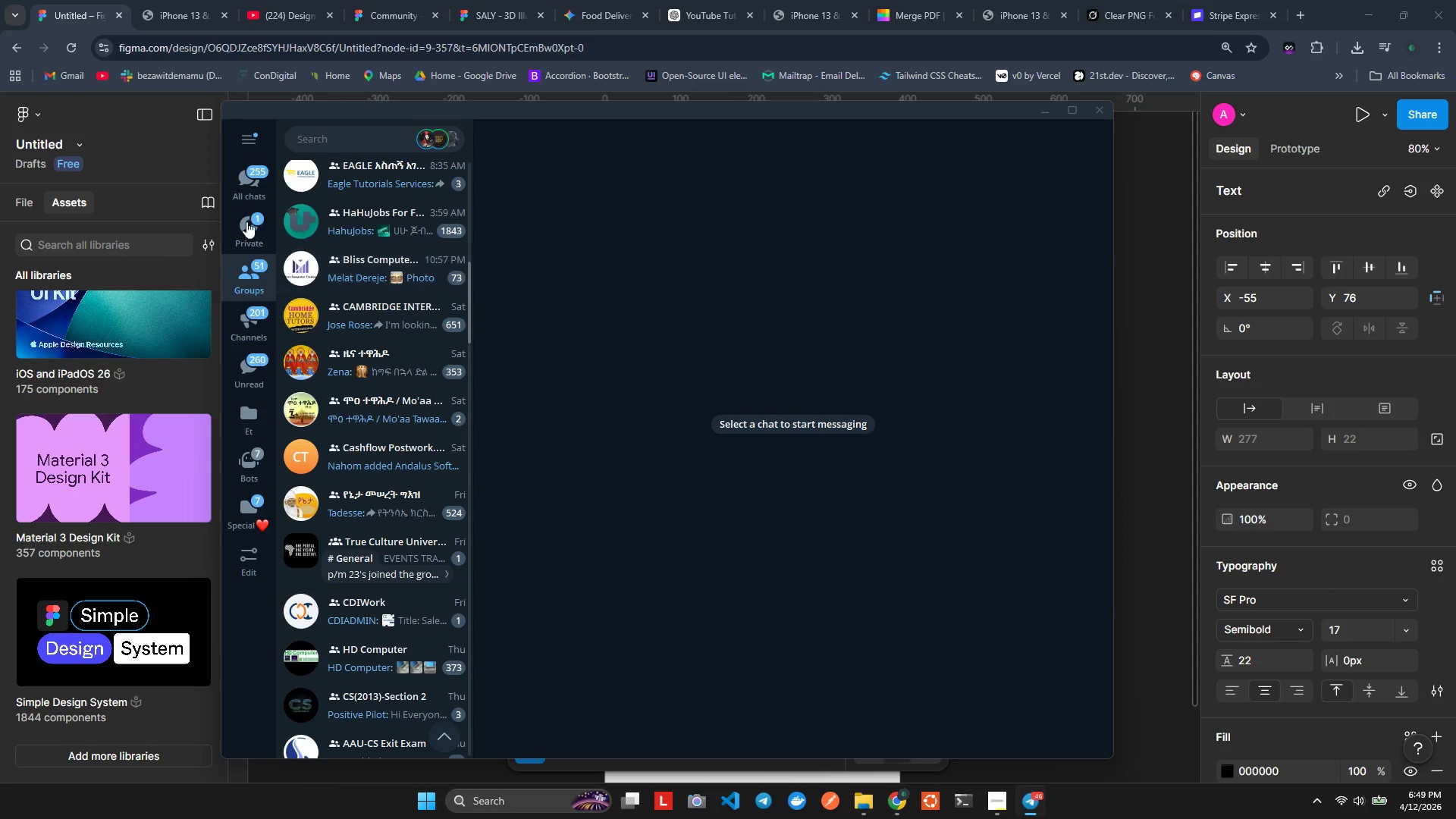 
left_click([240, 220])
 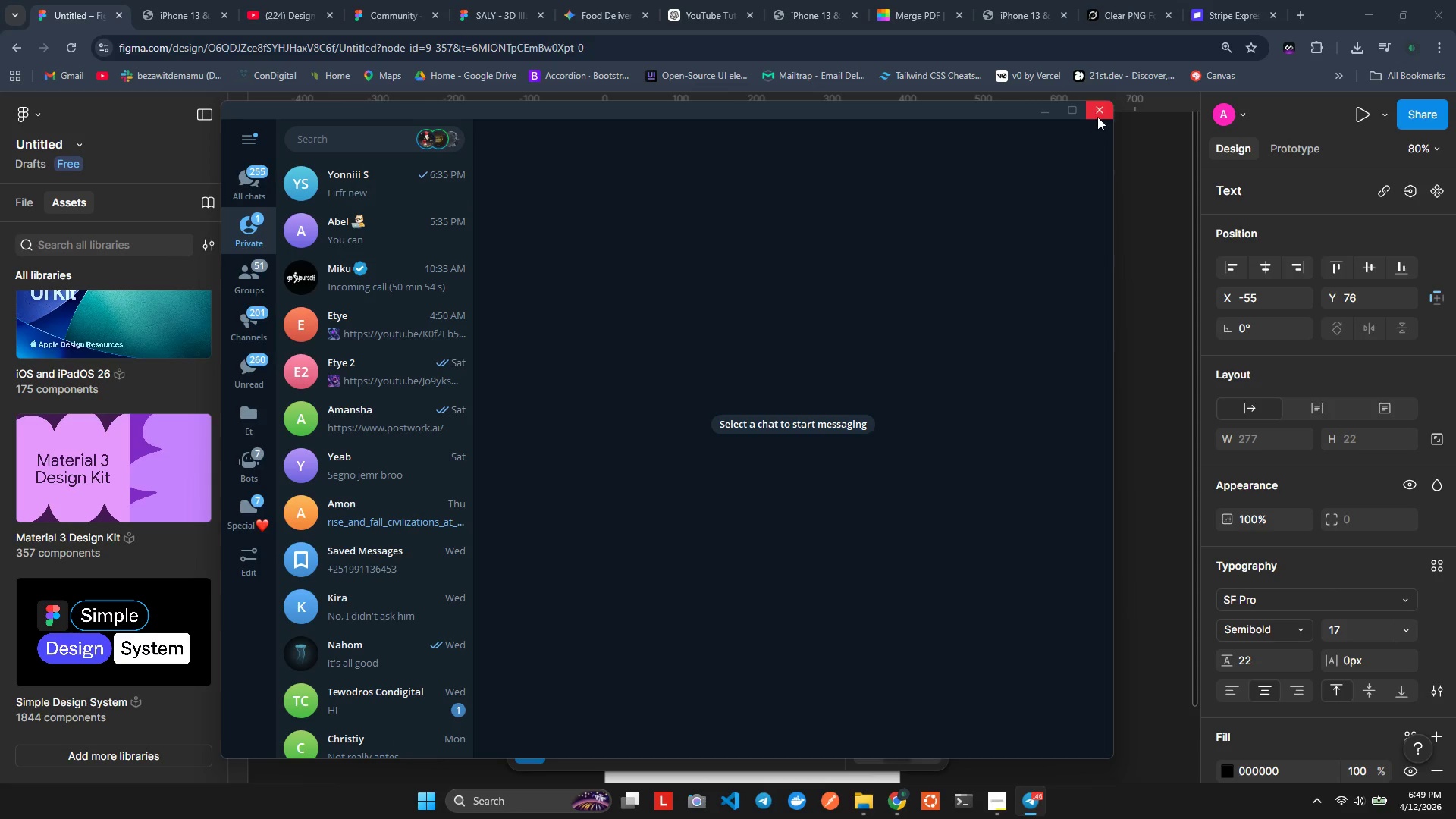 
left_click([1097, 116])
 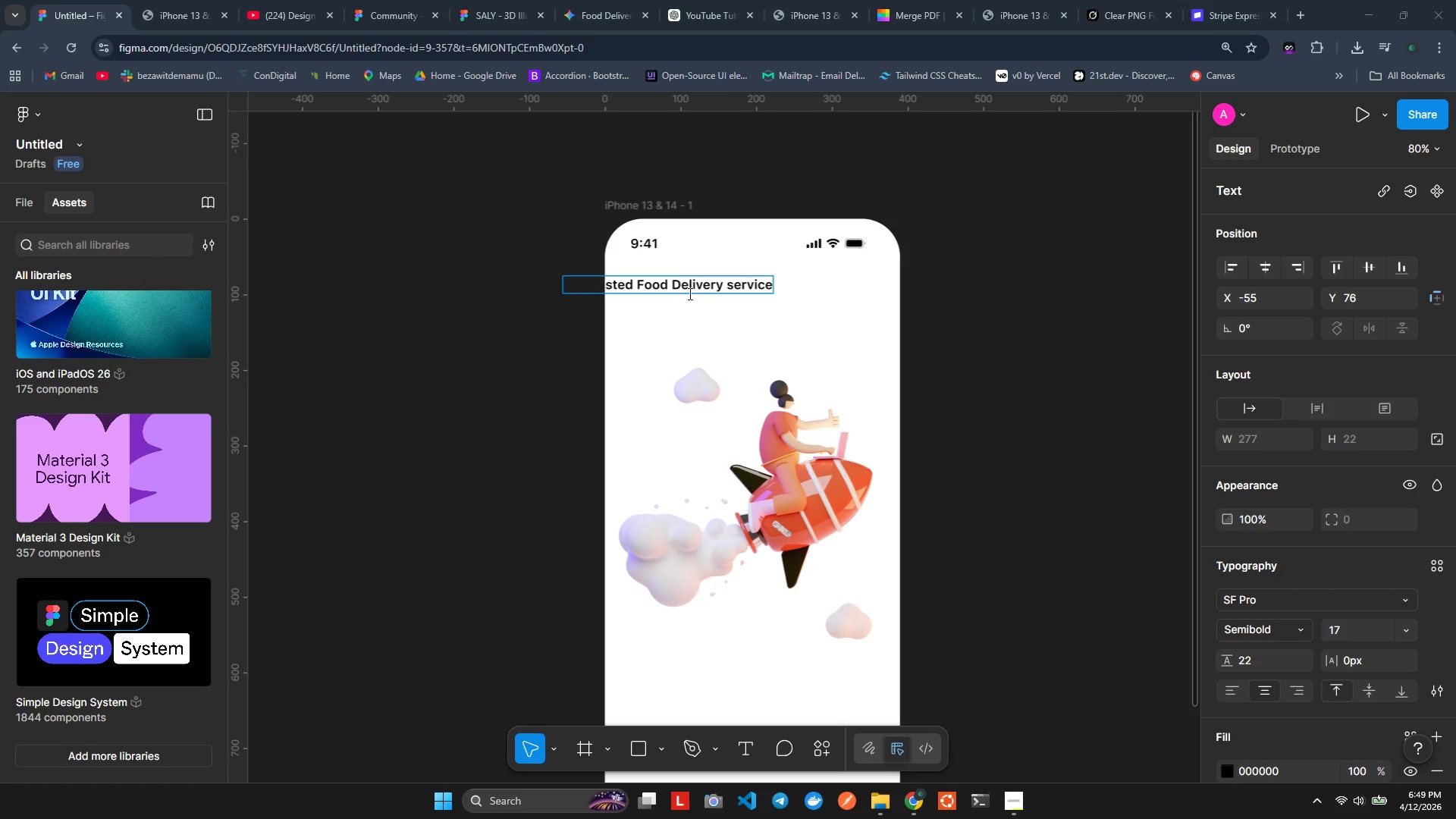 
left_click_drag(start_coordinate=[689, 287], to_coordinate=[726, 282])
 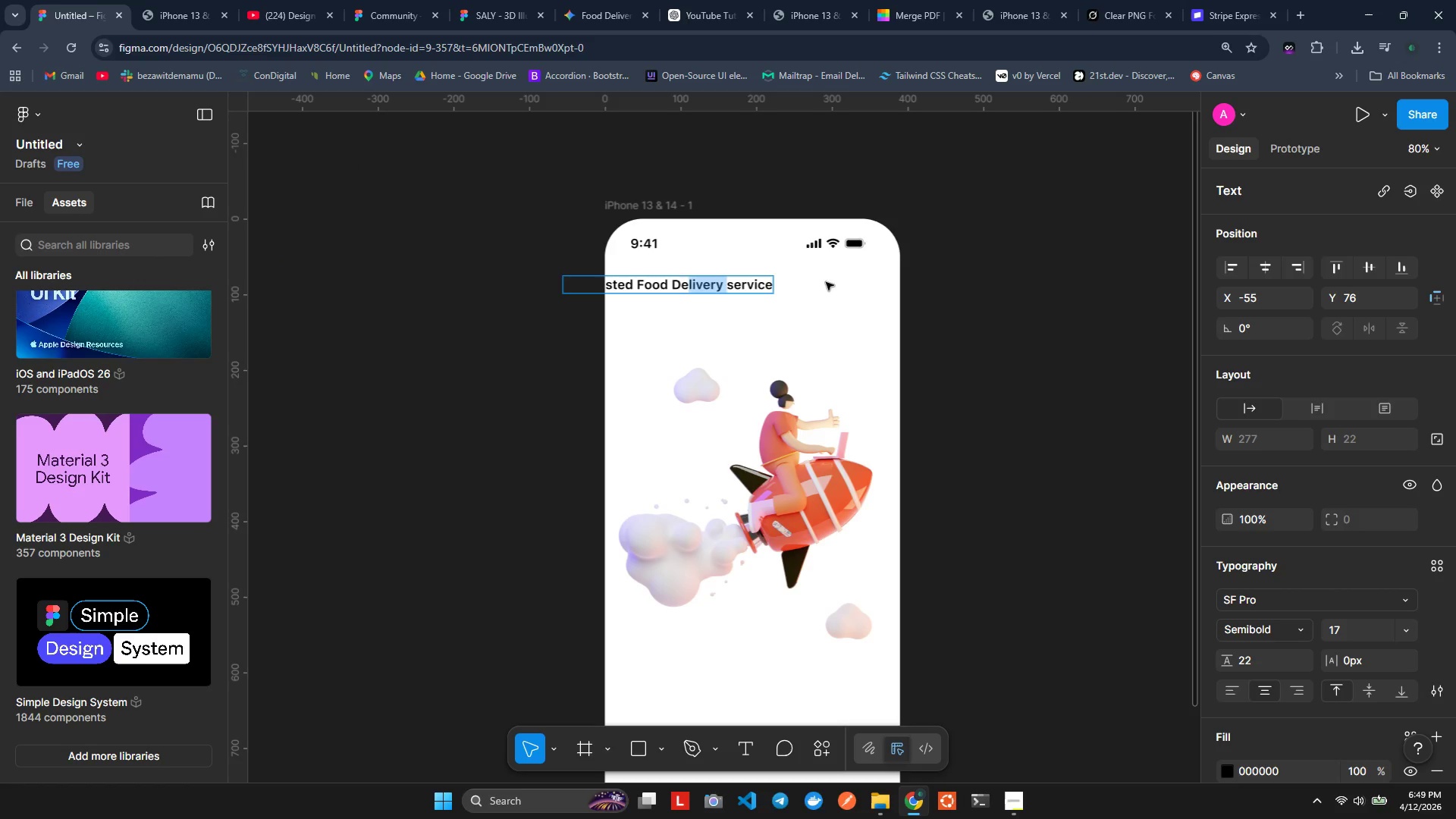 
left_click([826, 282])
 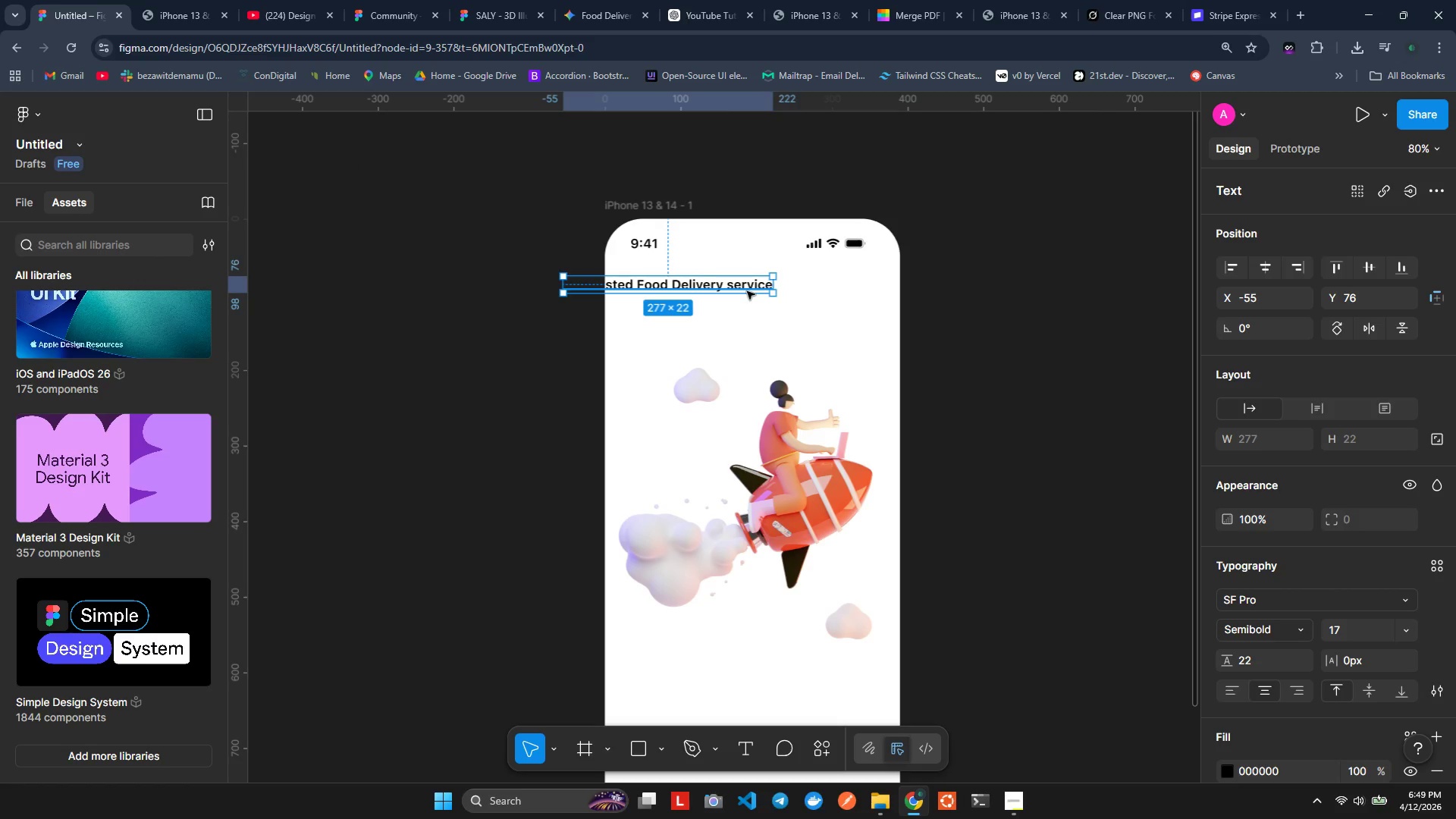 
hold_key(key=AltLeft, duration=1.5)
 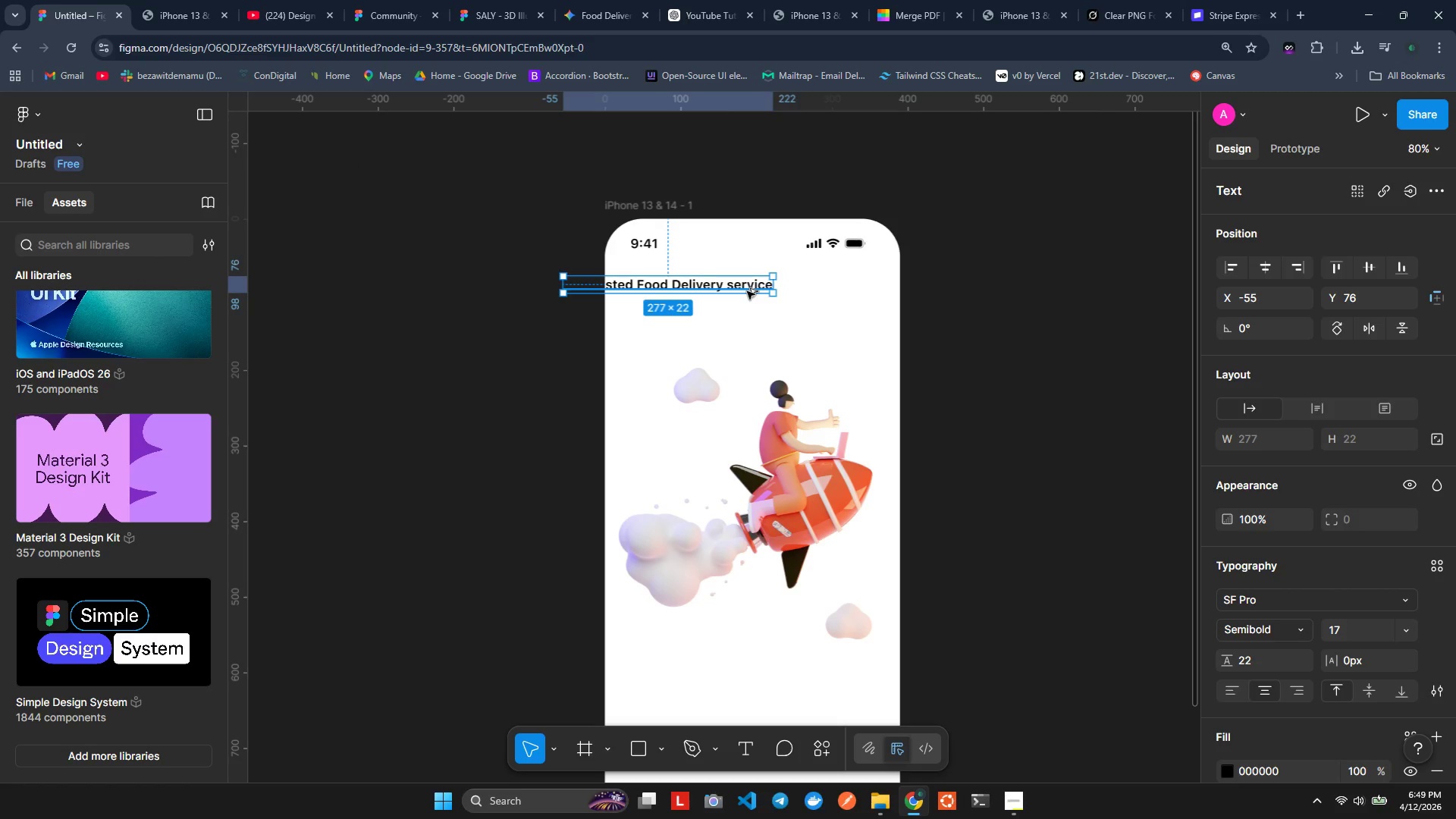 
hold_key(key=AltLeft, duration=1.51)
 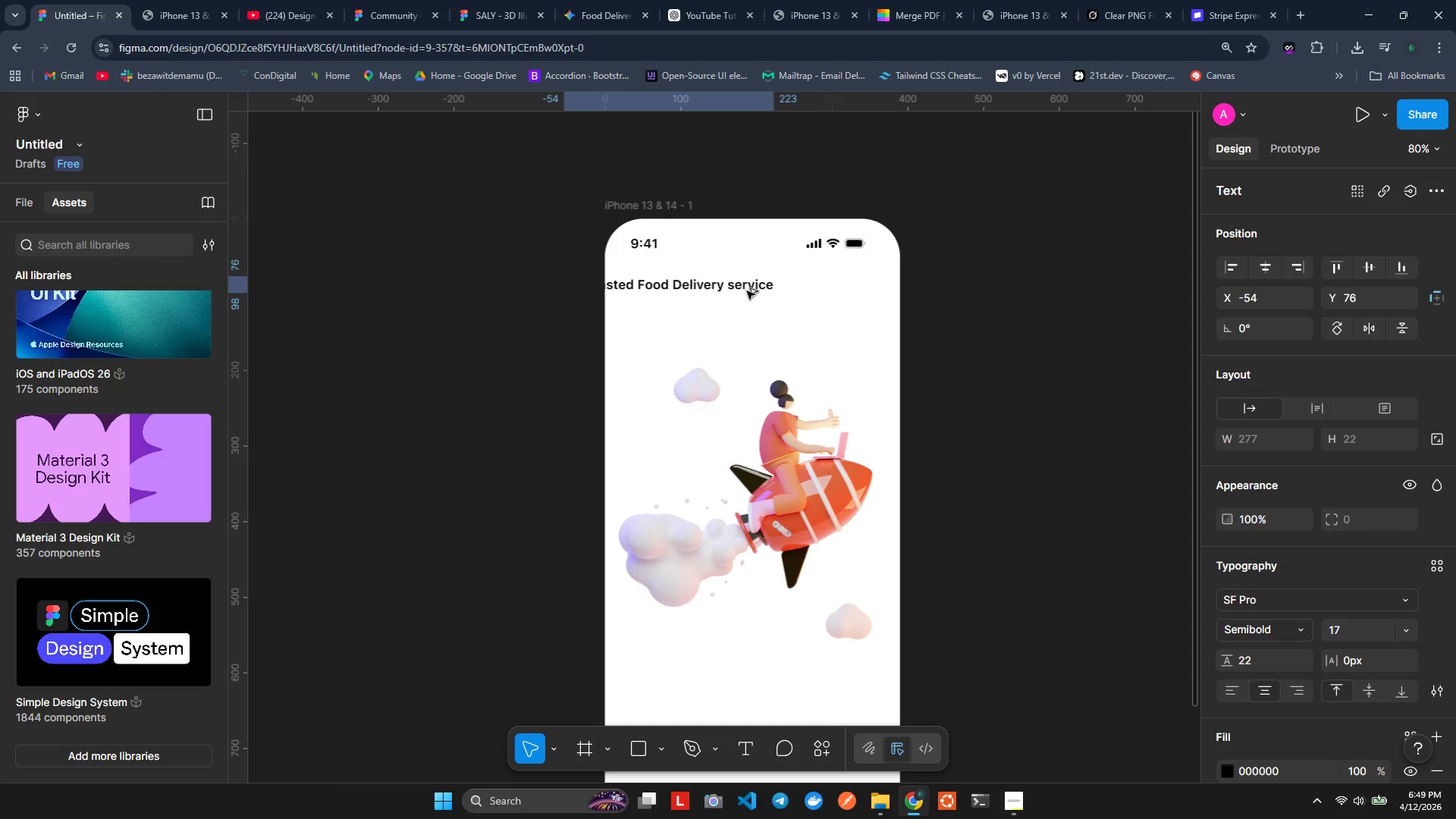 
key(Alt+ArrowRight)
 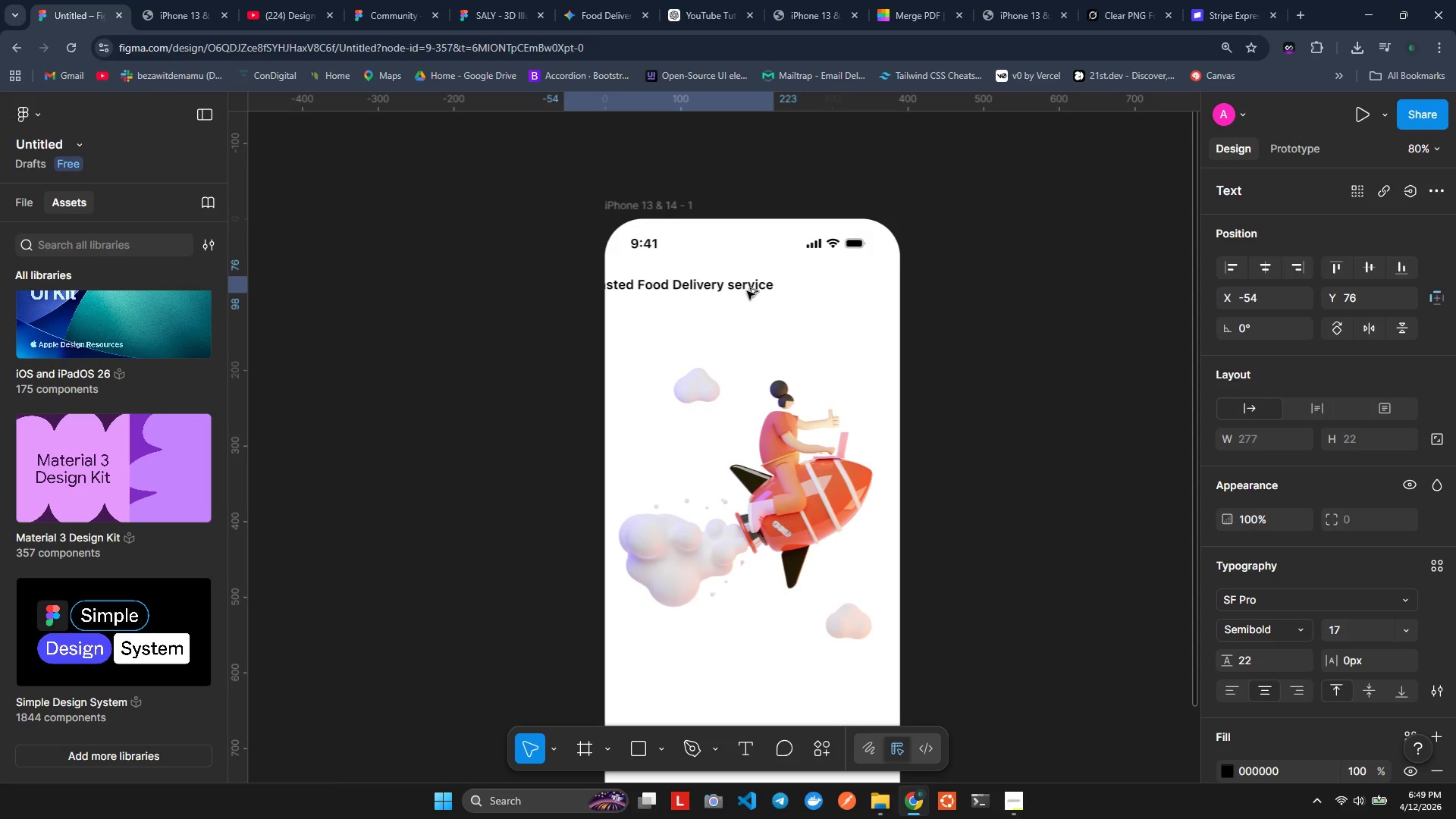 
key(Alt+ArrowRight)
 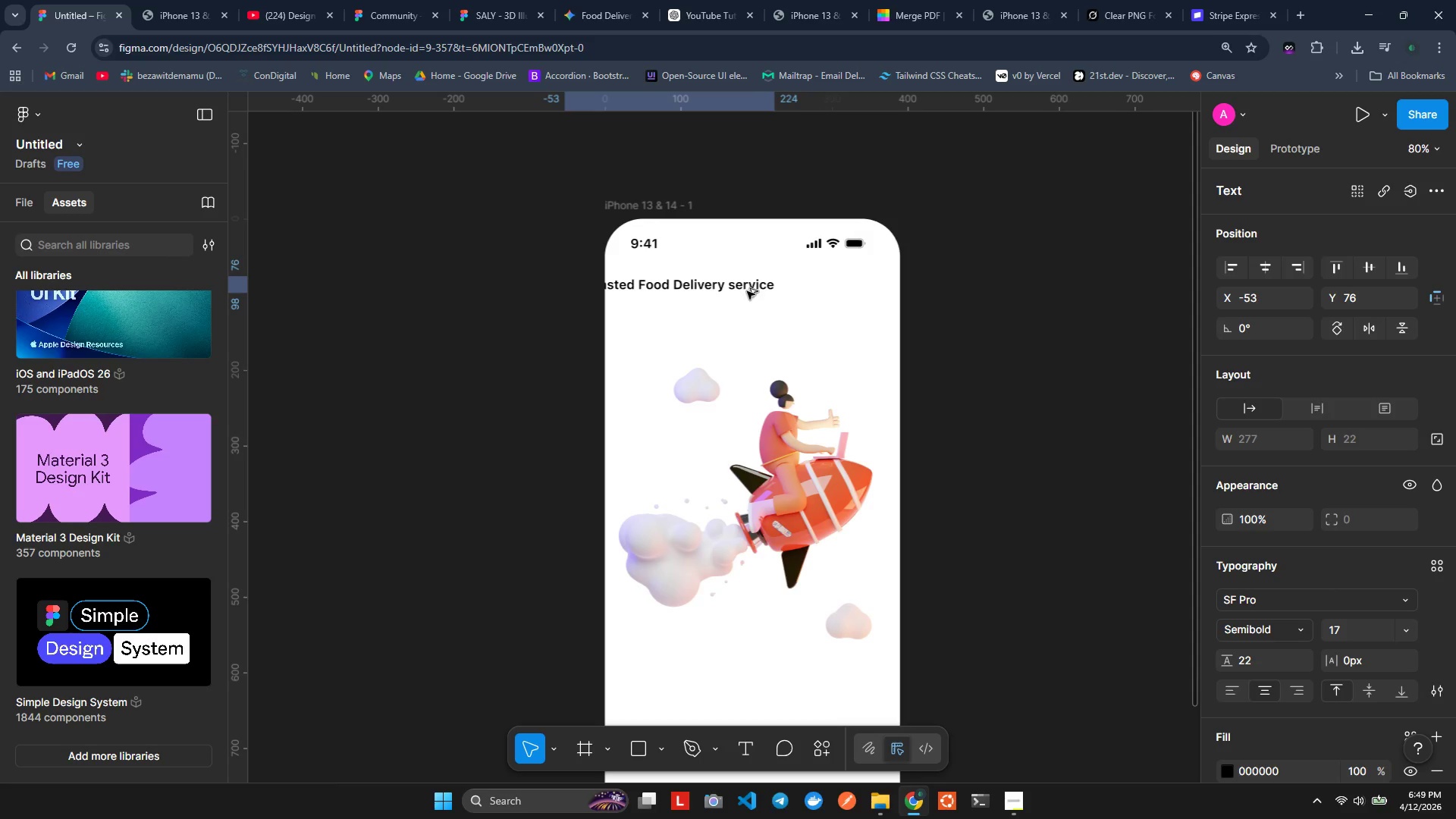 
hold_key(key=ArrowRight, duration=1.5)
 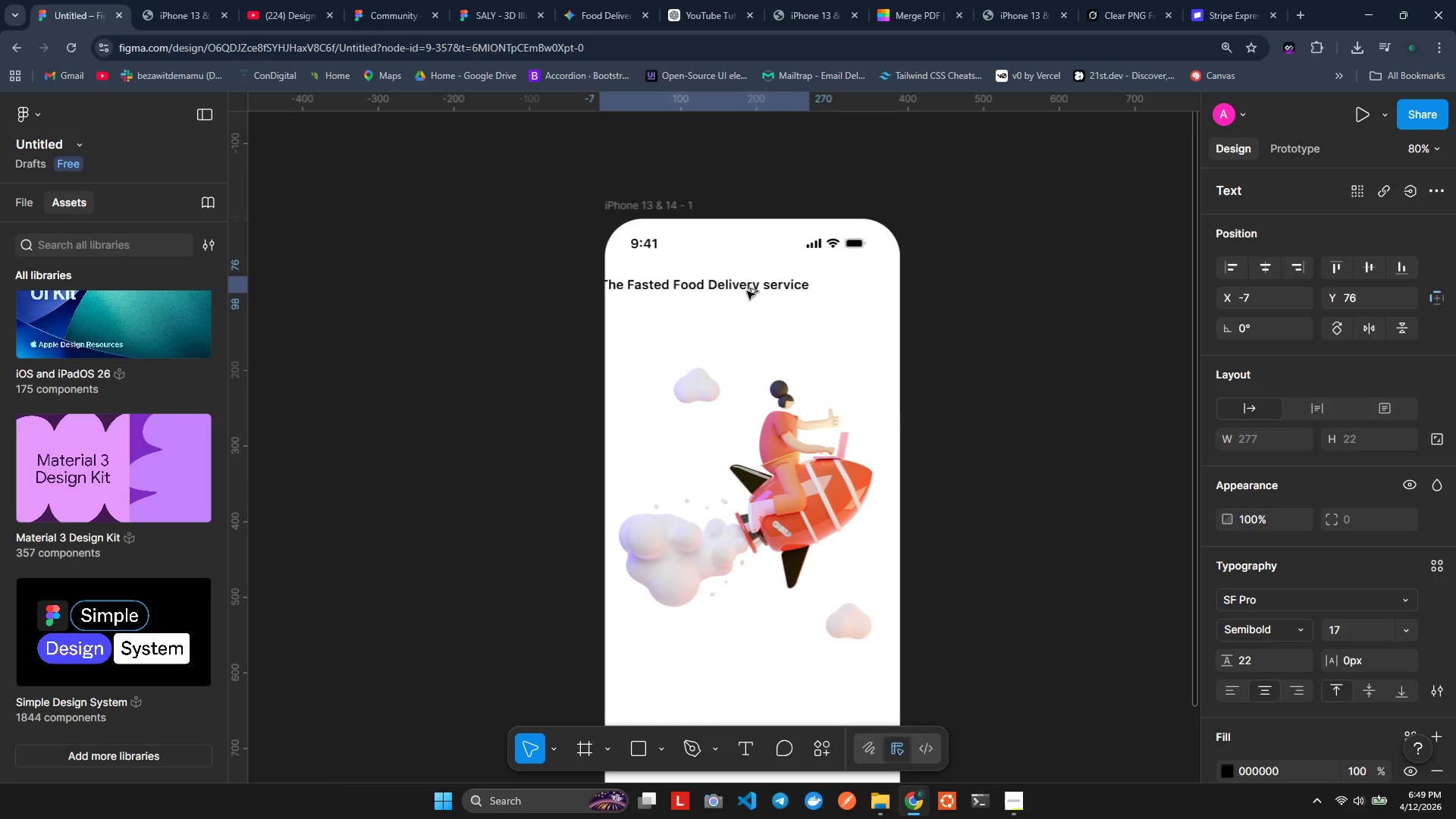 
hold_key(key=ArrowRight, duration=0.5)
 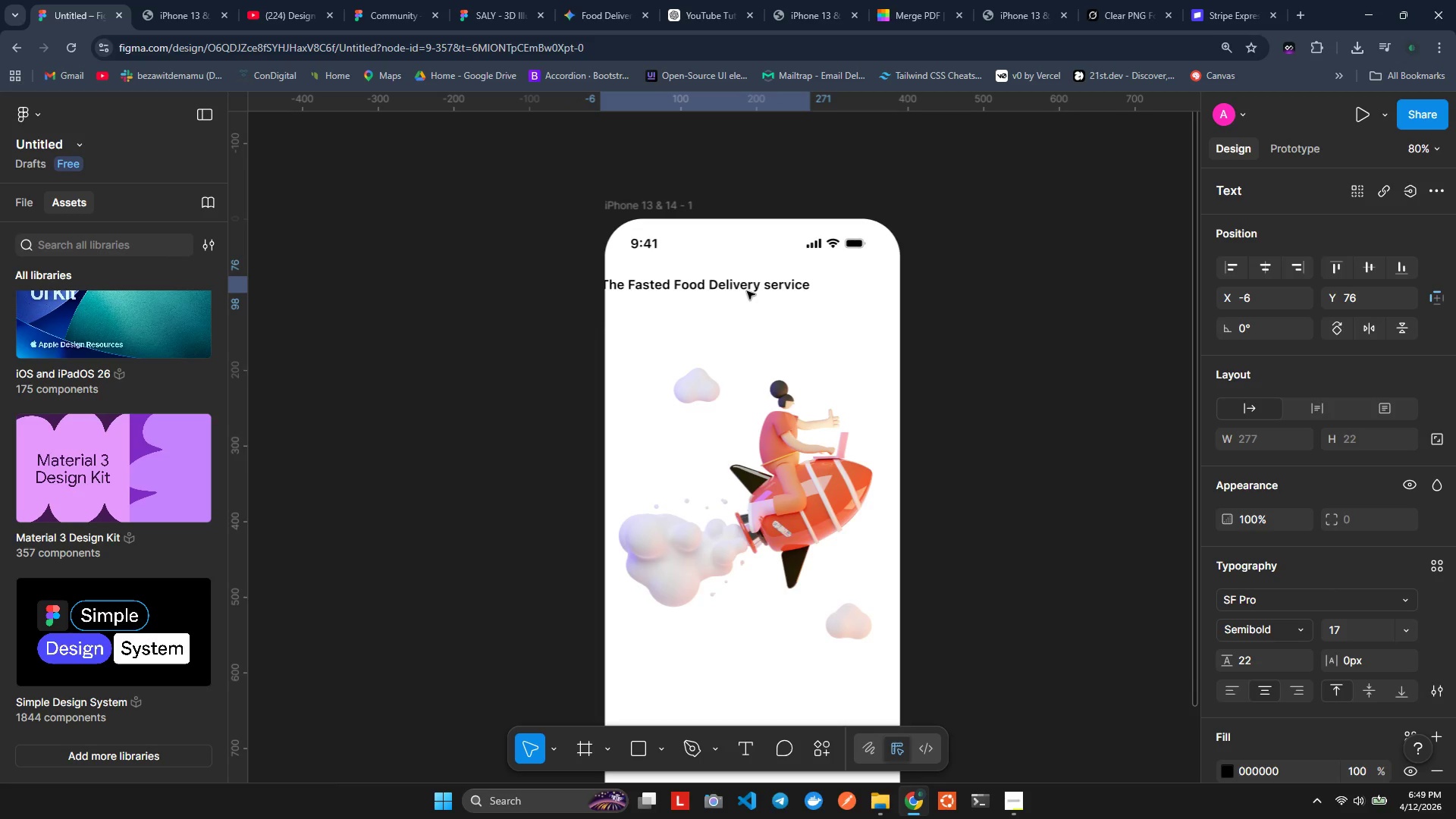 
left_click([747, 291])
 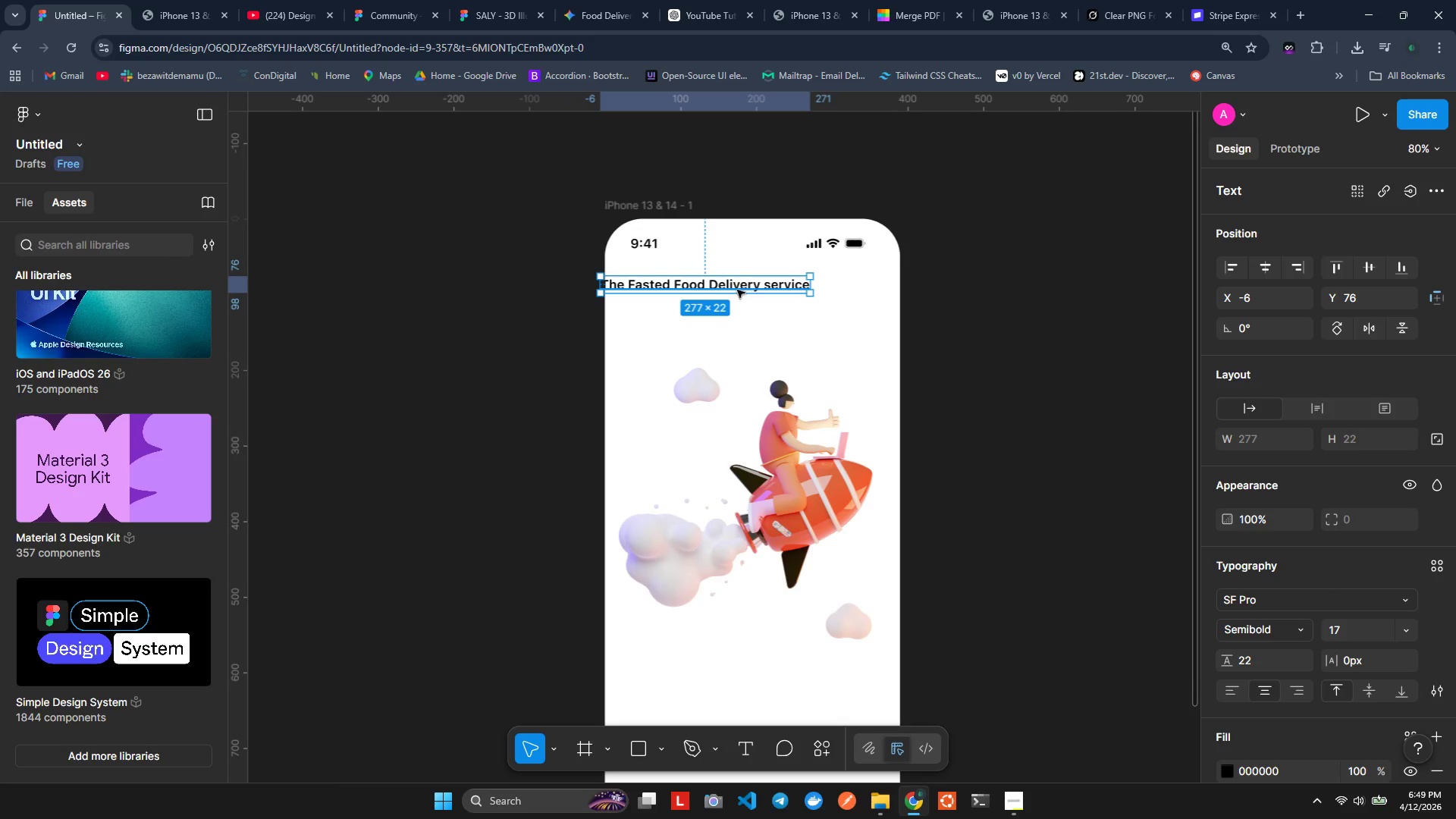 
left_click_drag(start_coordinate=[734, 288], to_coordinate=[786, 288])
 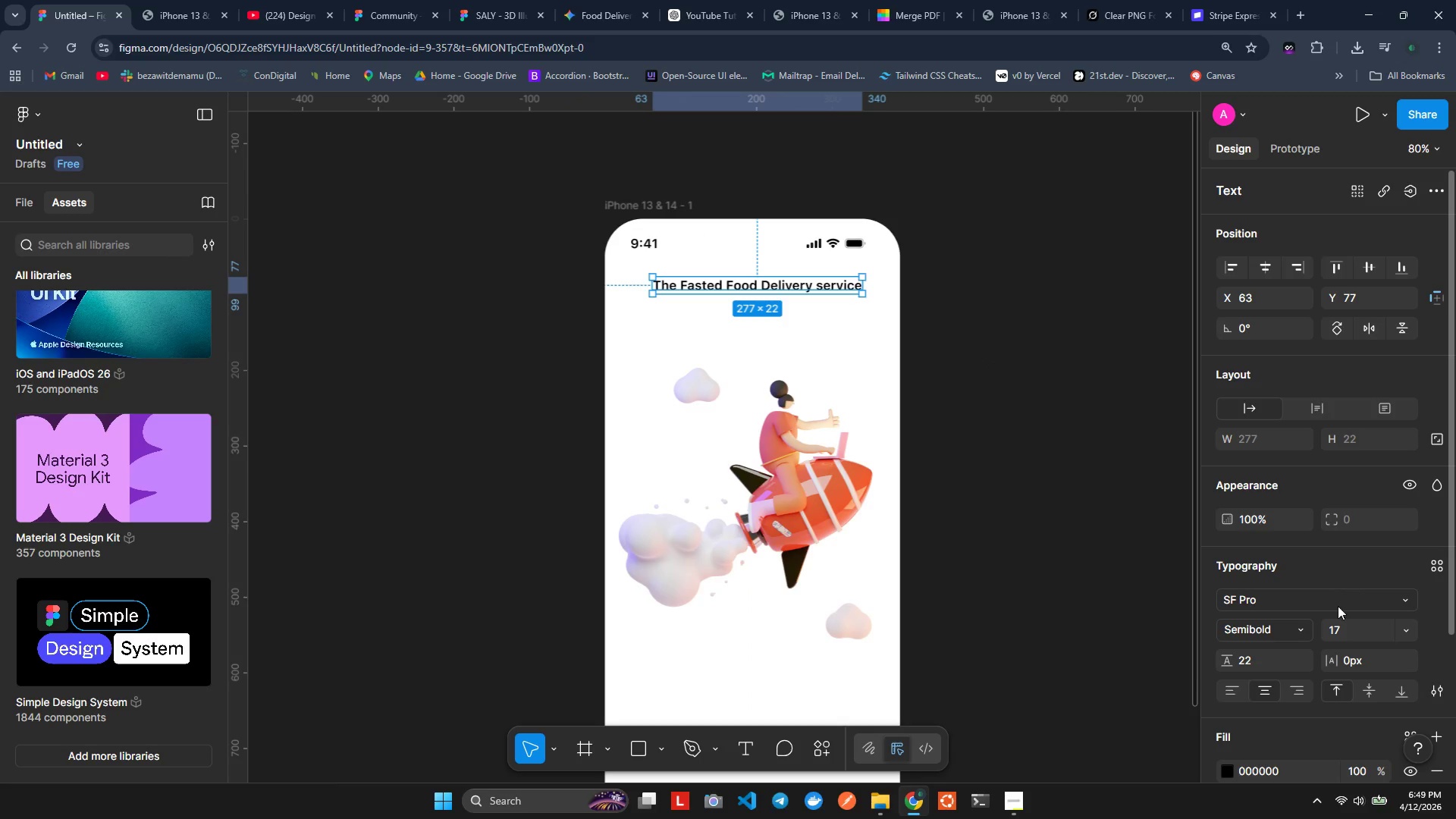 
scroll: coordinate [1337, 614], scroll_direction: down, amount: 1.0
 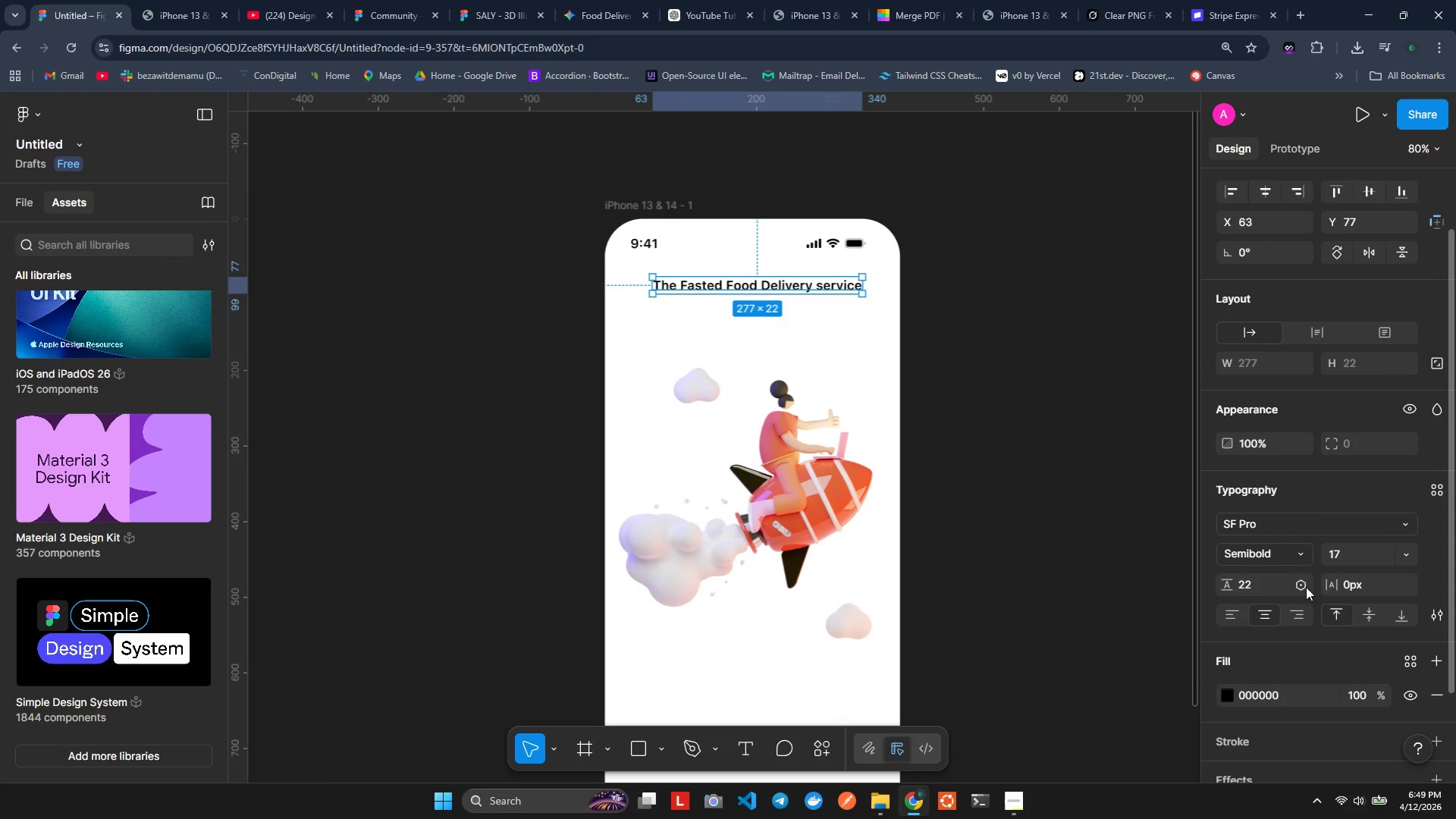 
left_click([1348, 558])
 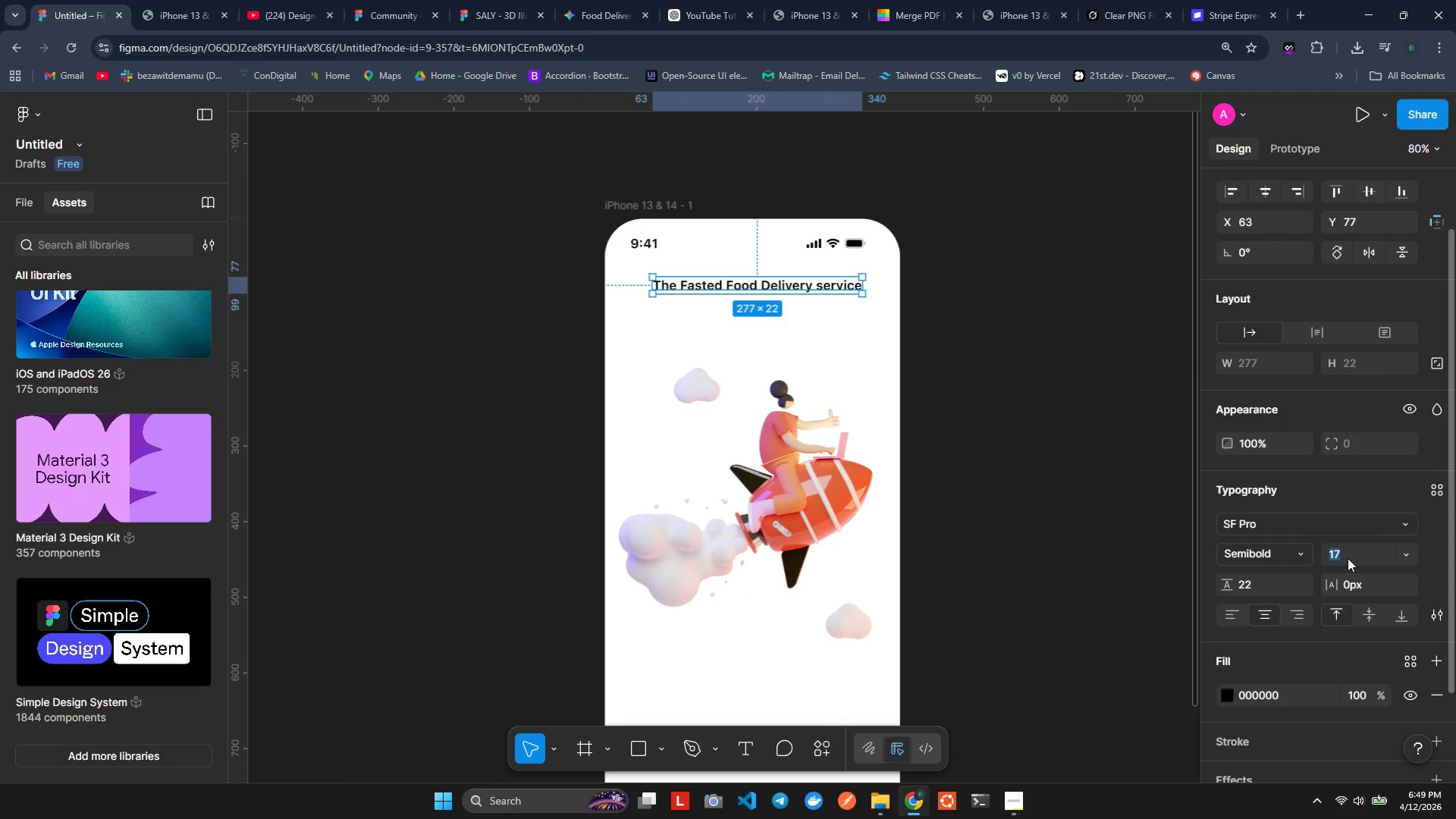 
type(25)
 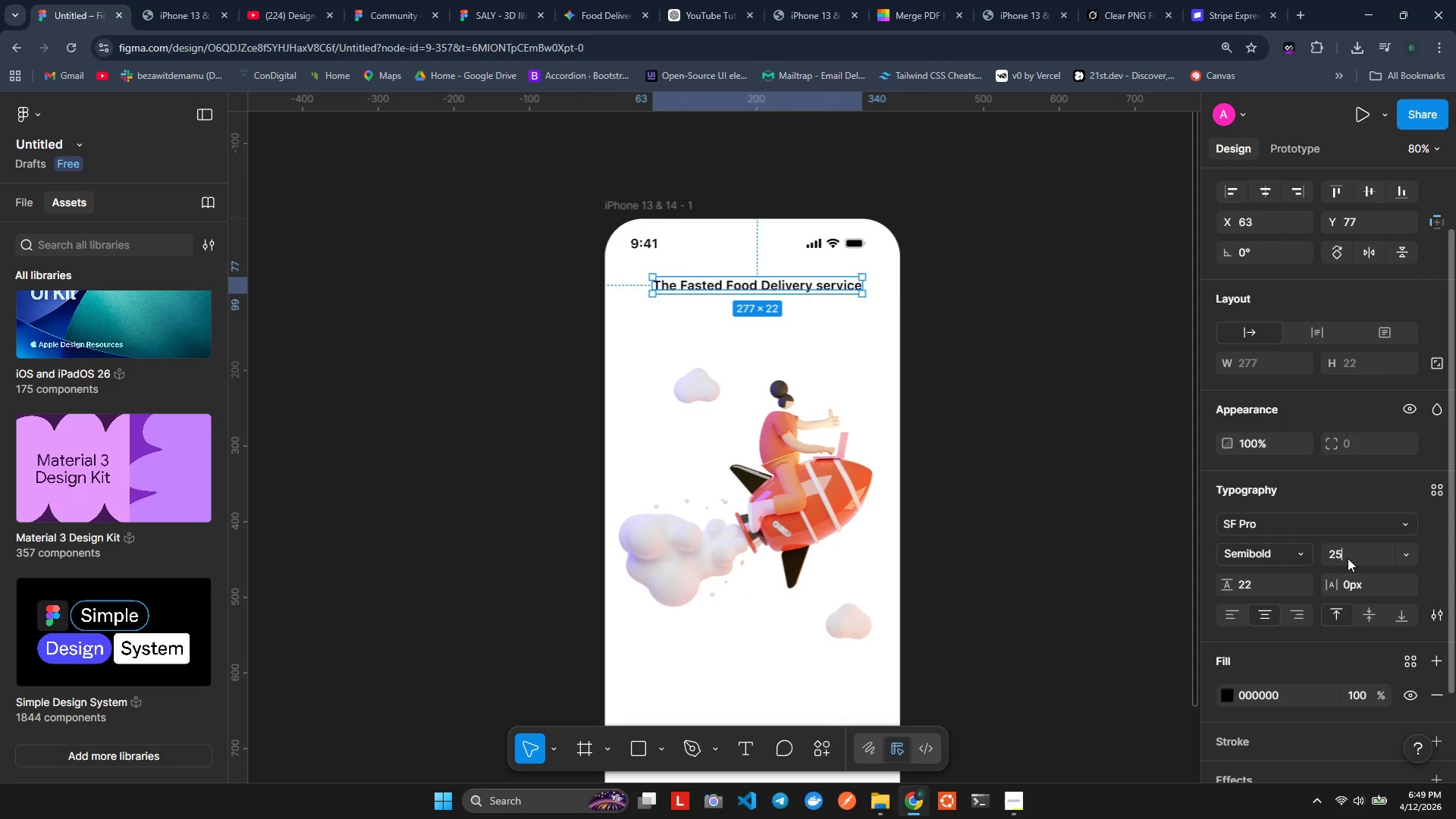 
key(Enter)
 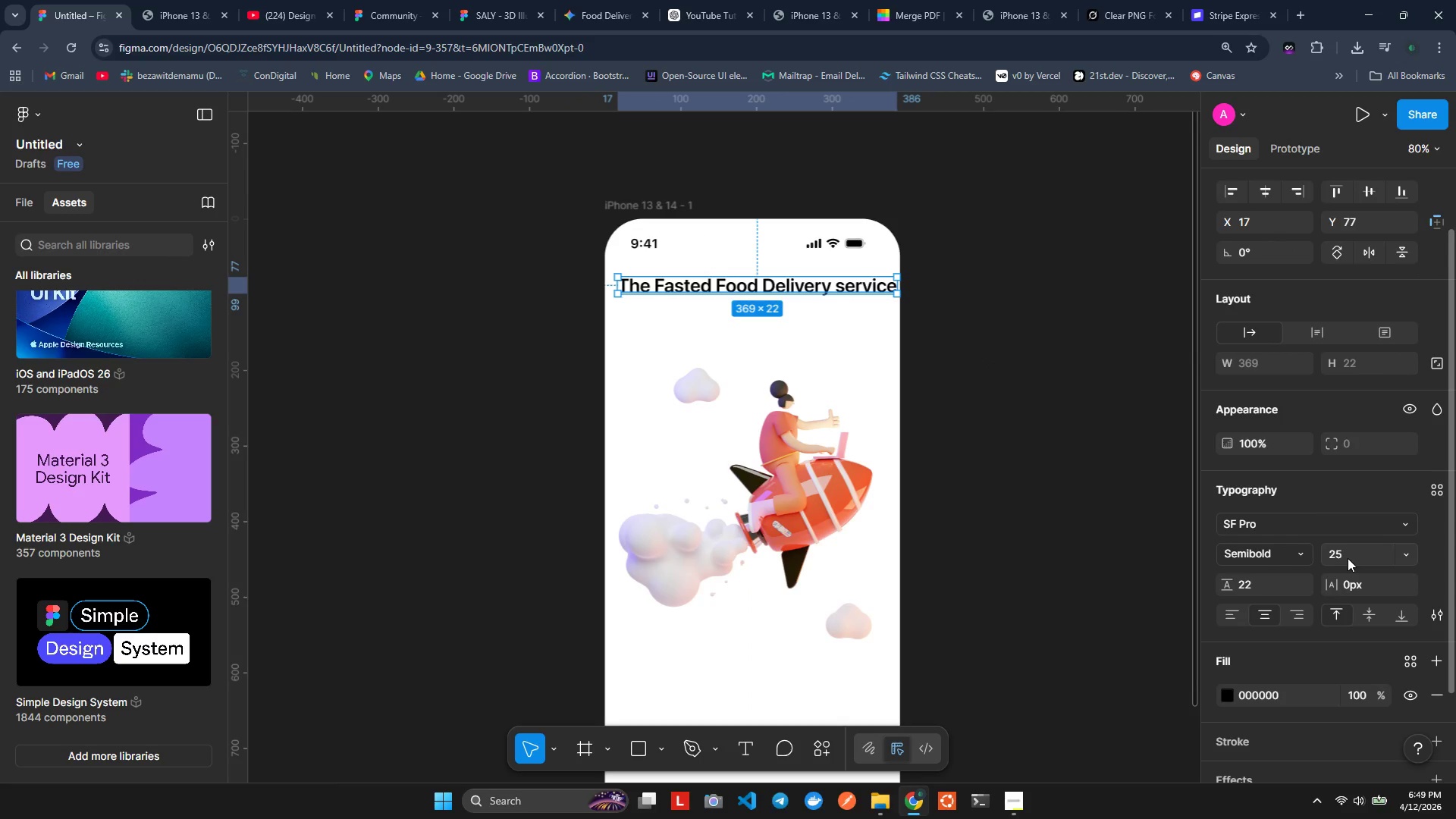 
left_click([1348, 558])
 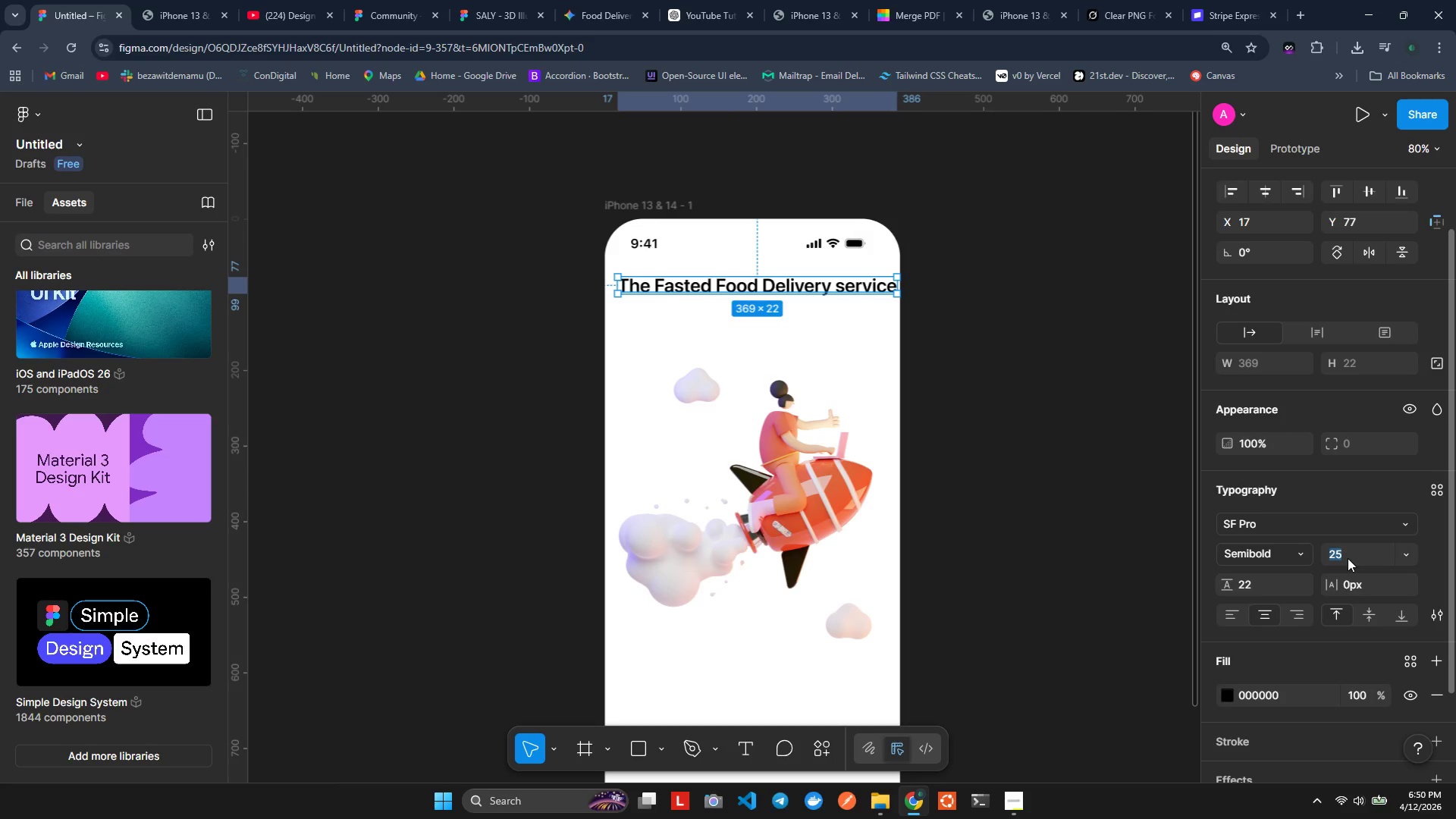 
type(30)
 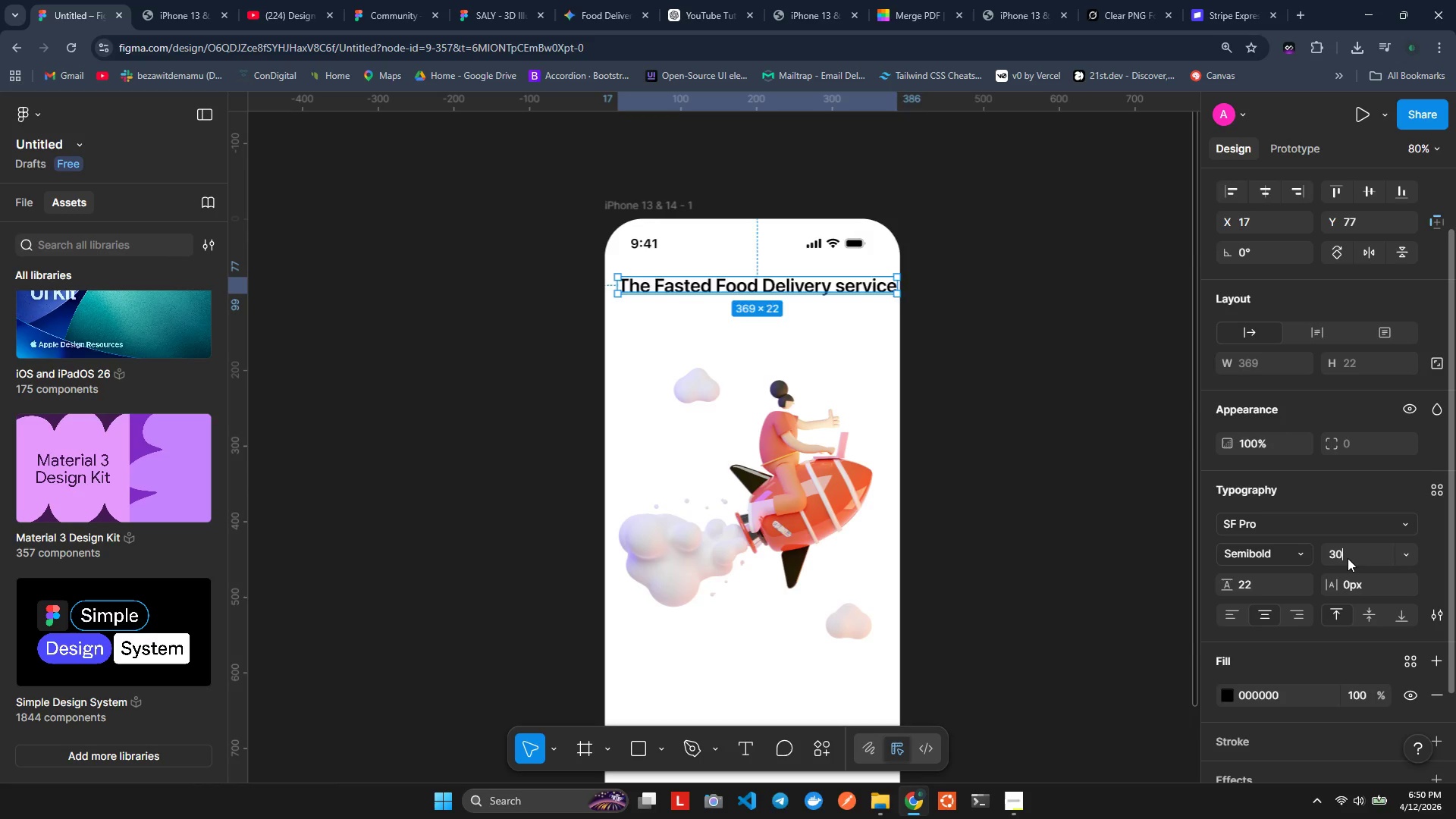 
key(Enter)
 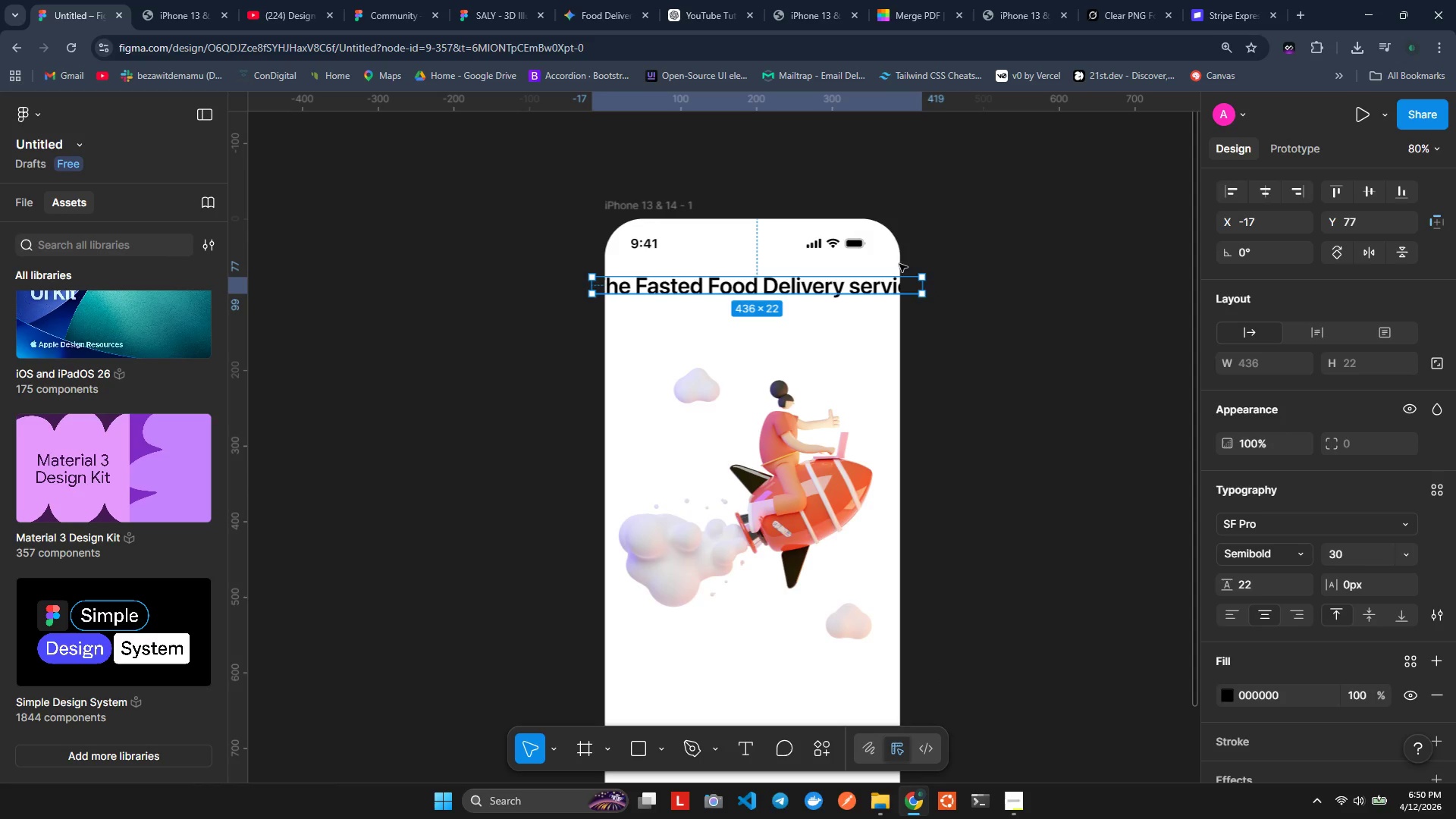 
left_click_drag(start_coordinate=[925, 284], to_coordinate=[808, 290])
 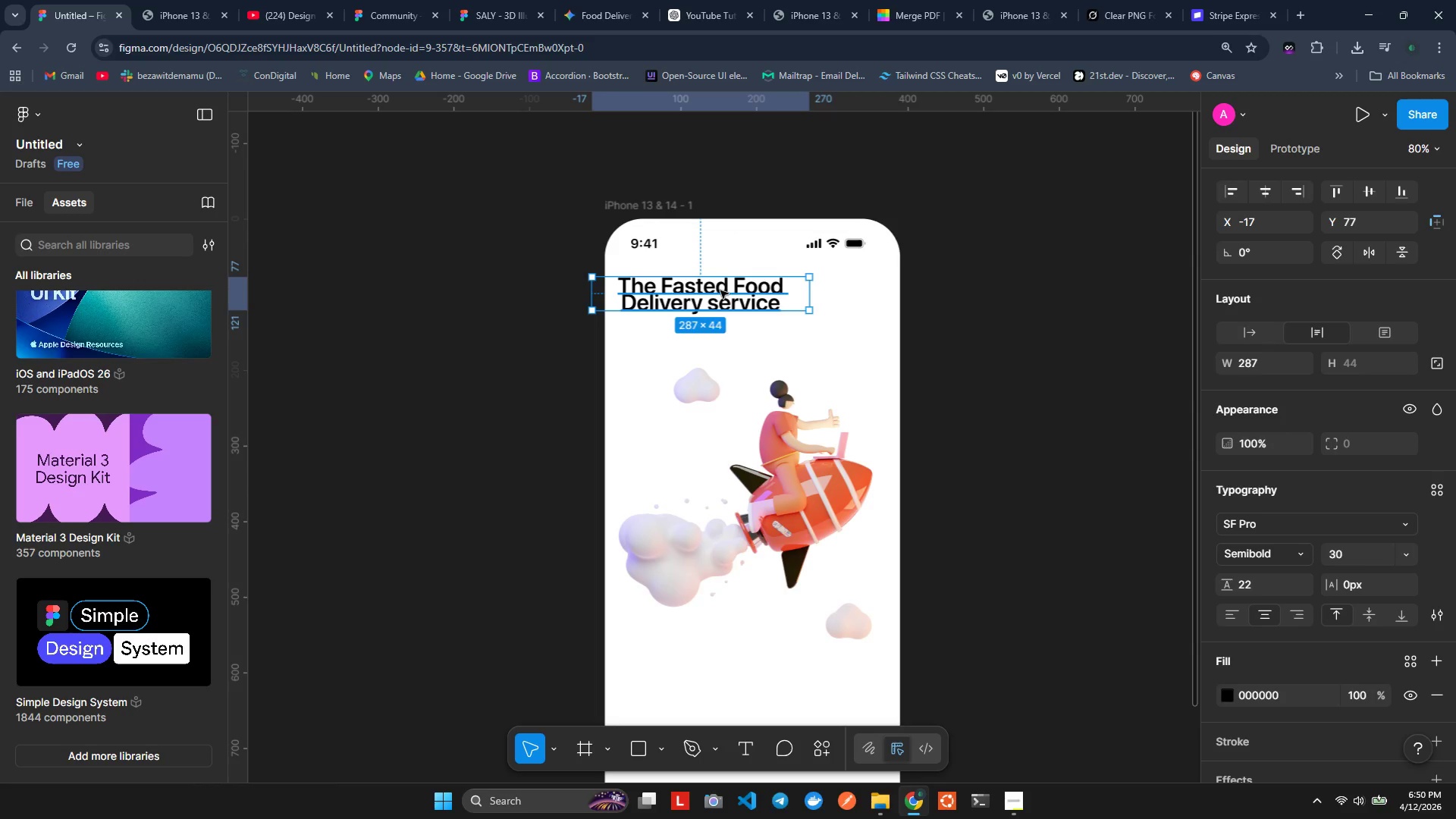 
left_click_drag(start_coordinate=[720, 290], to_coordinate=[776, 308])
 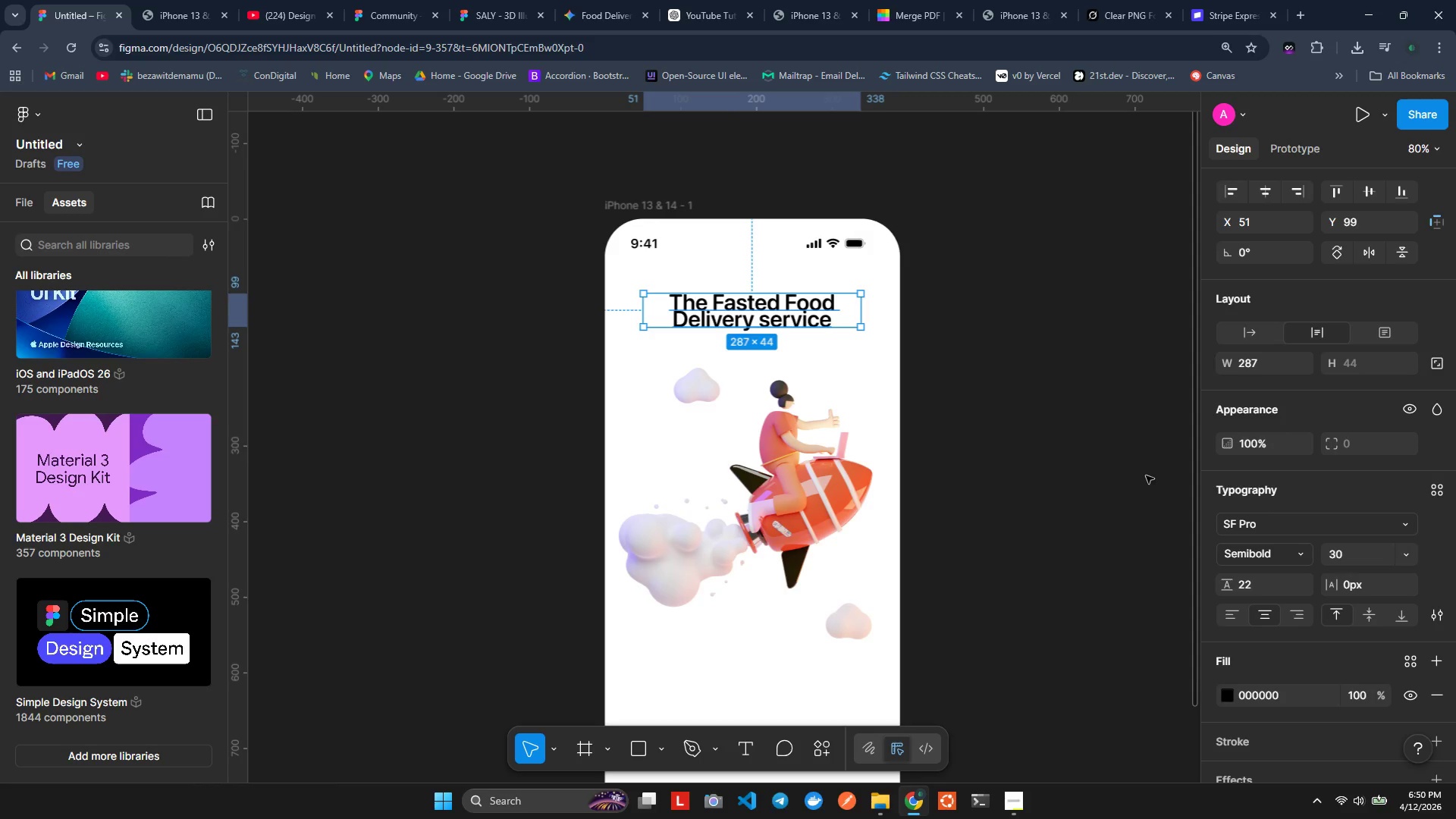 
left_click([1091, 416])
 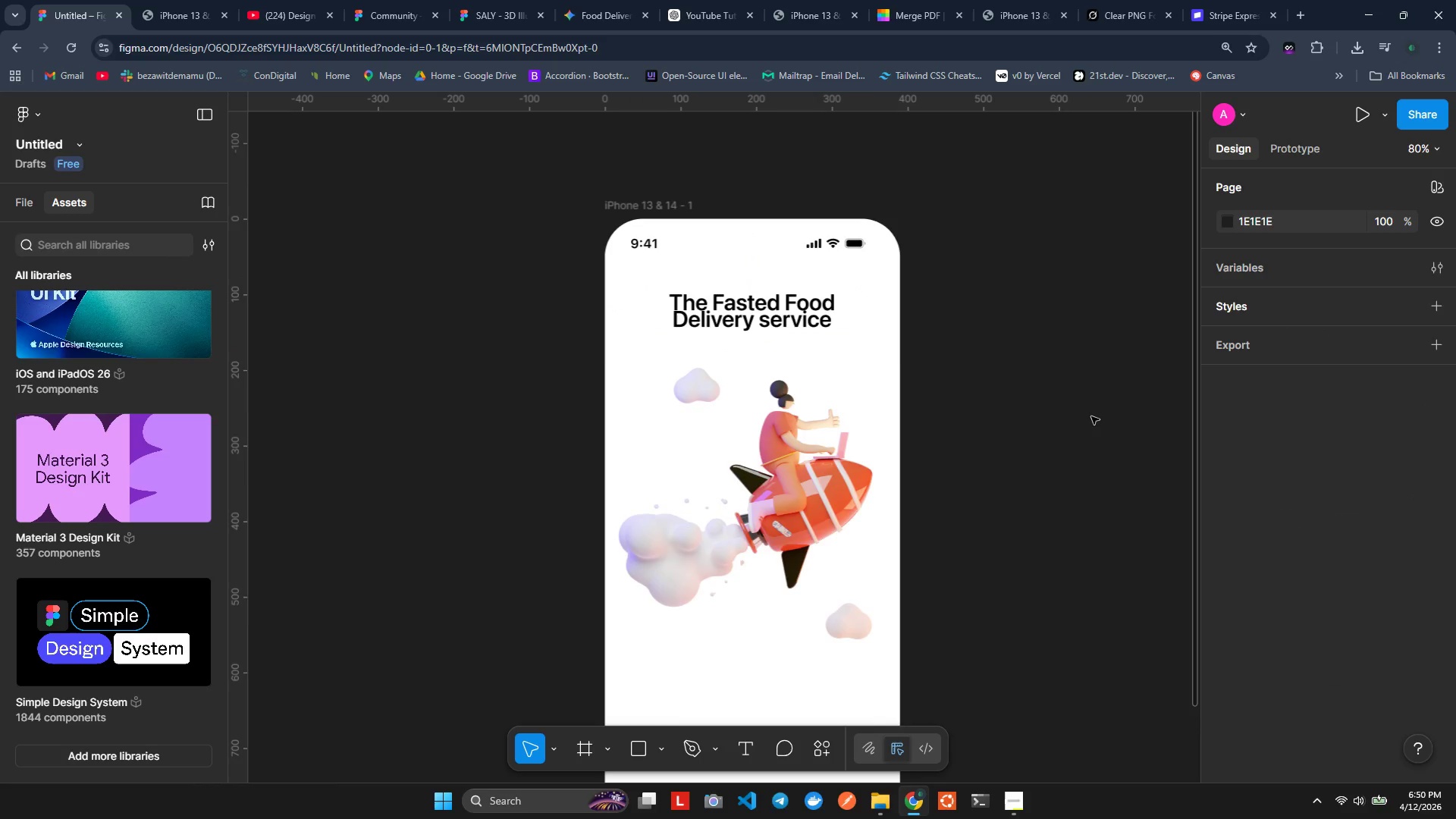 
scroll: coordinate [1091, 416], scroll_direction: up, amount: 19.0
 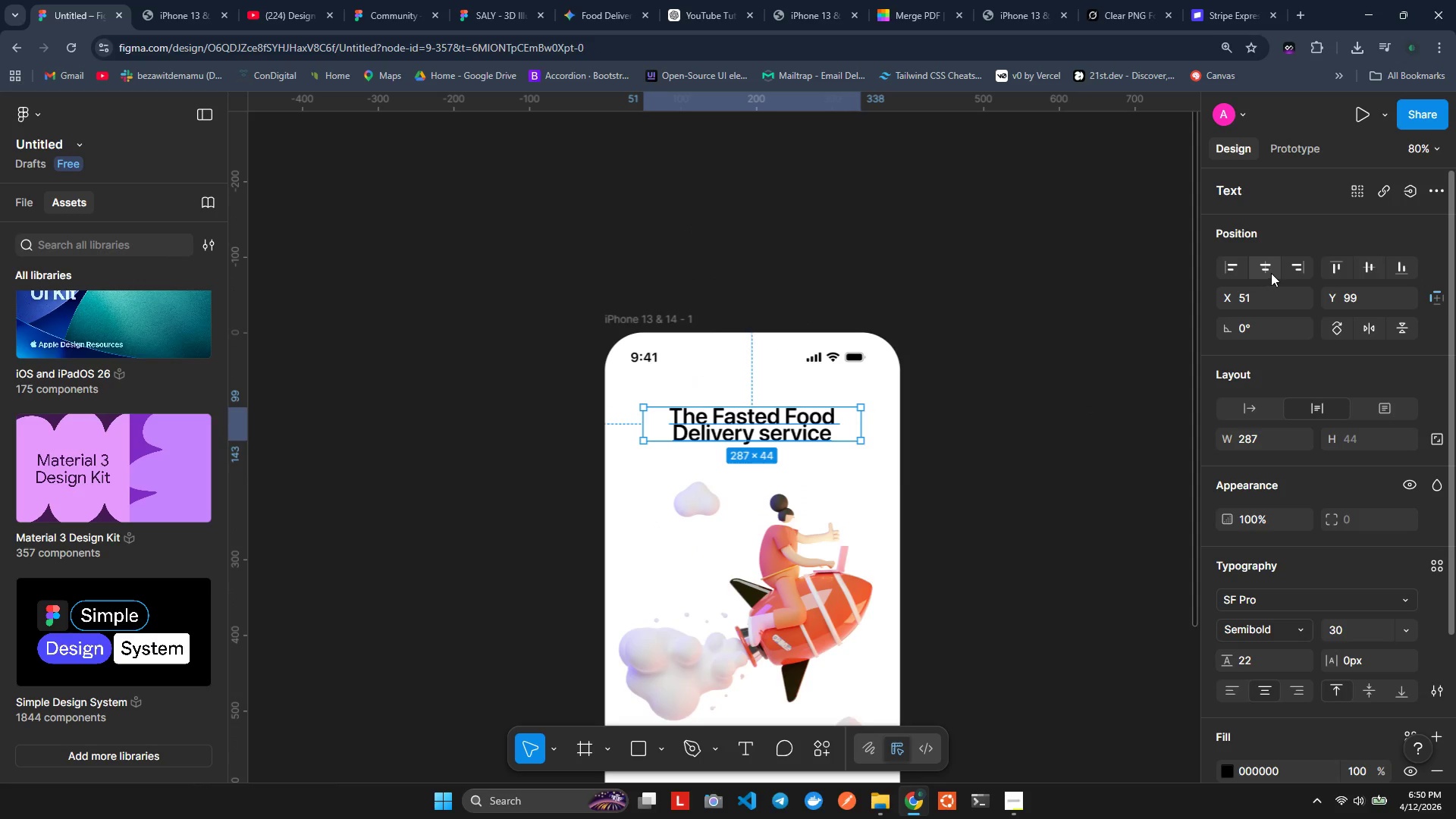 
left_click([1267, 265])
 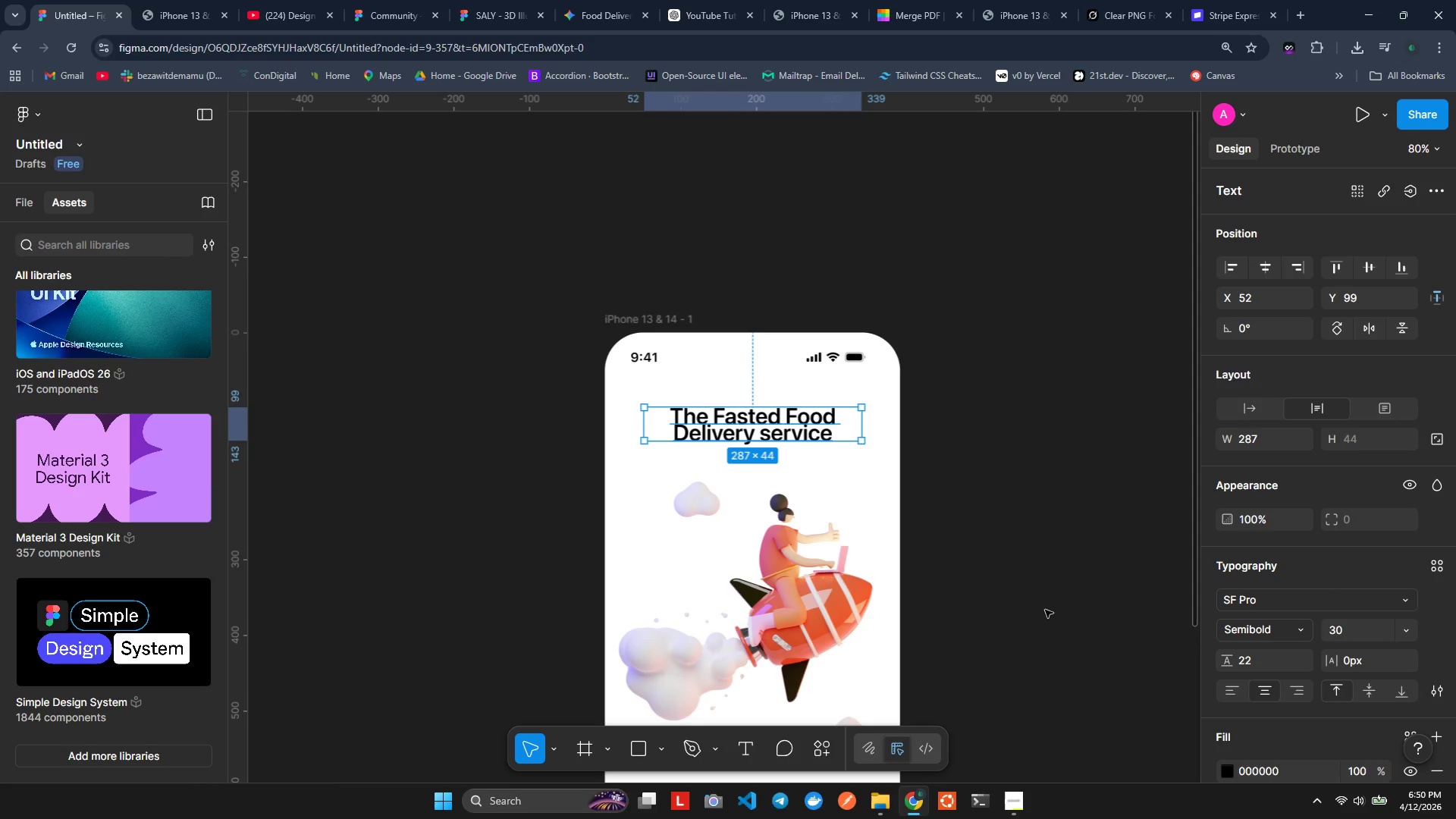 
wait(5.48)
 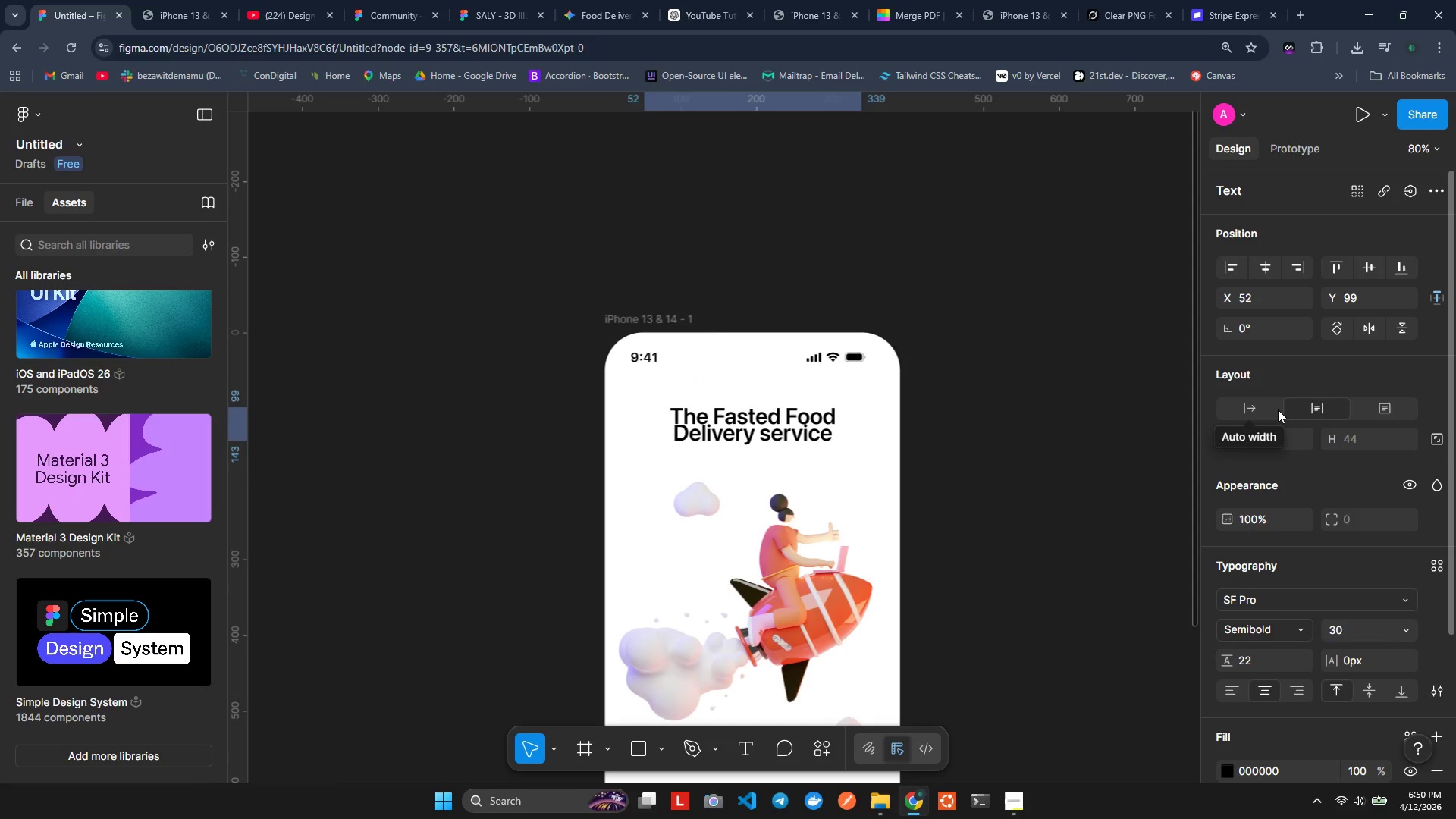 
scroll: coordinate [1019, 613], scroll_direction: down, amount: 2.0
 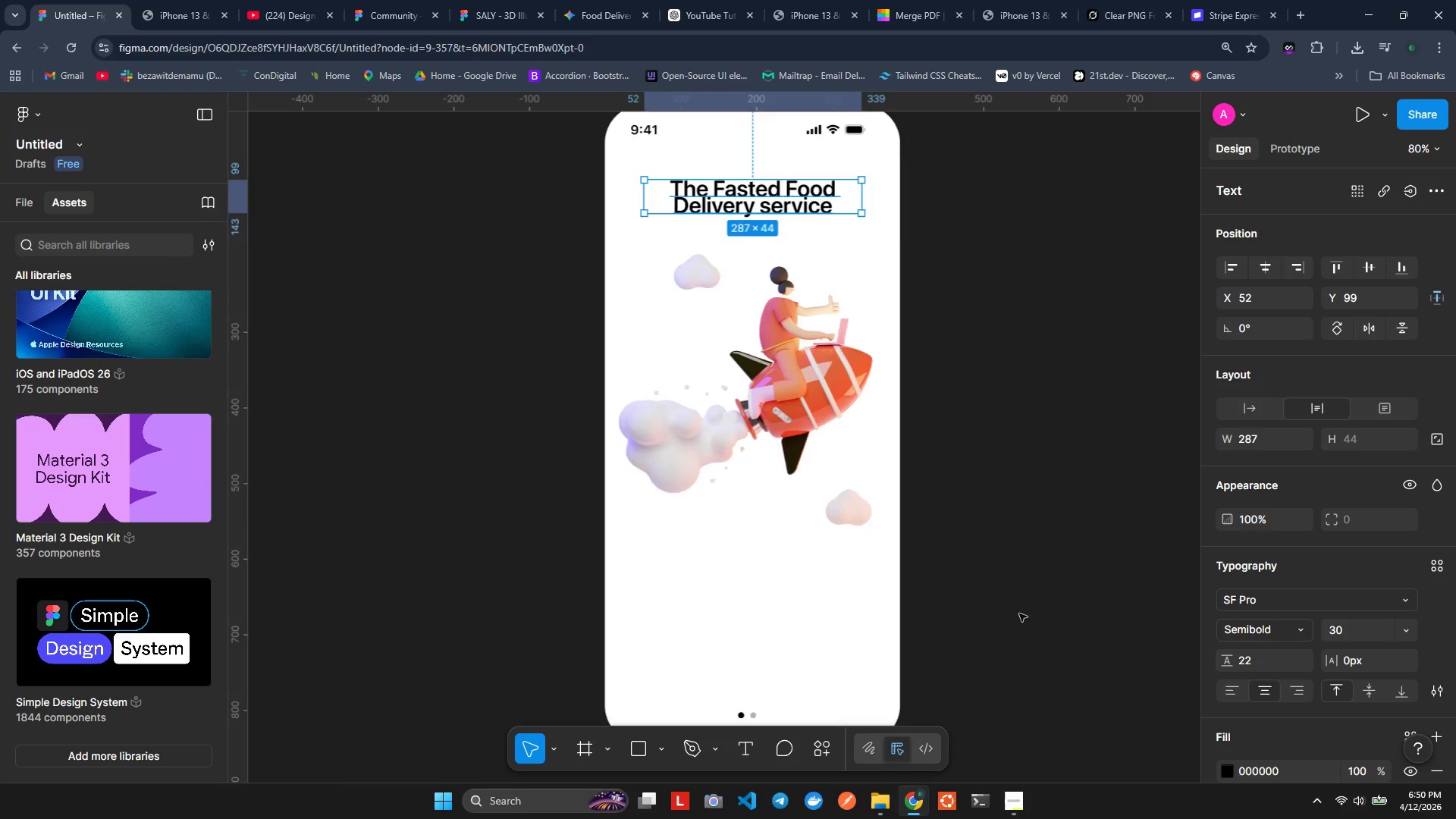 
scroll: coordinate [1019, 613], scroll_direction: up, amount: 1.0
 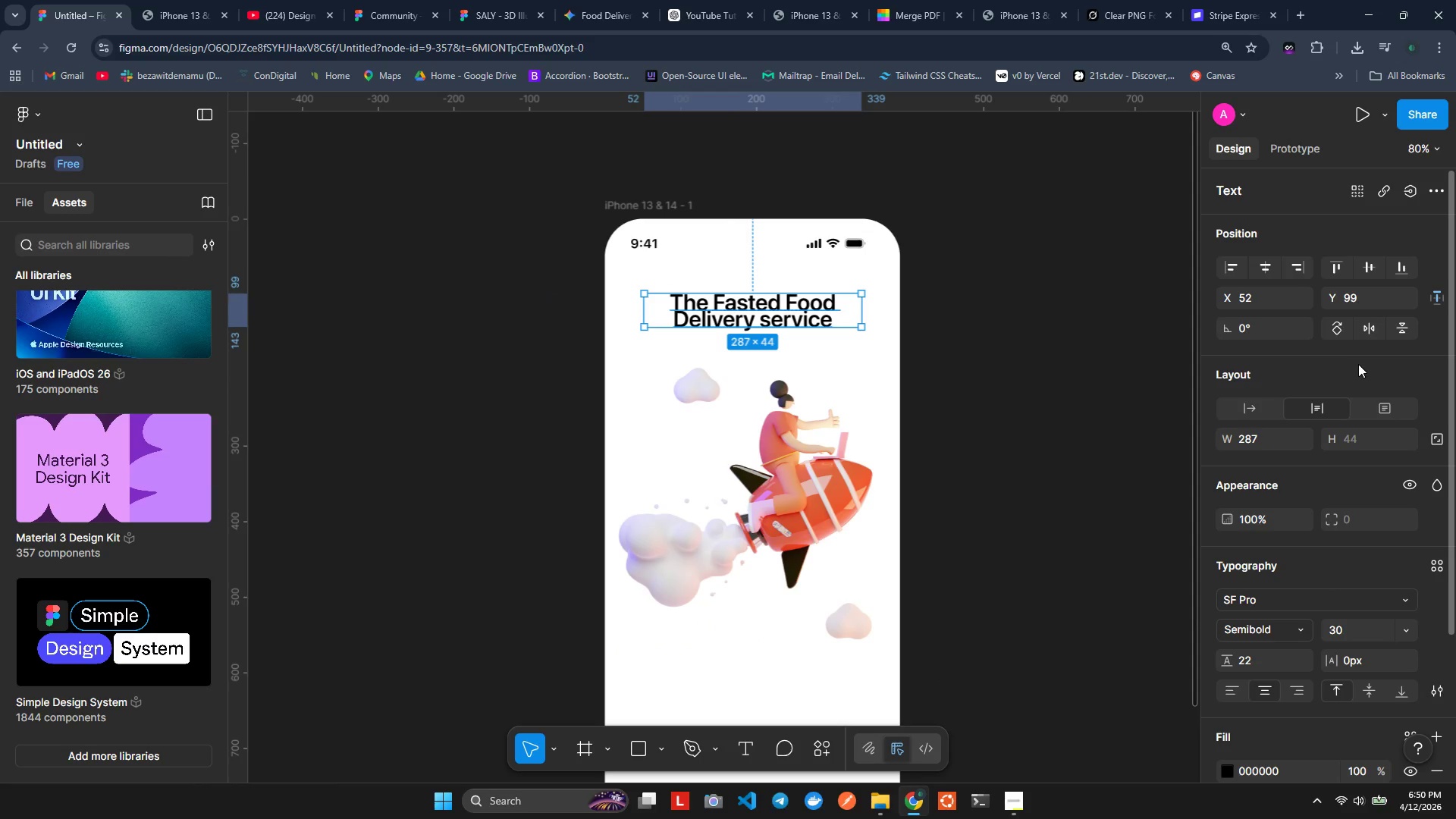 
wait(6.96)
 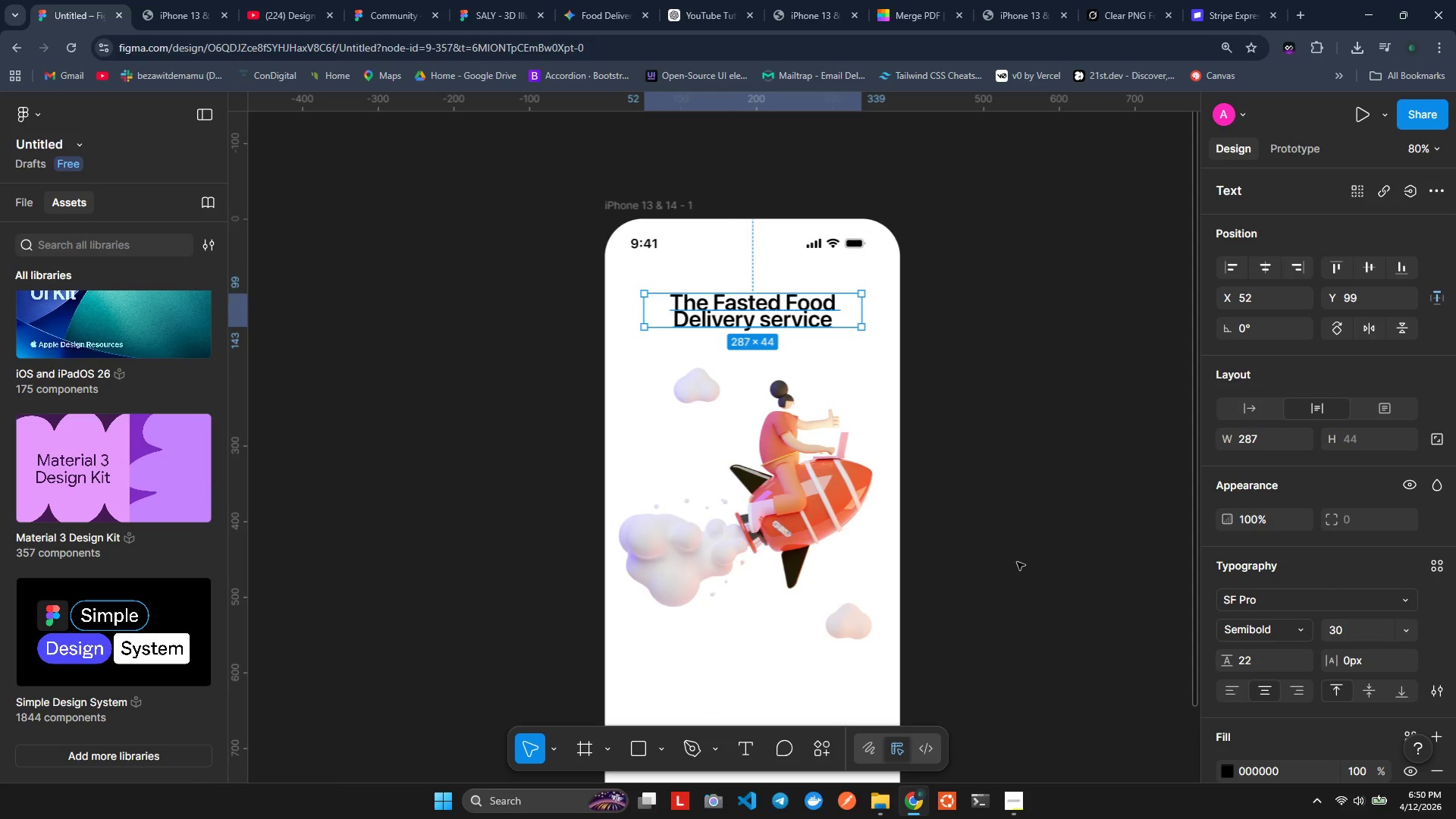 
left_click([753, 328])
 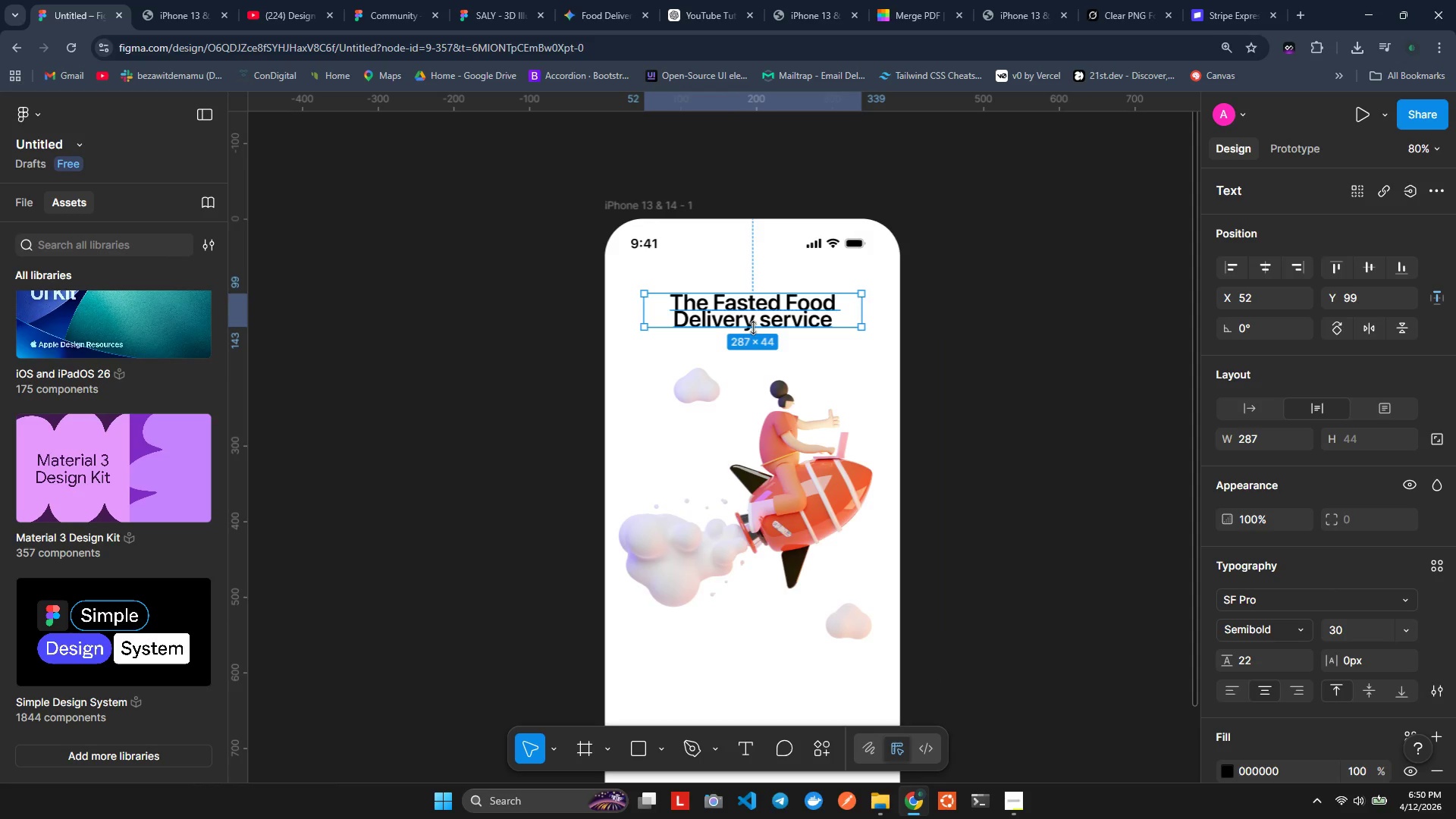 
double_click([753, 328])
 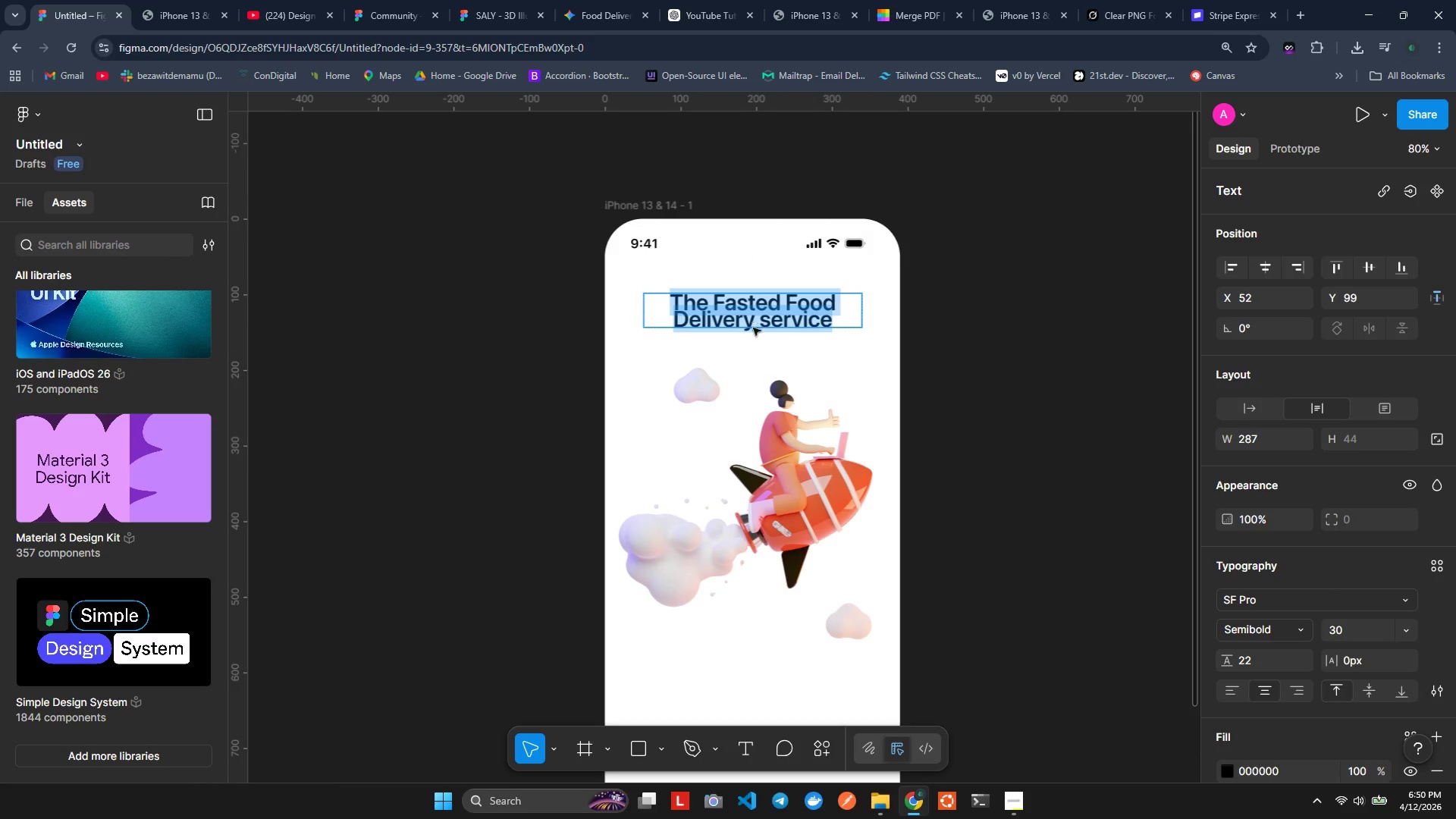 
double_click([753, 328])
 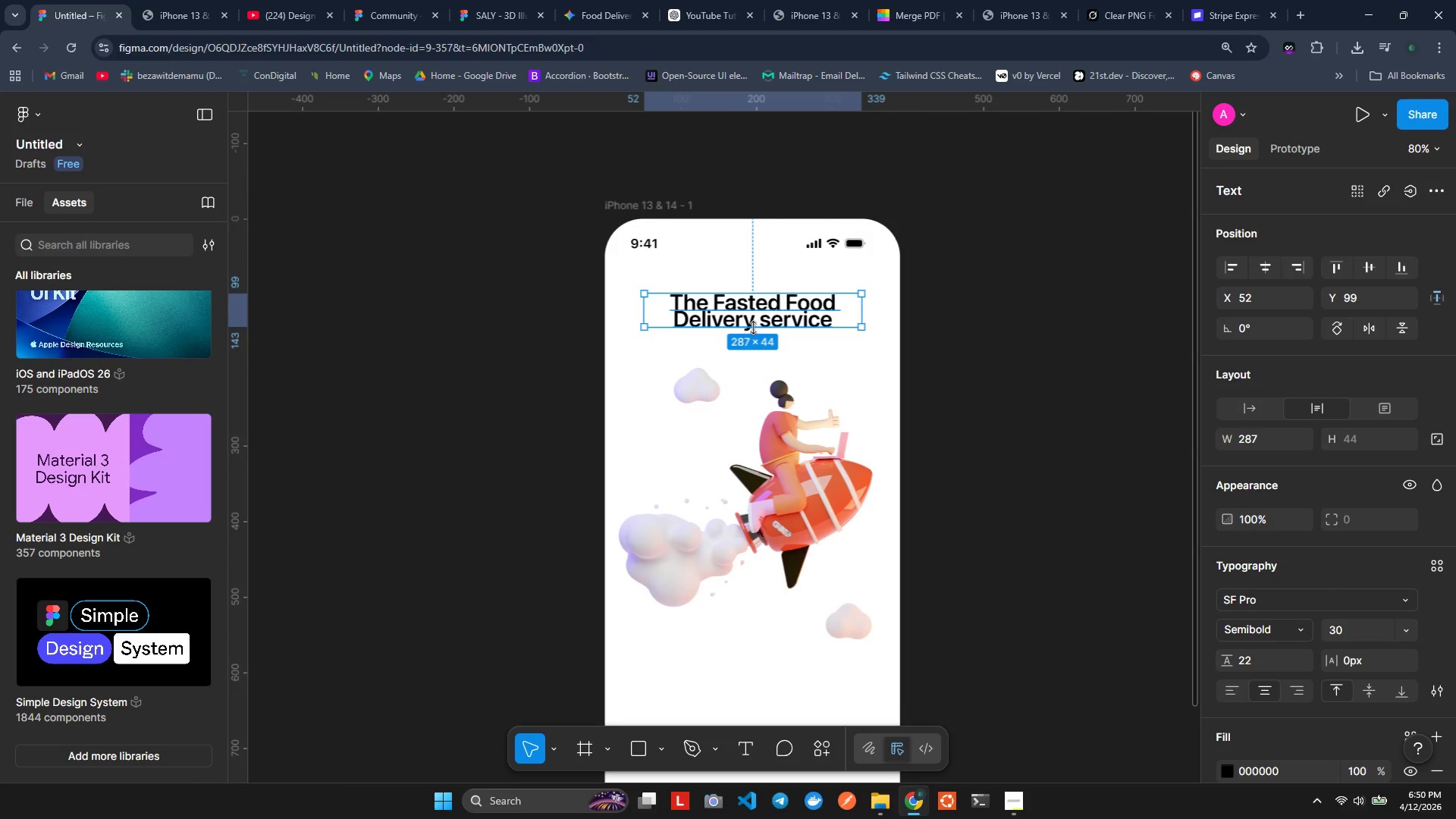 
double_click([753, 328])
 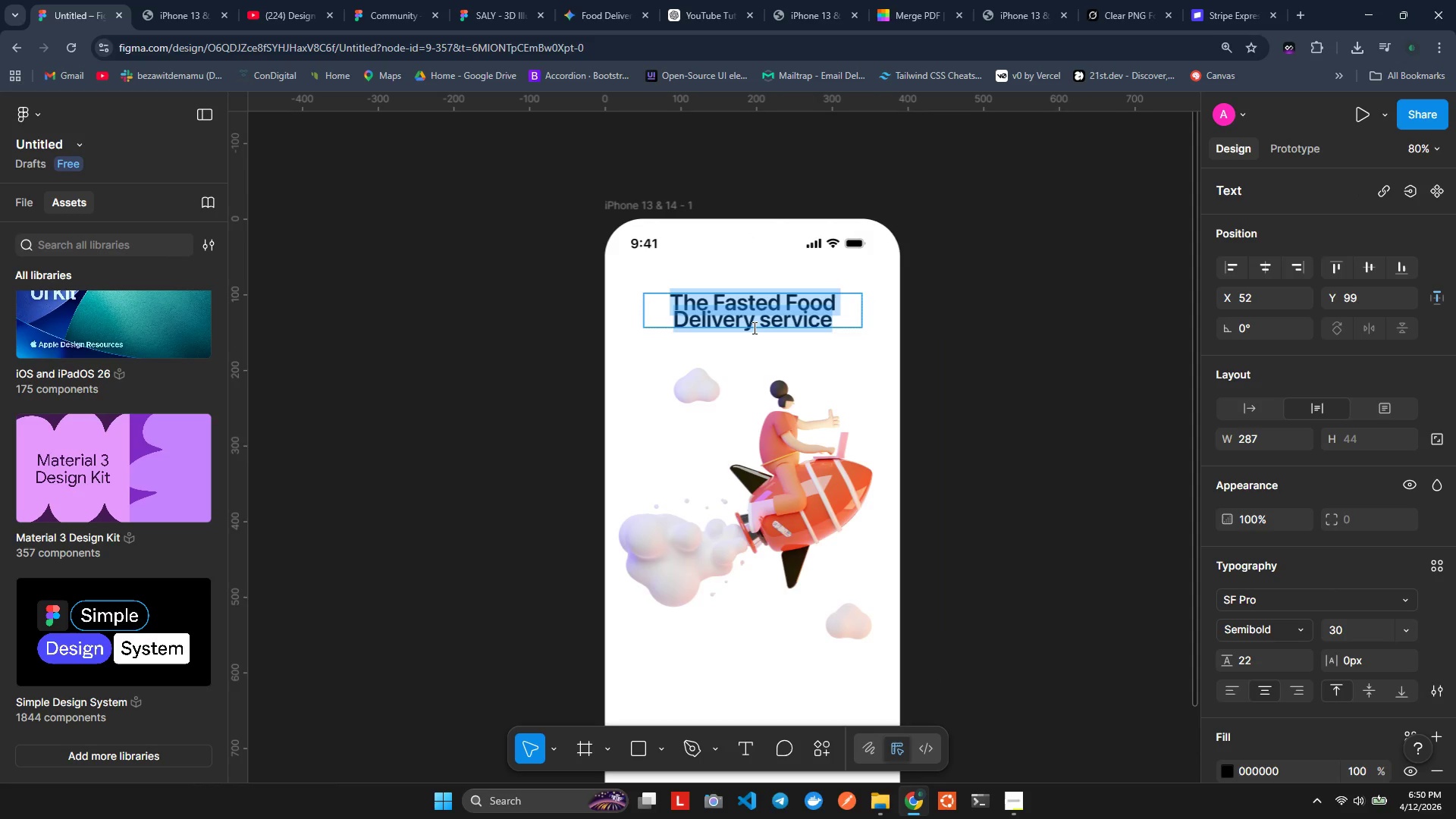 
triple_click([753, 328])
 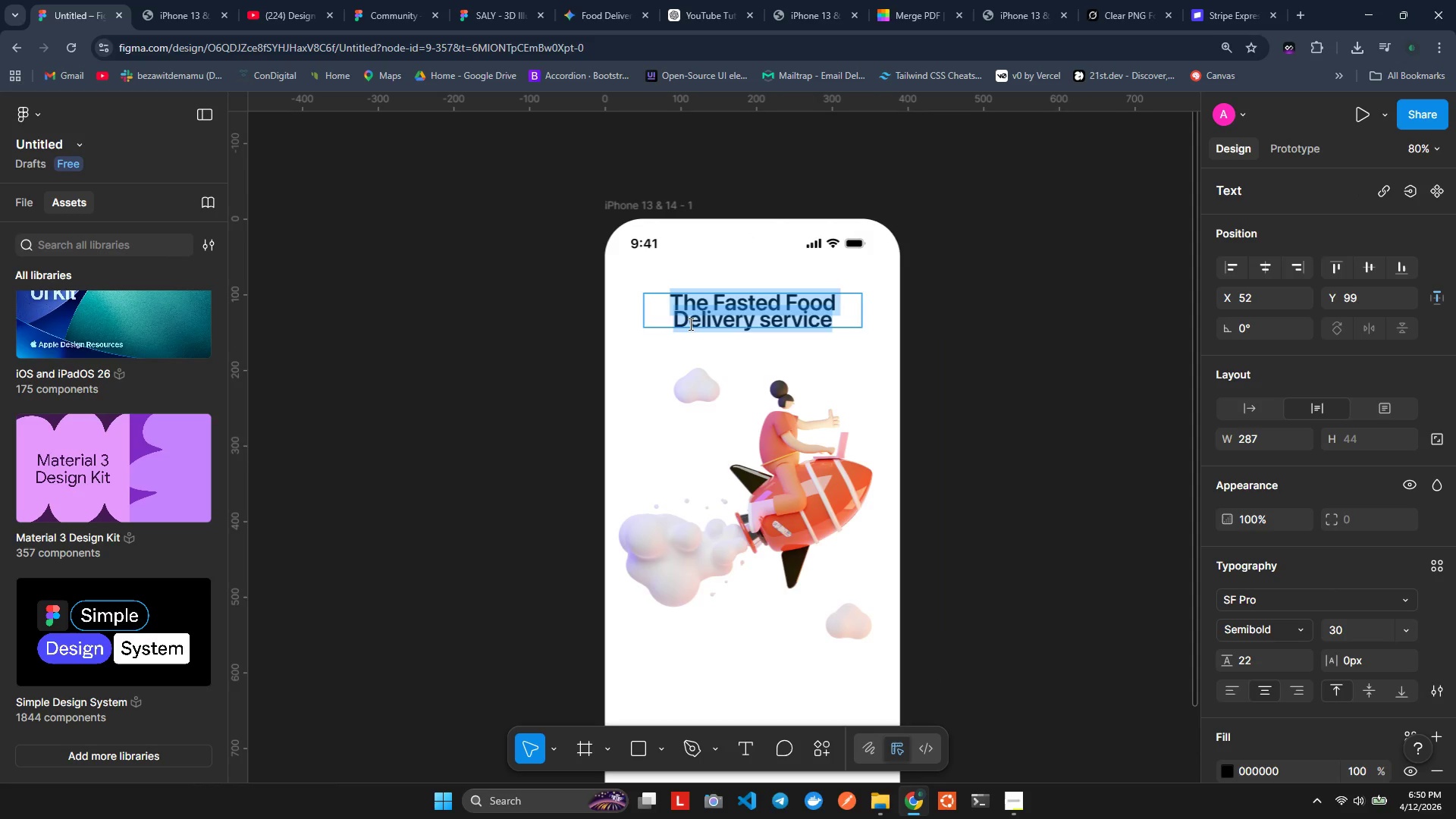 
left_click([689, 324])
 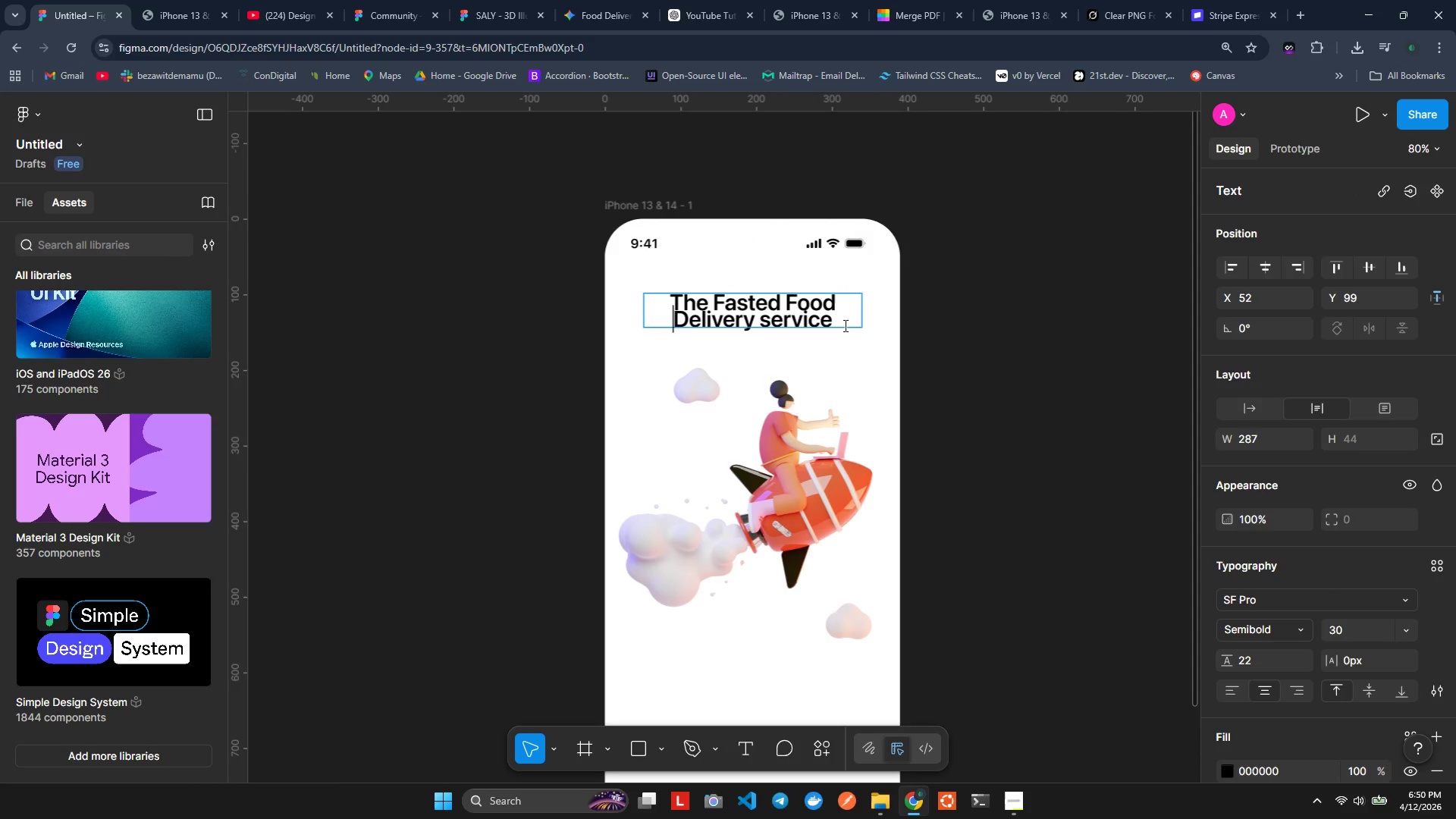 
left_click([849, 316])
 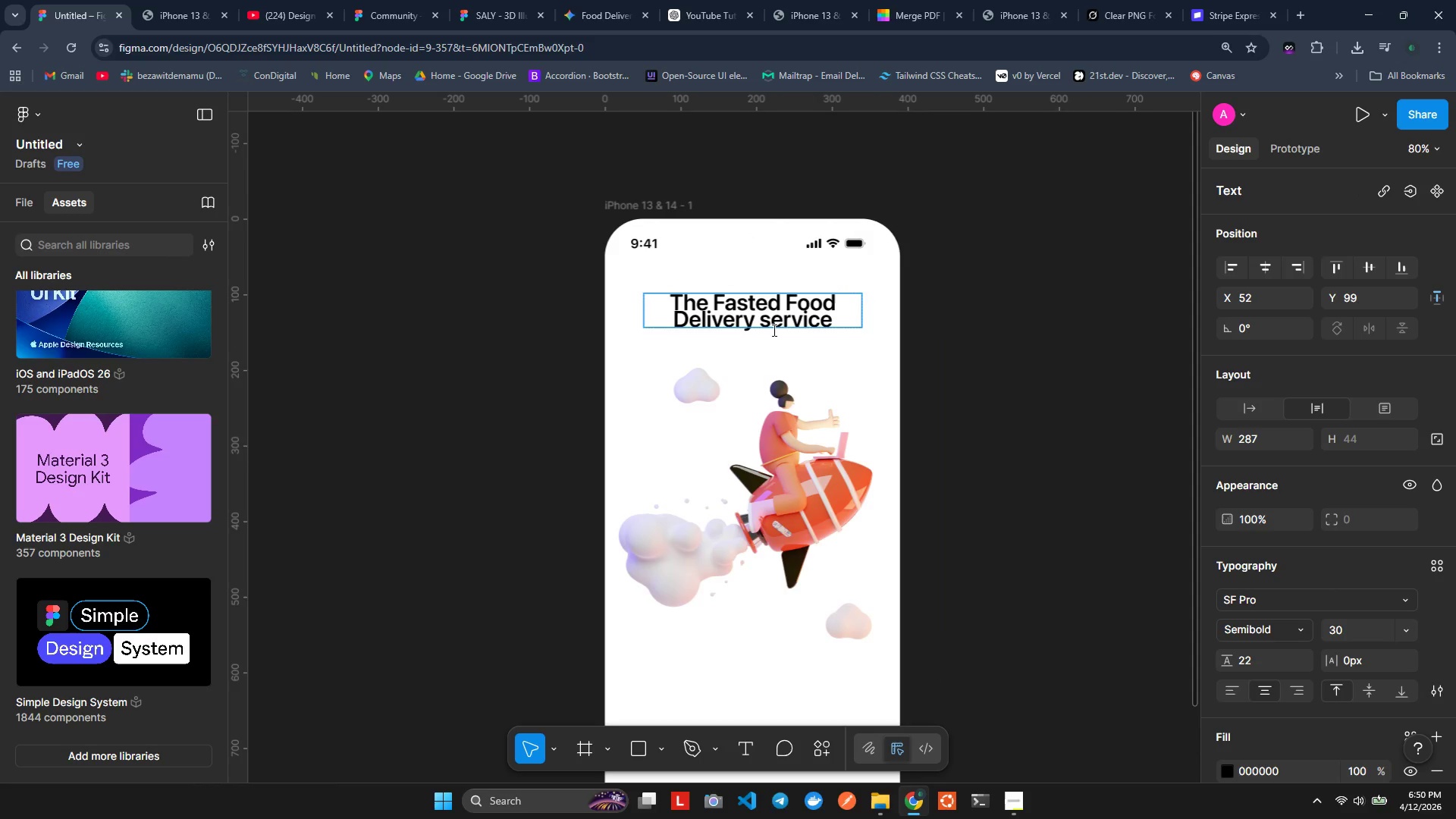 
left_click_drag(start_coordinate=[681, 323], to_coordinate=[753, 323])
 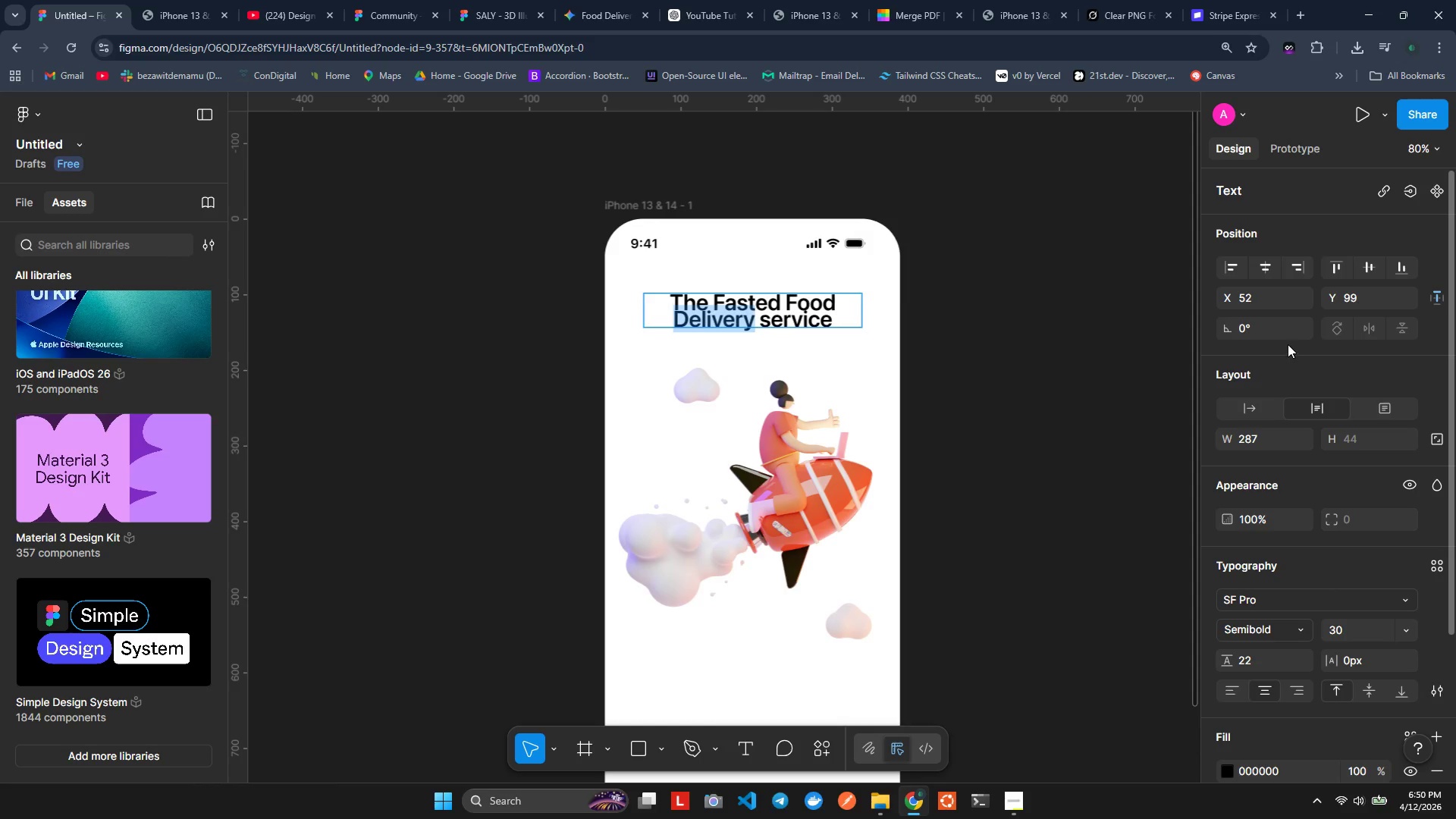 
wait(6.17)
 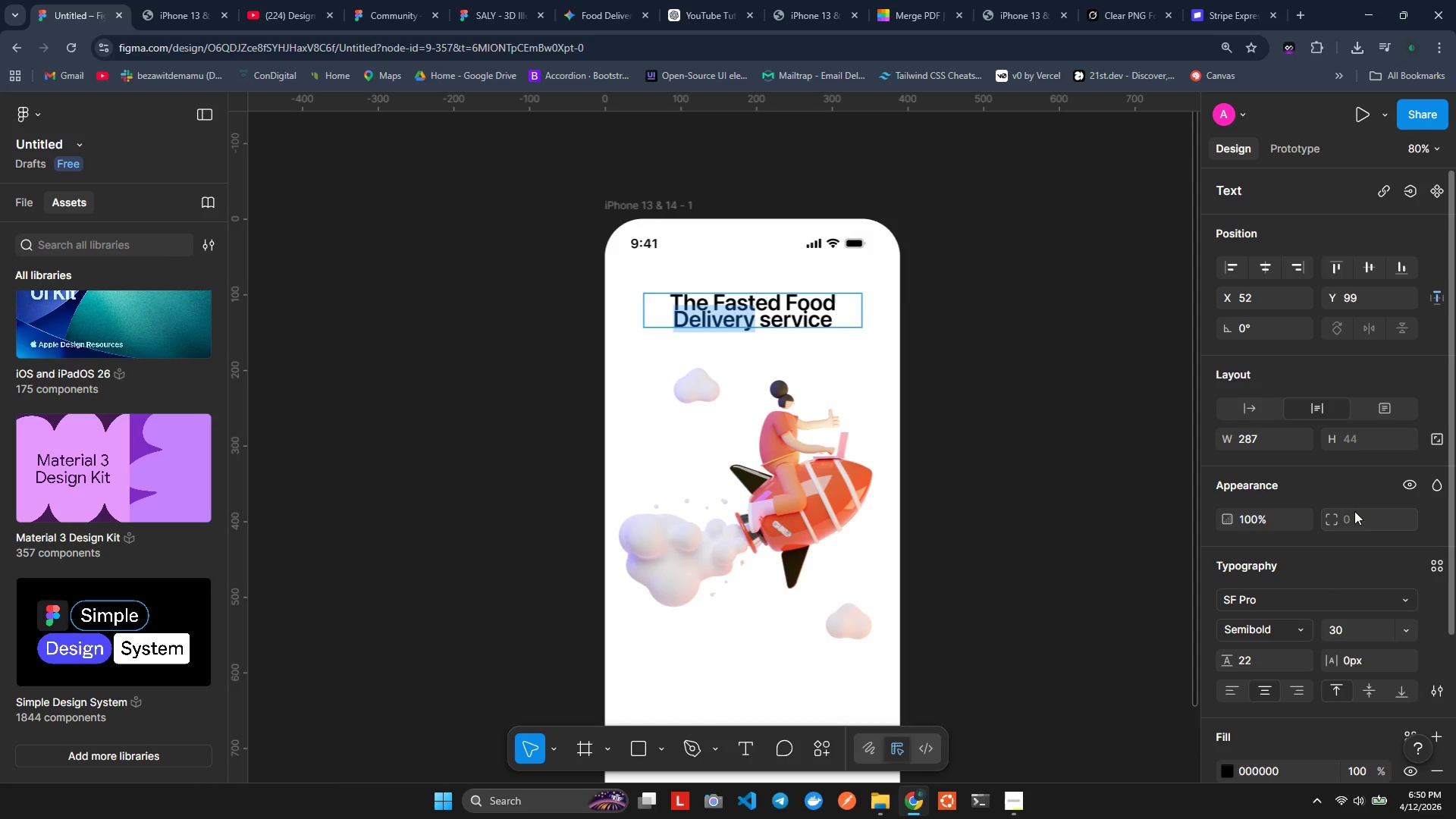 
hold_key(key=ShiftLeft, duration=0.41)
 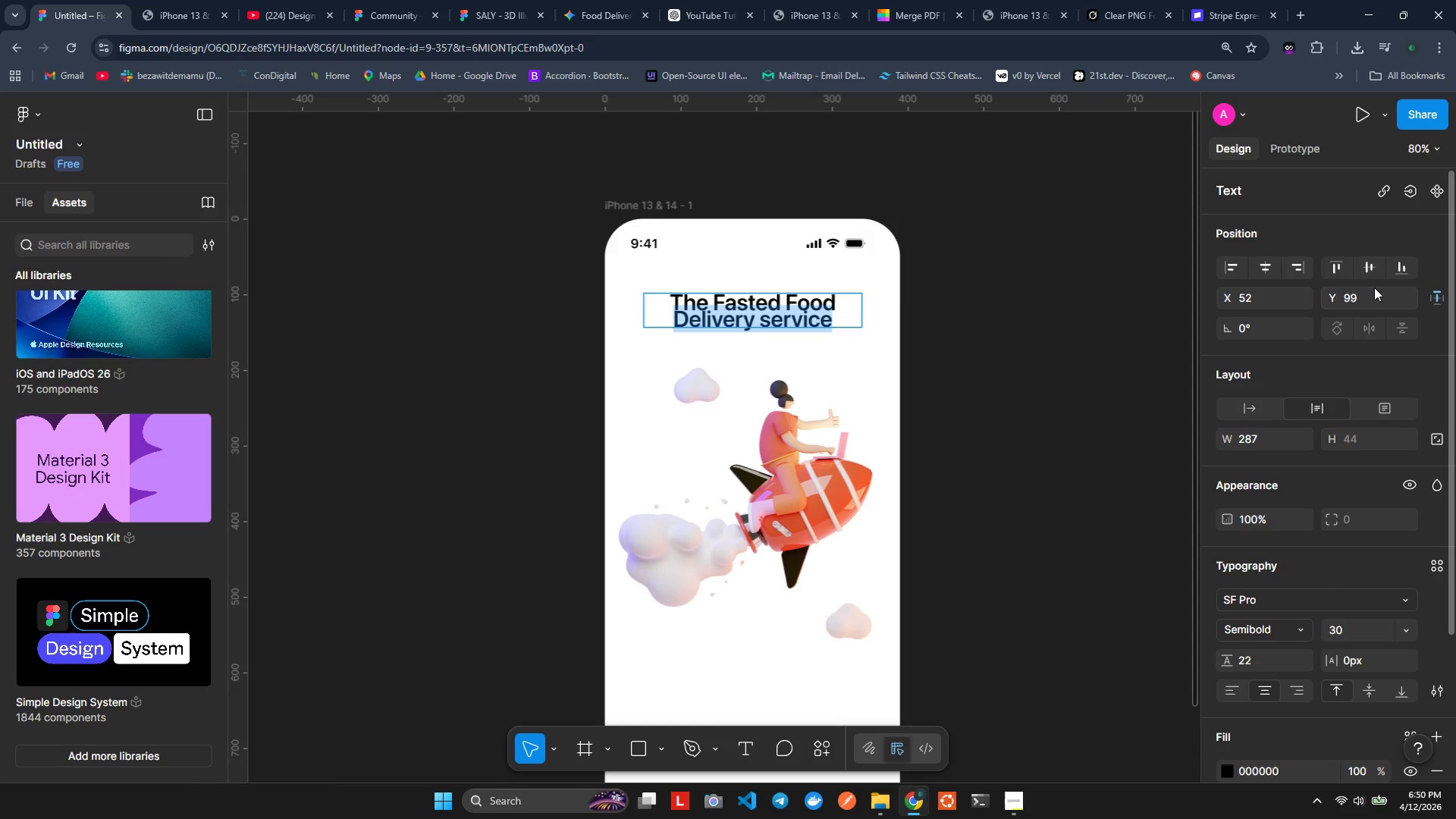 
scroll: coordinate [1397, 303], scroll_direction: down, amount: 1.0
 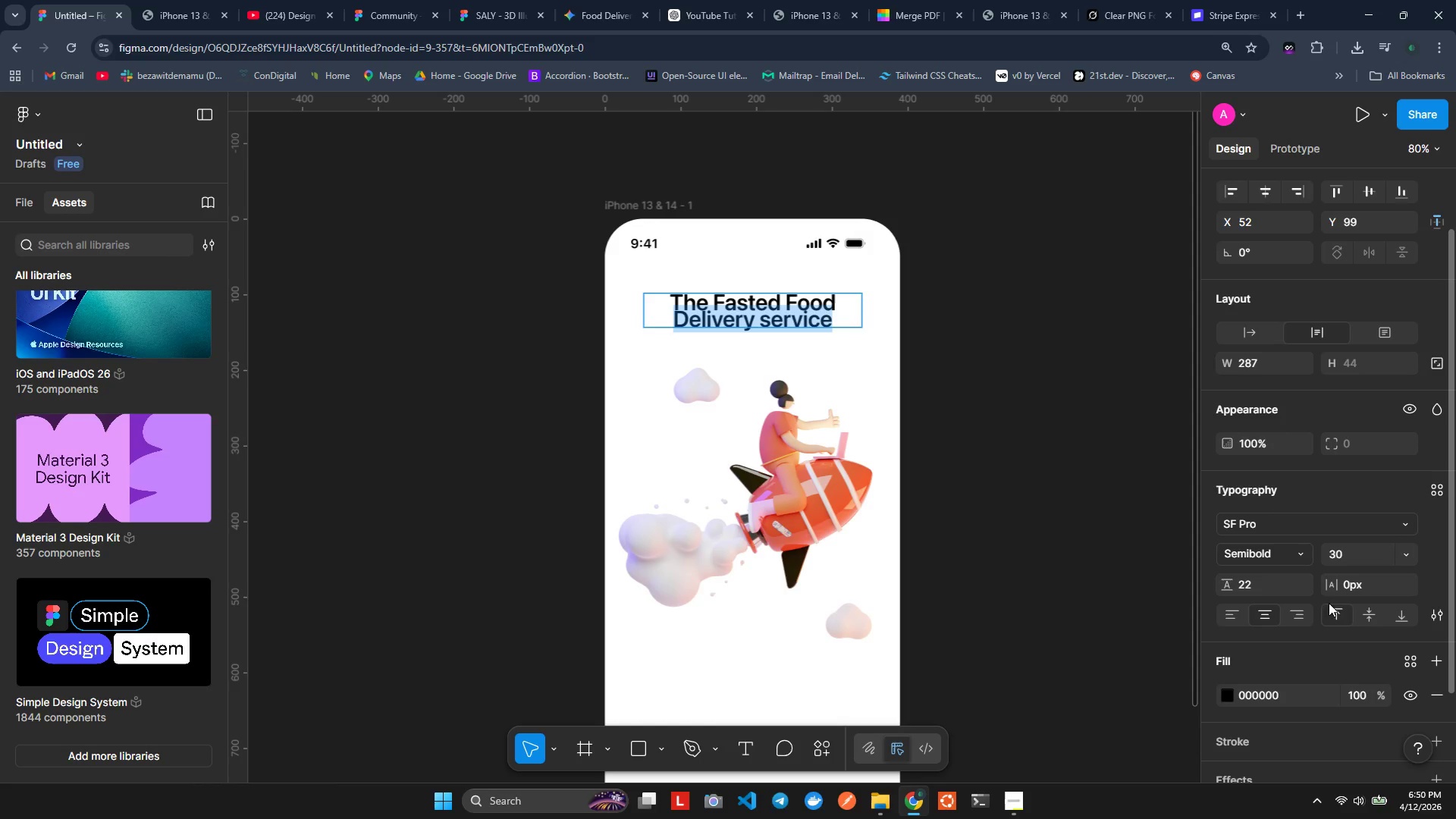 
left_click([1347, 583])
 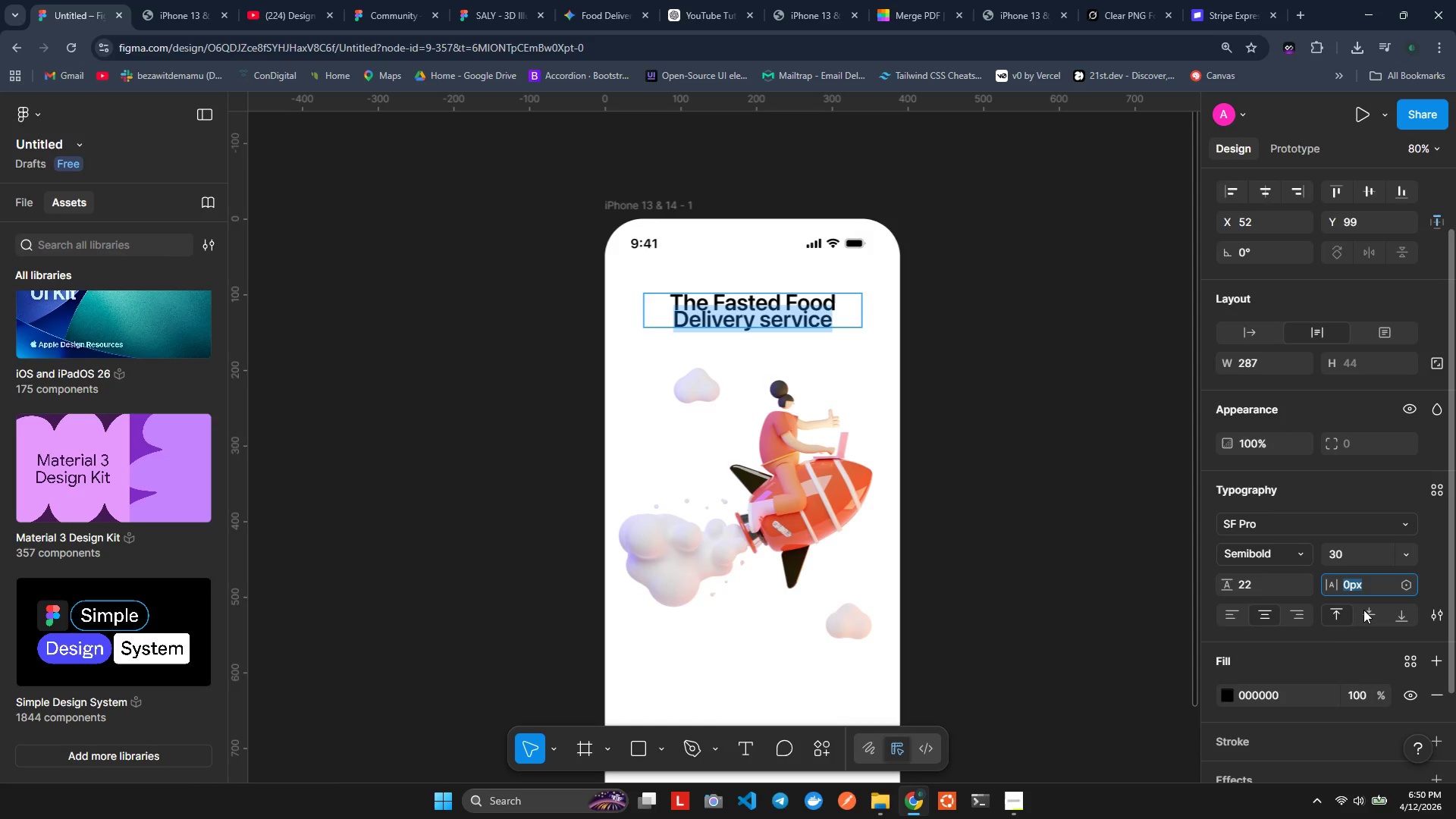 
type(10px)
 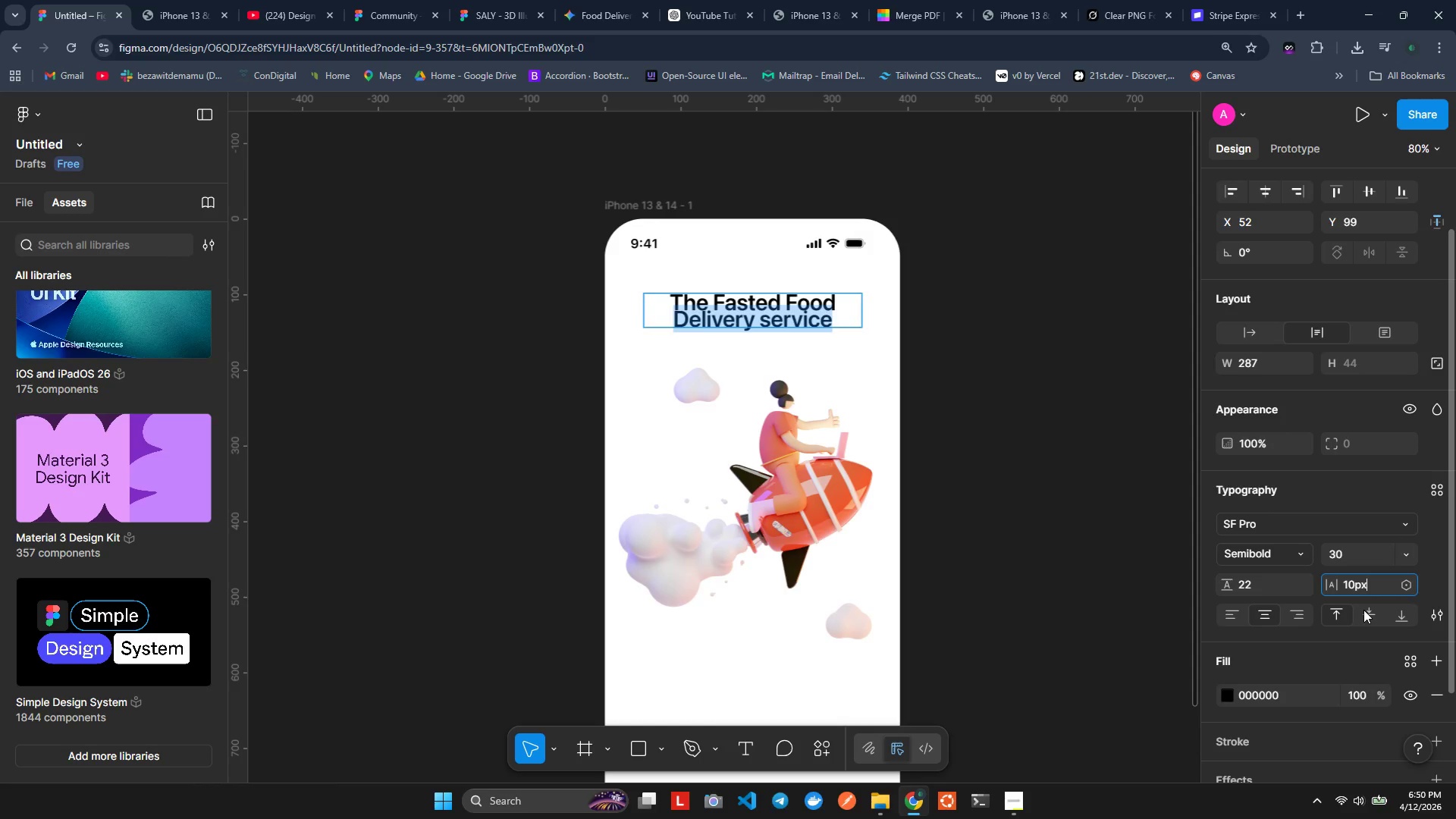 
key(Enter)
 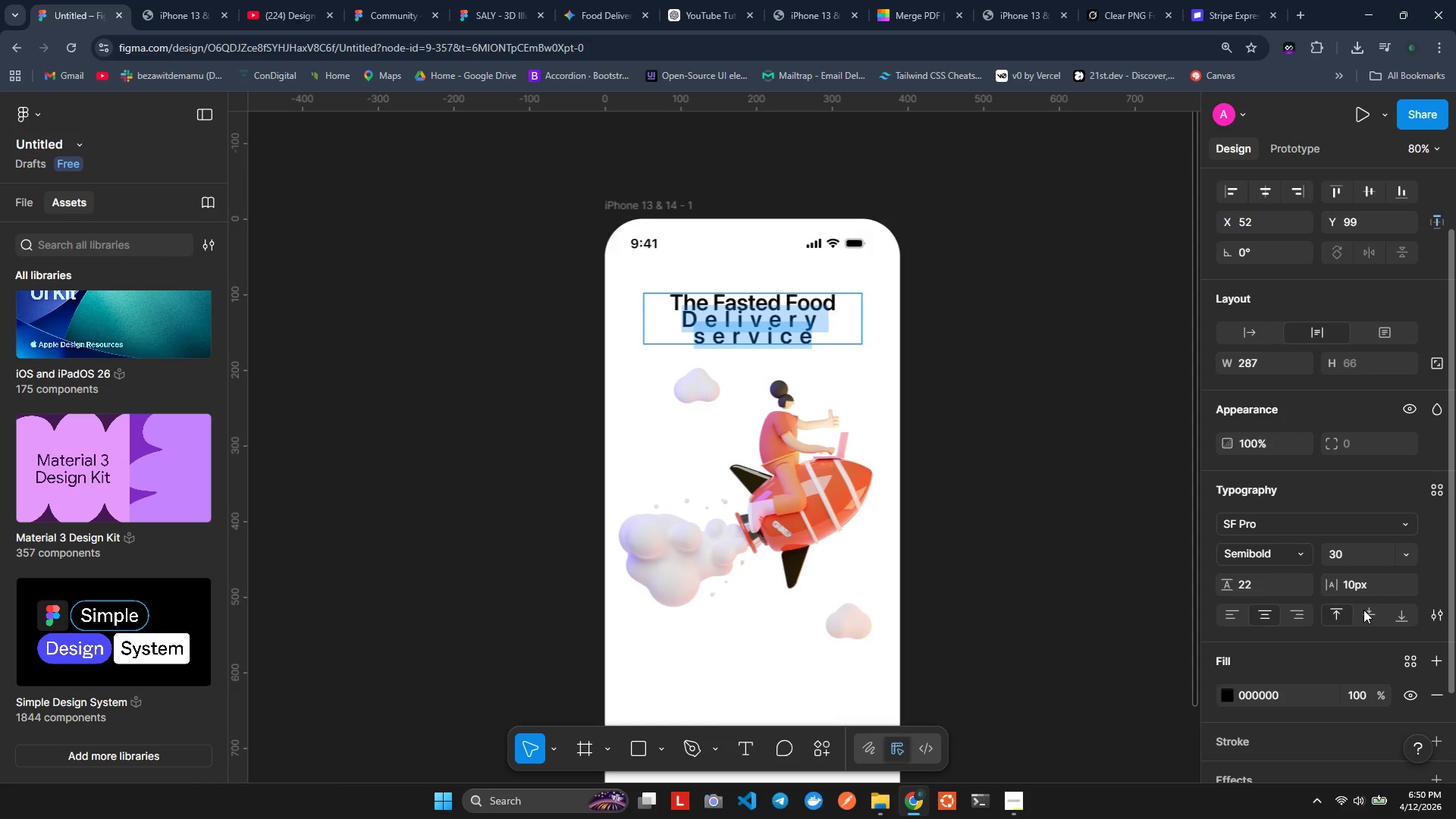 
key(Control+Z)
 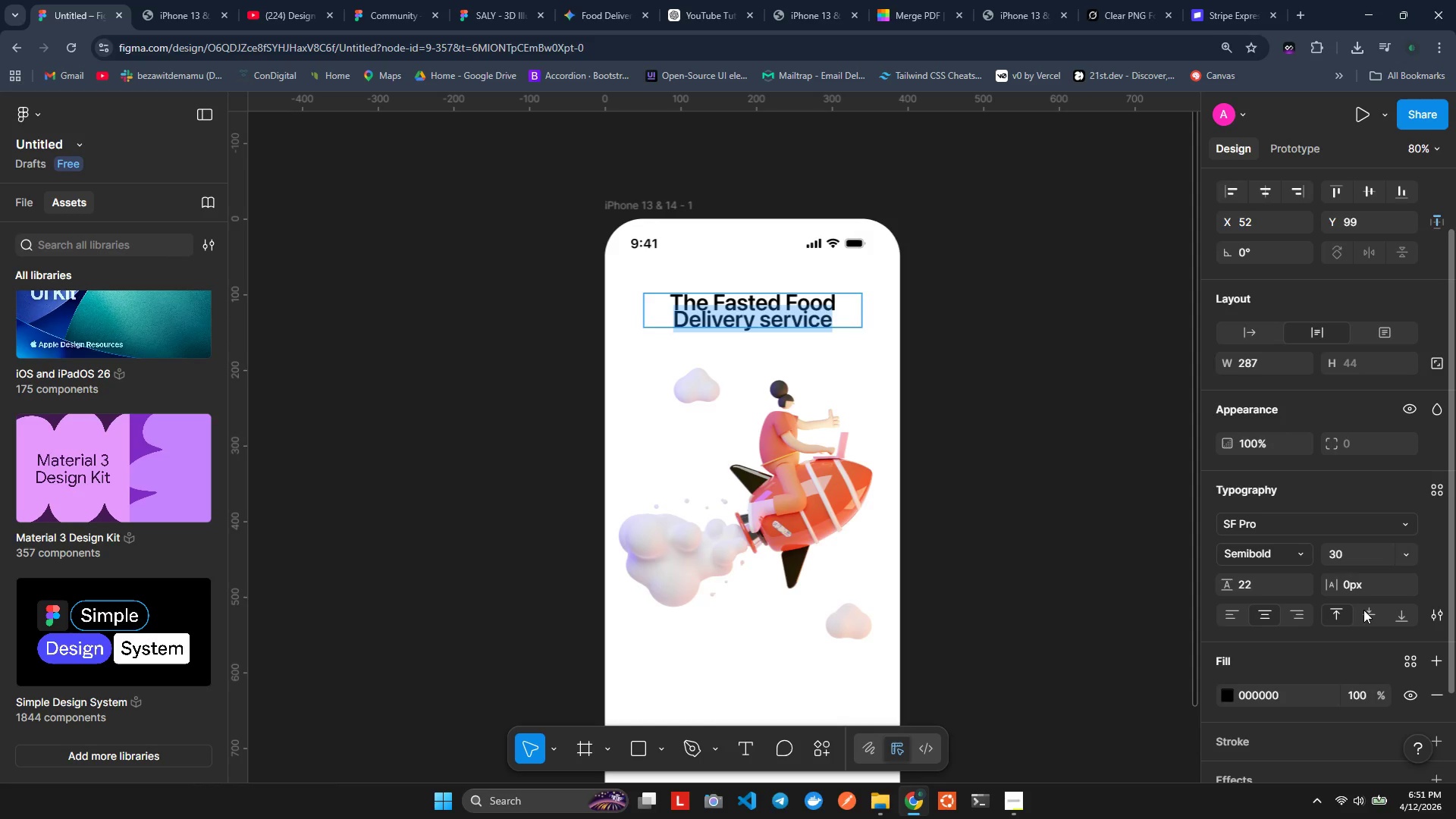 
hold_key(key=ControlLeft, duration=0.33)
 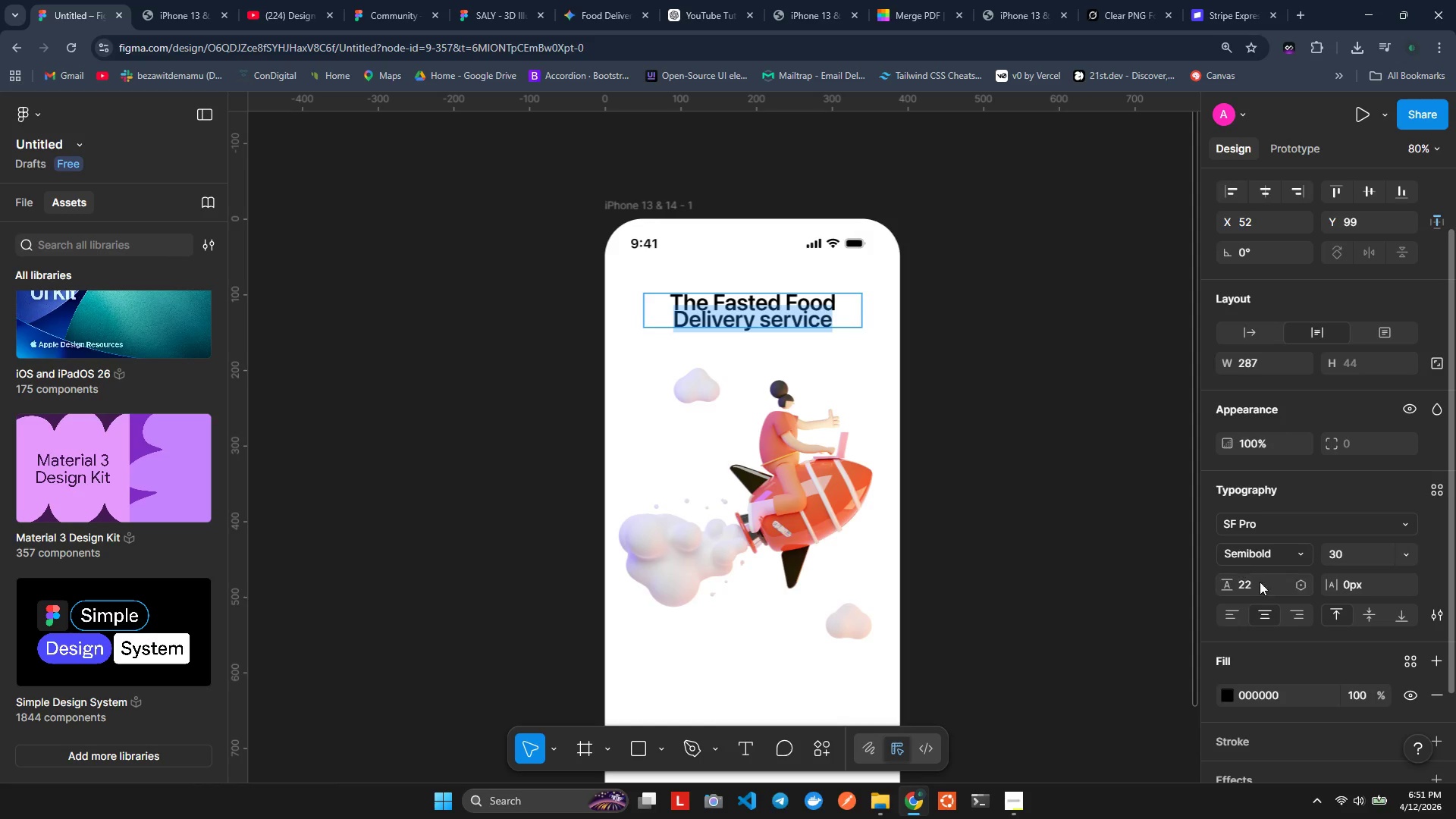 
left_click([1263, 585])
 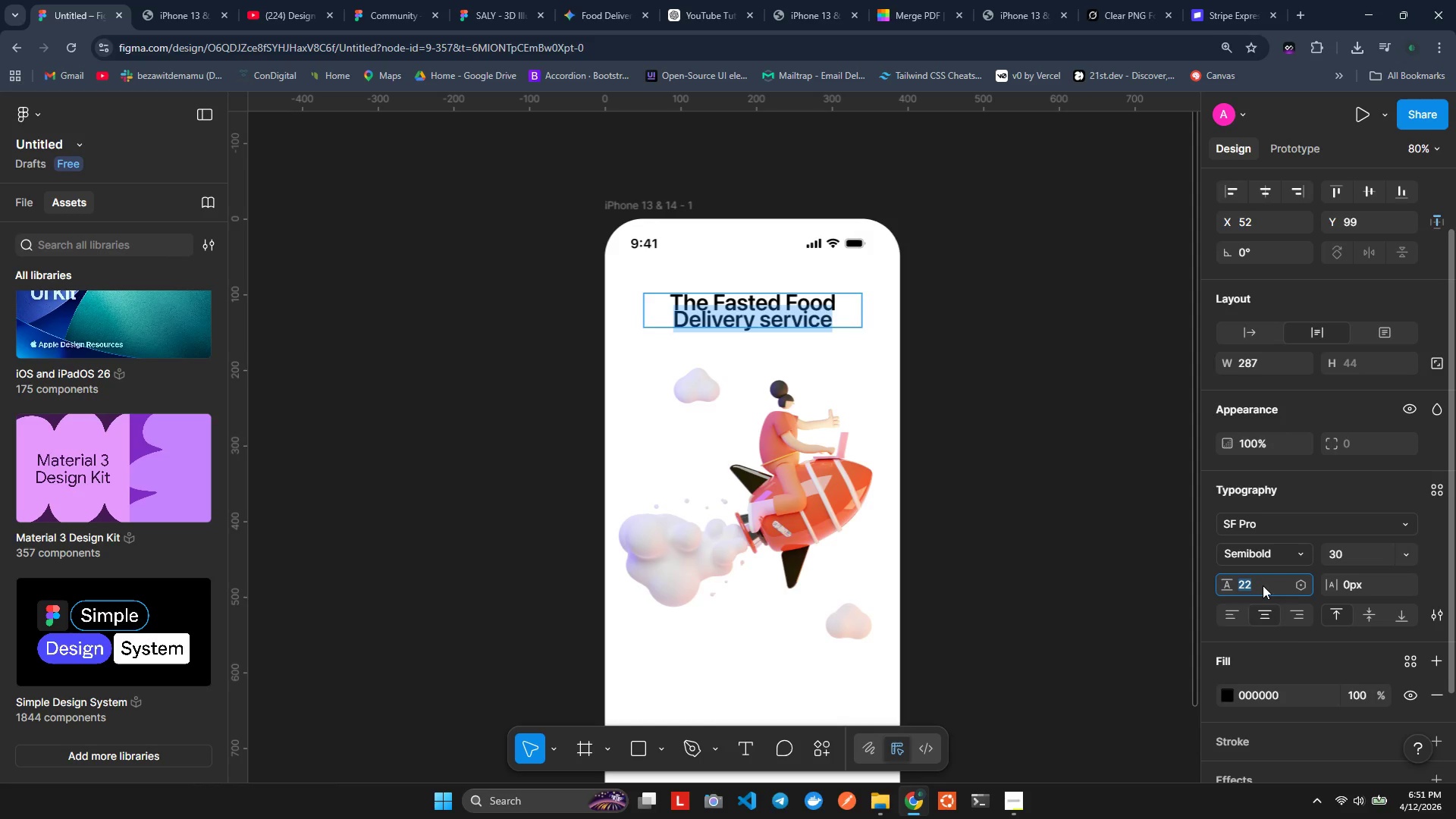 
type(30)
 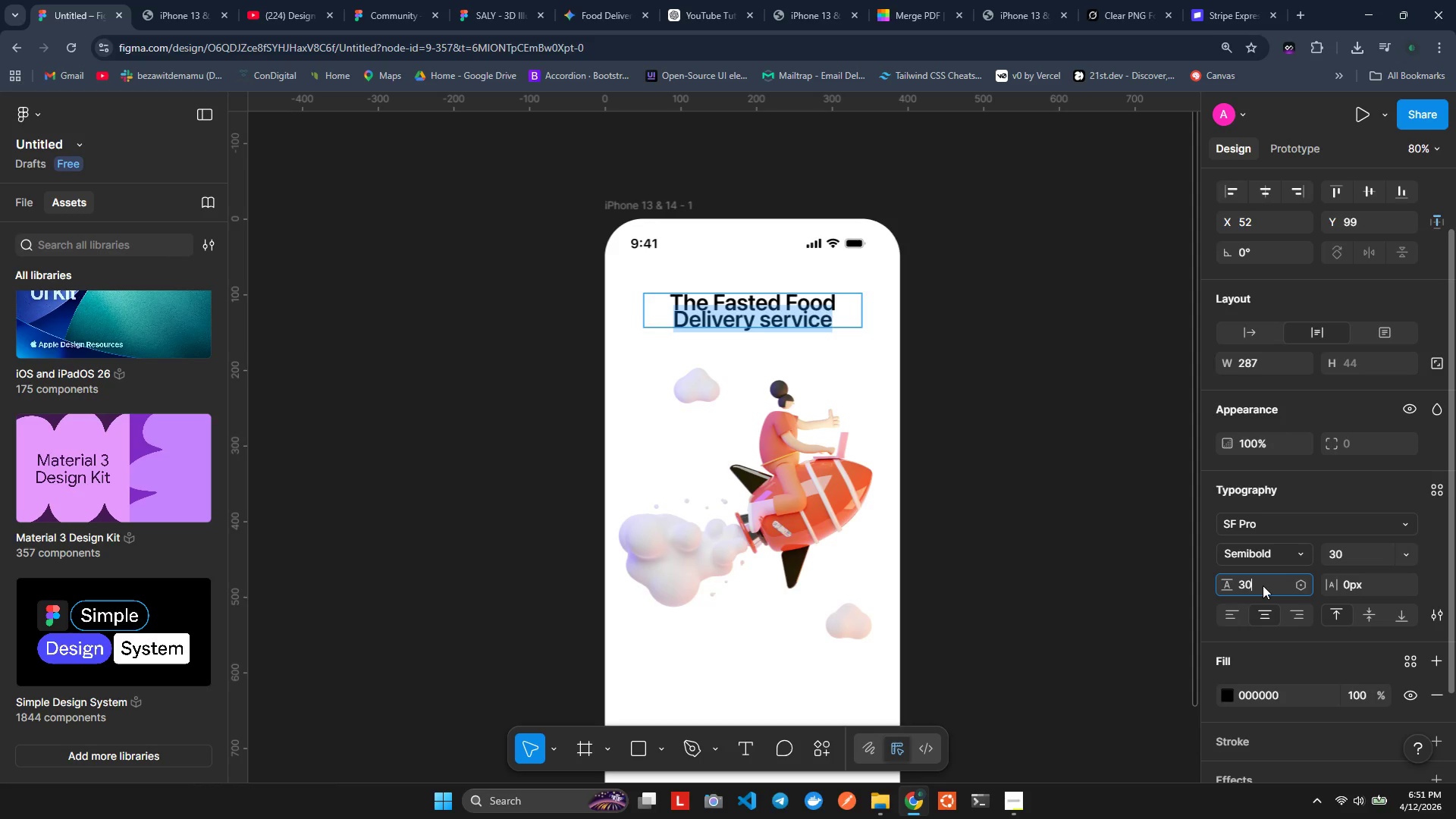 
key(Enter)
 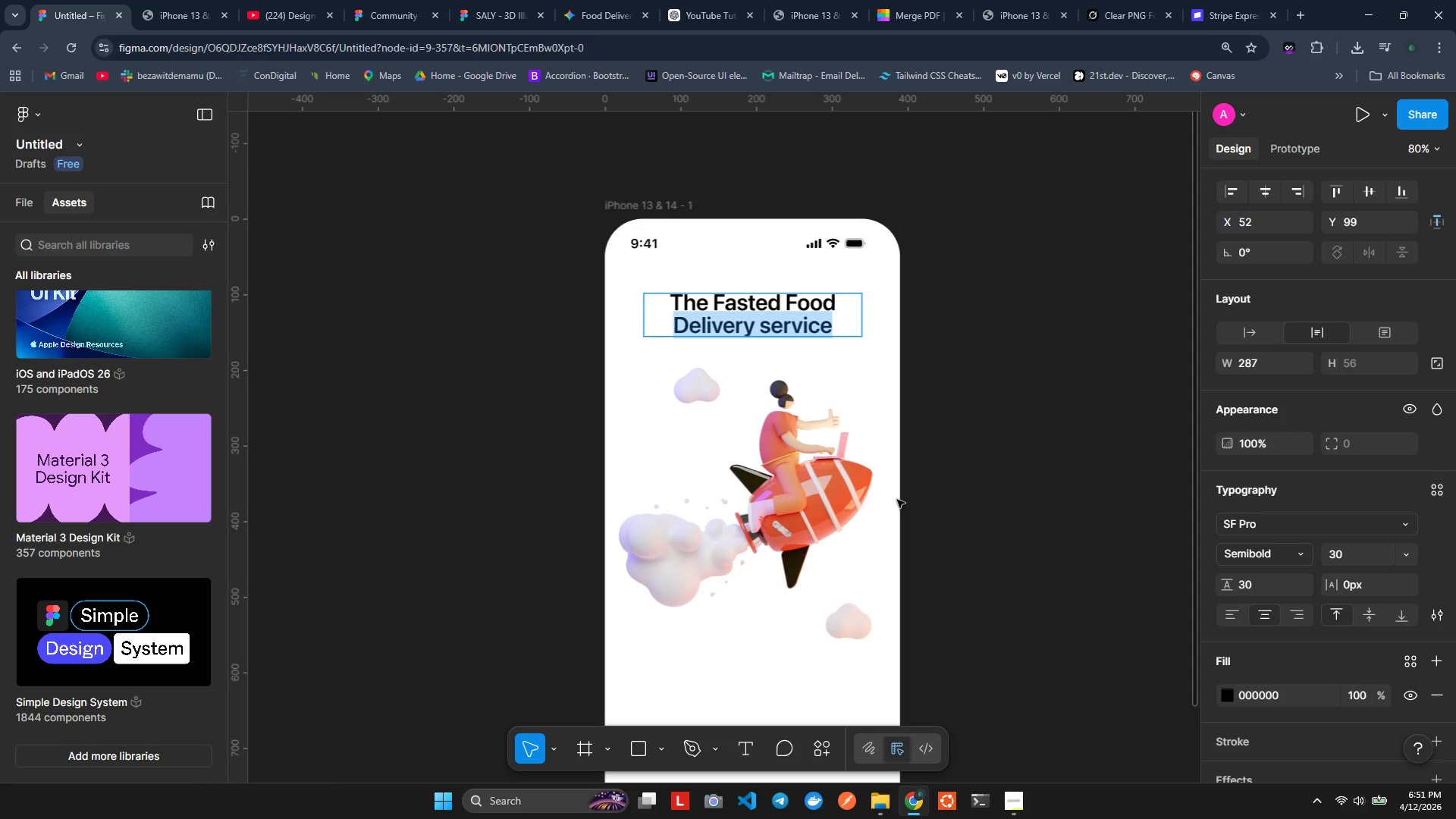 
left_click([996, 346])
 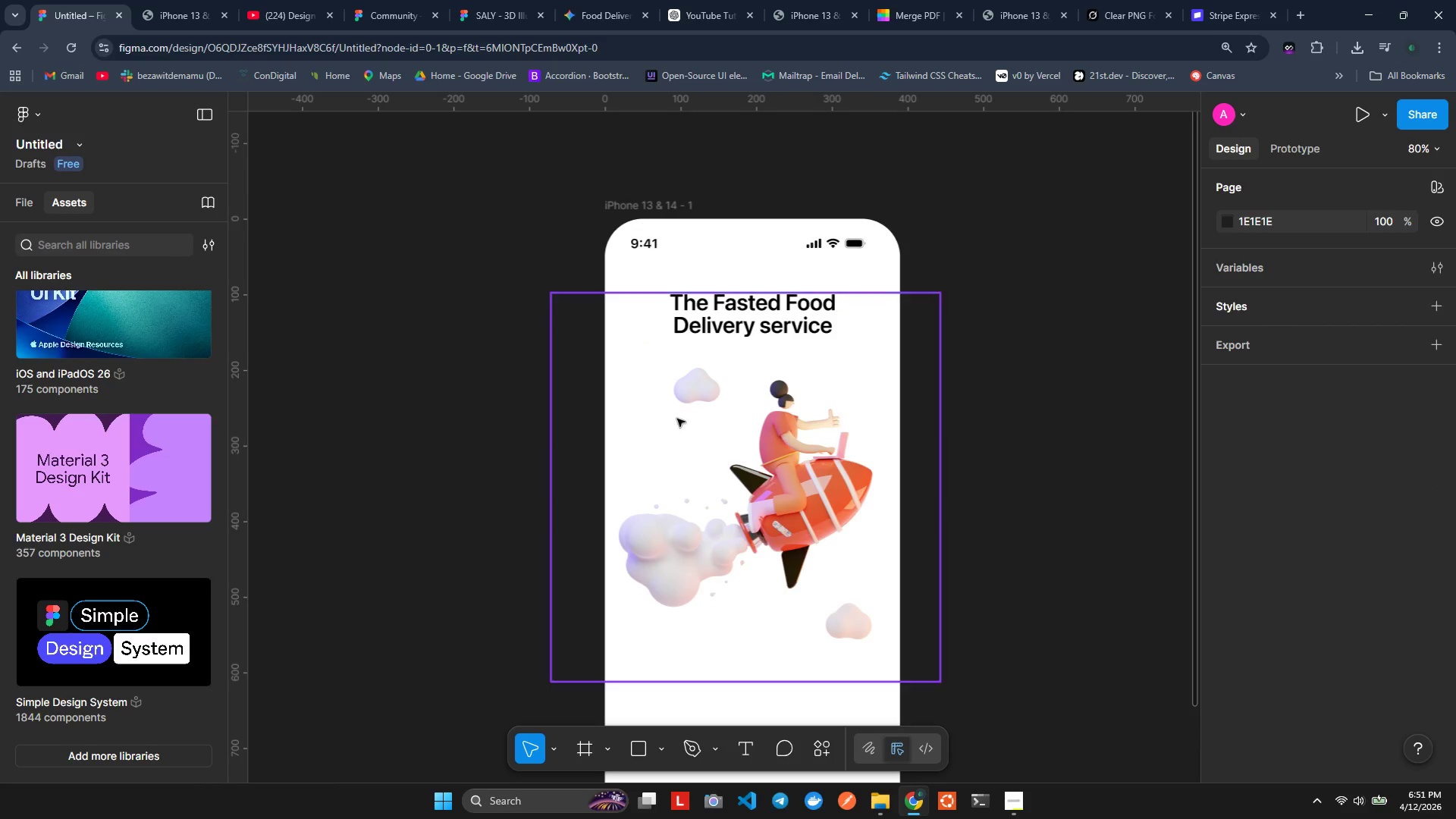 
left_click([696, 310])
 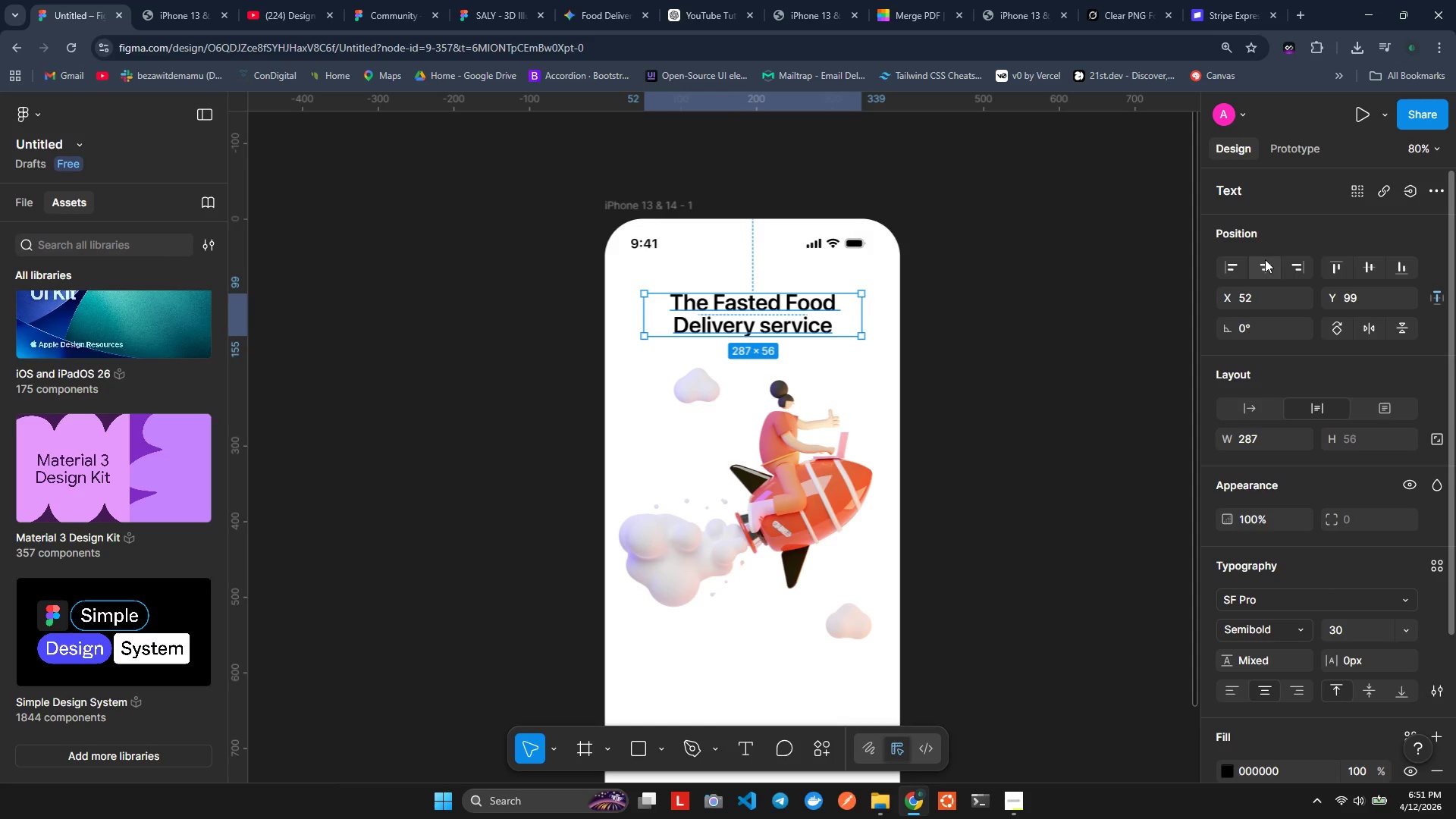 
double_click([1265, 259])
 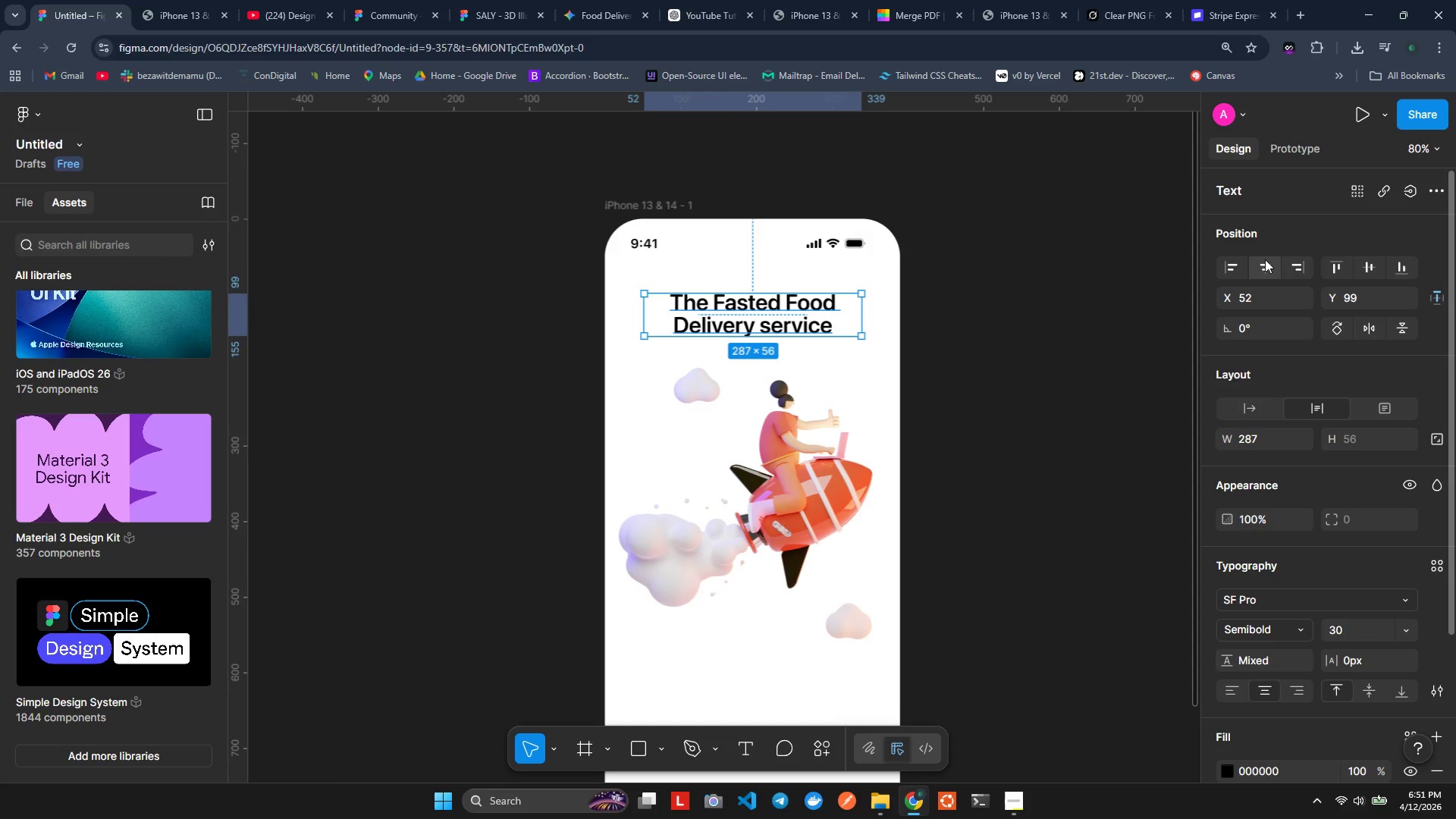 
left_click([1265, 262])
 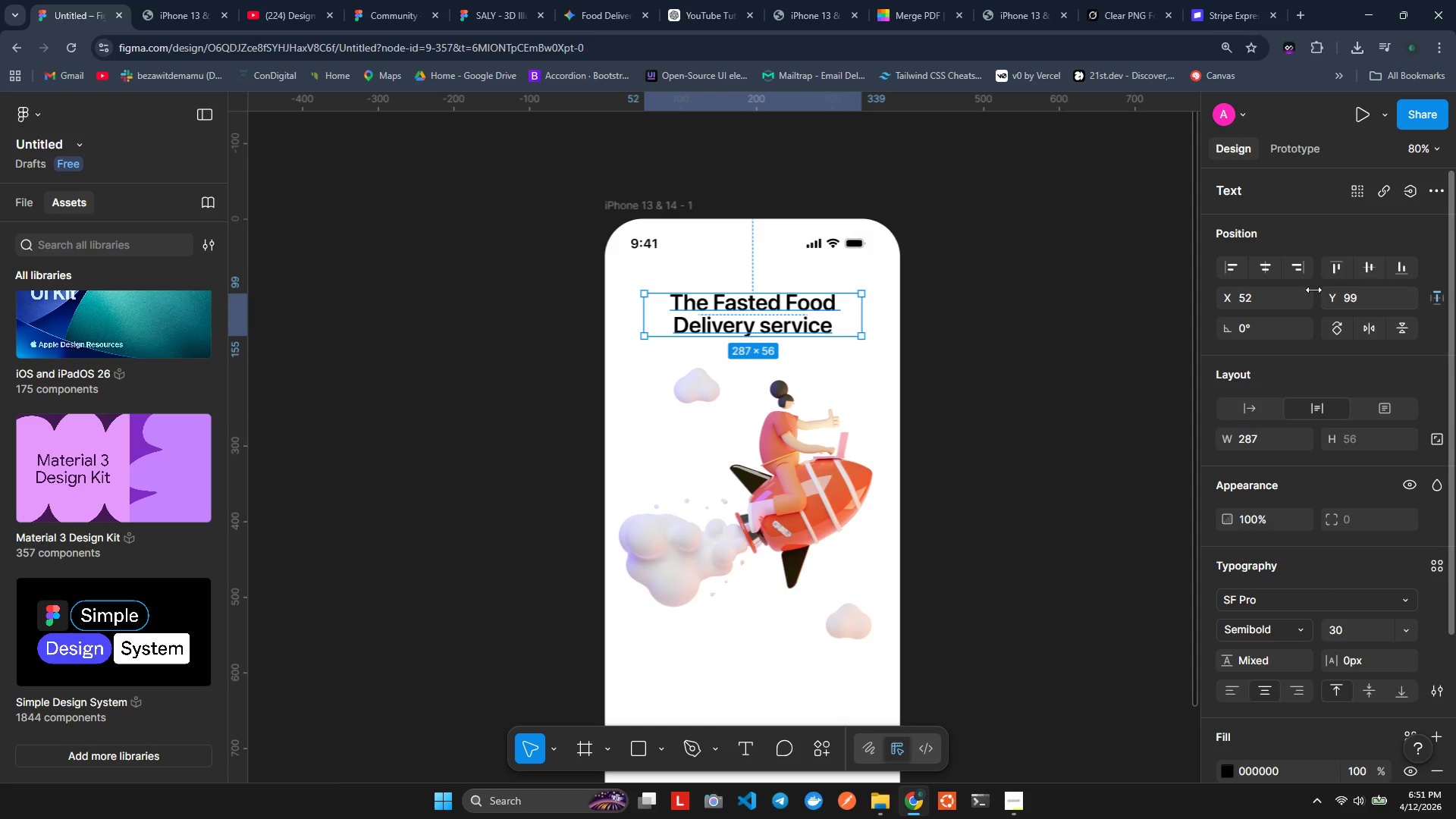 
left_click([1071, 328])
 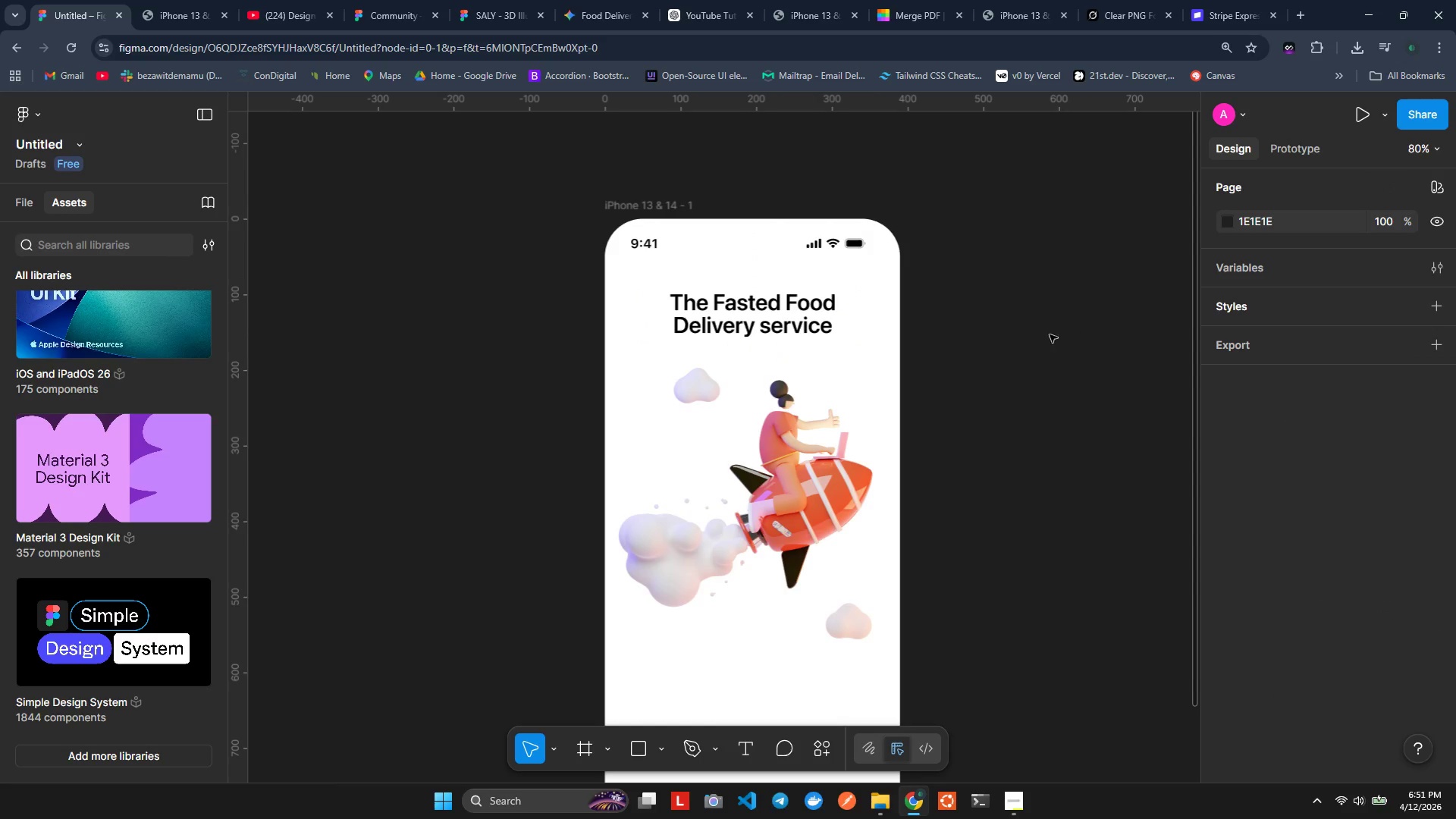 
scroll: coordinate [1018, 345], scroll_direction: down, amount: 1.0
 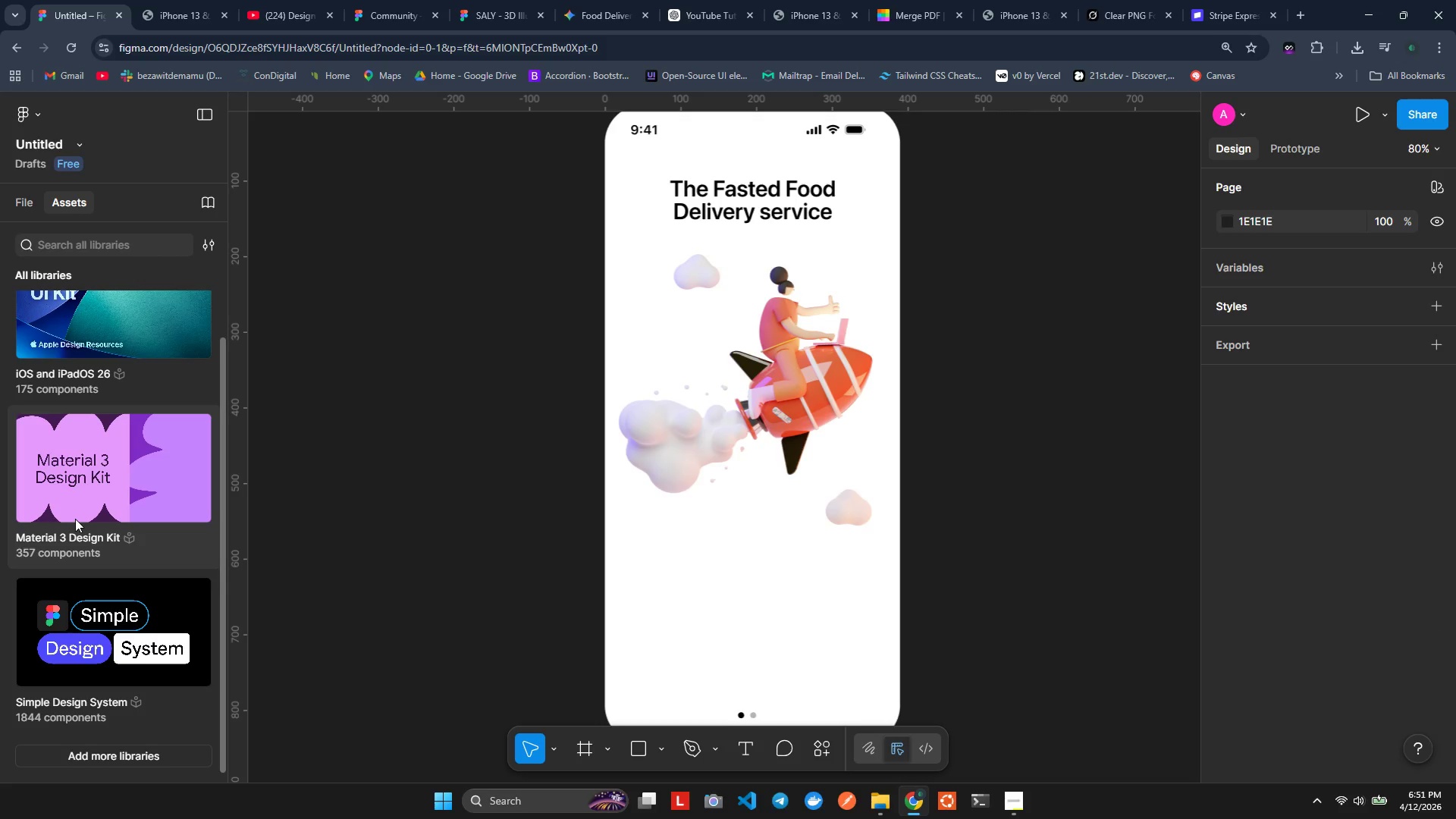 
wait(11.22)
 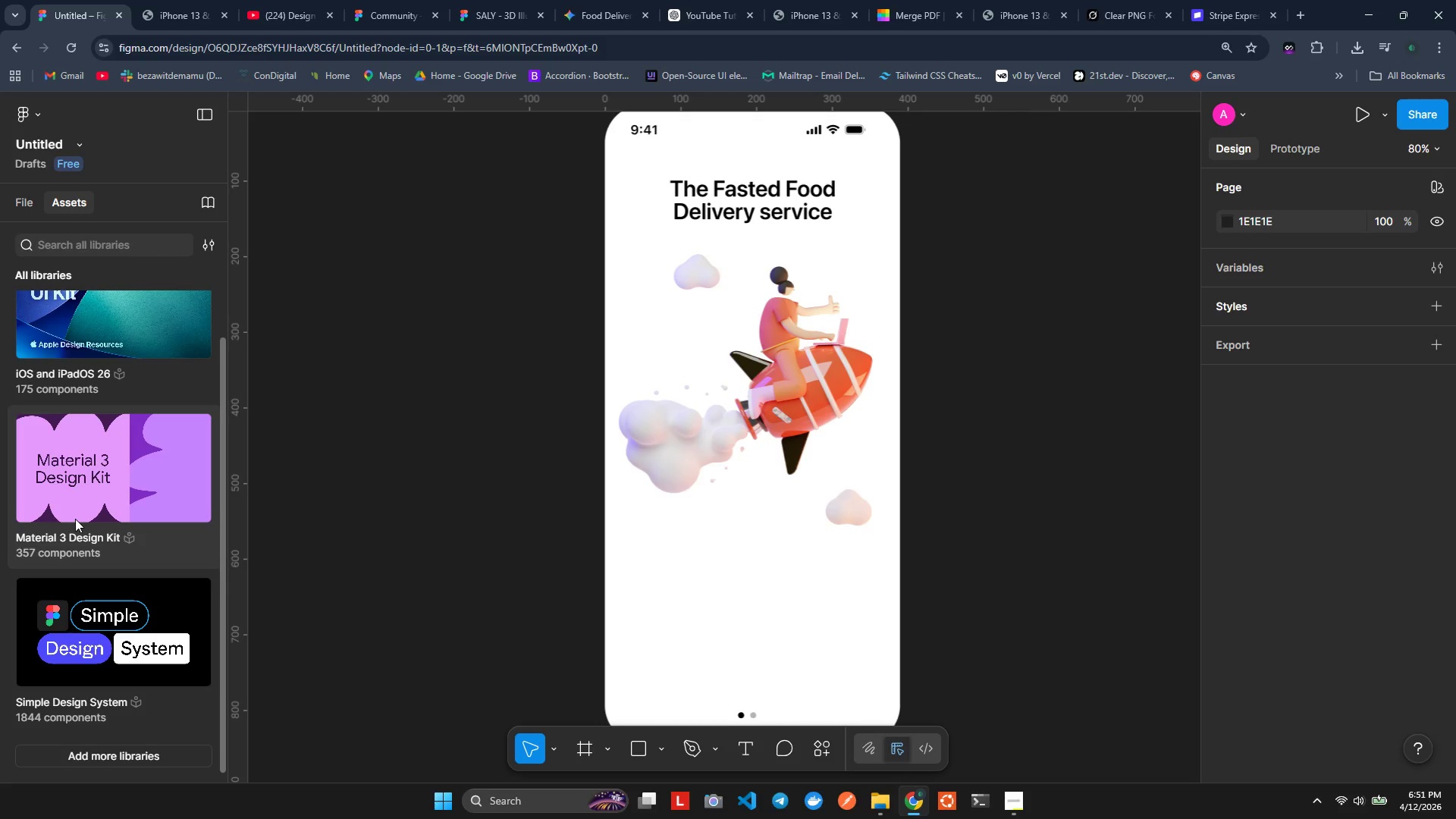 
left_click([714, 431])
 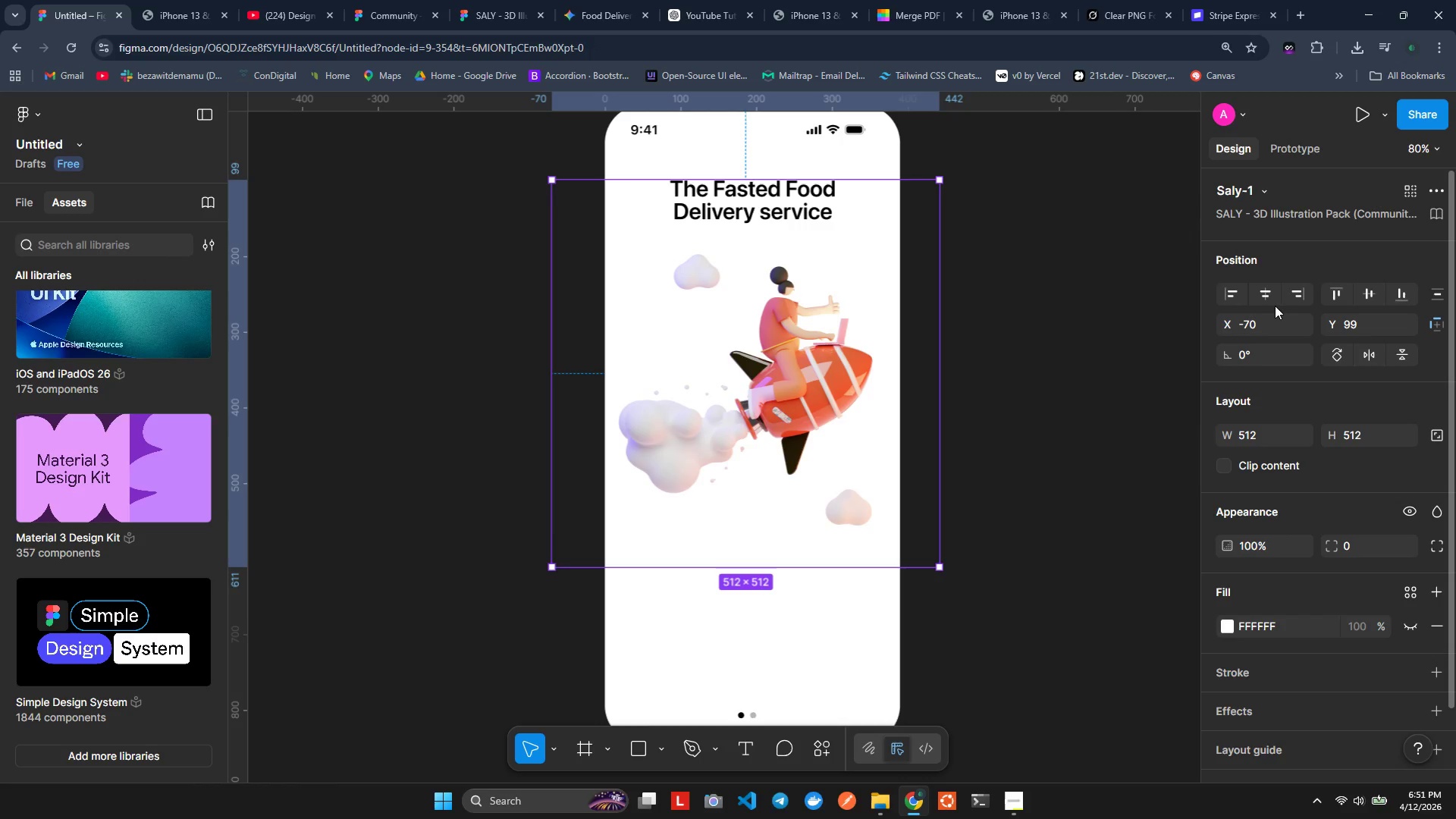 
left_click([1269, 300])
 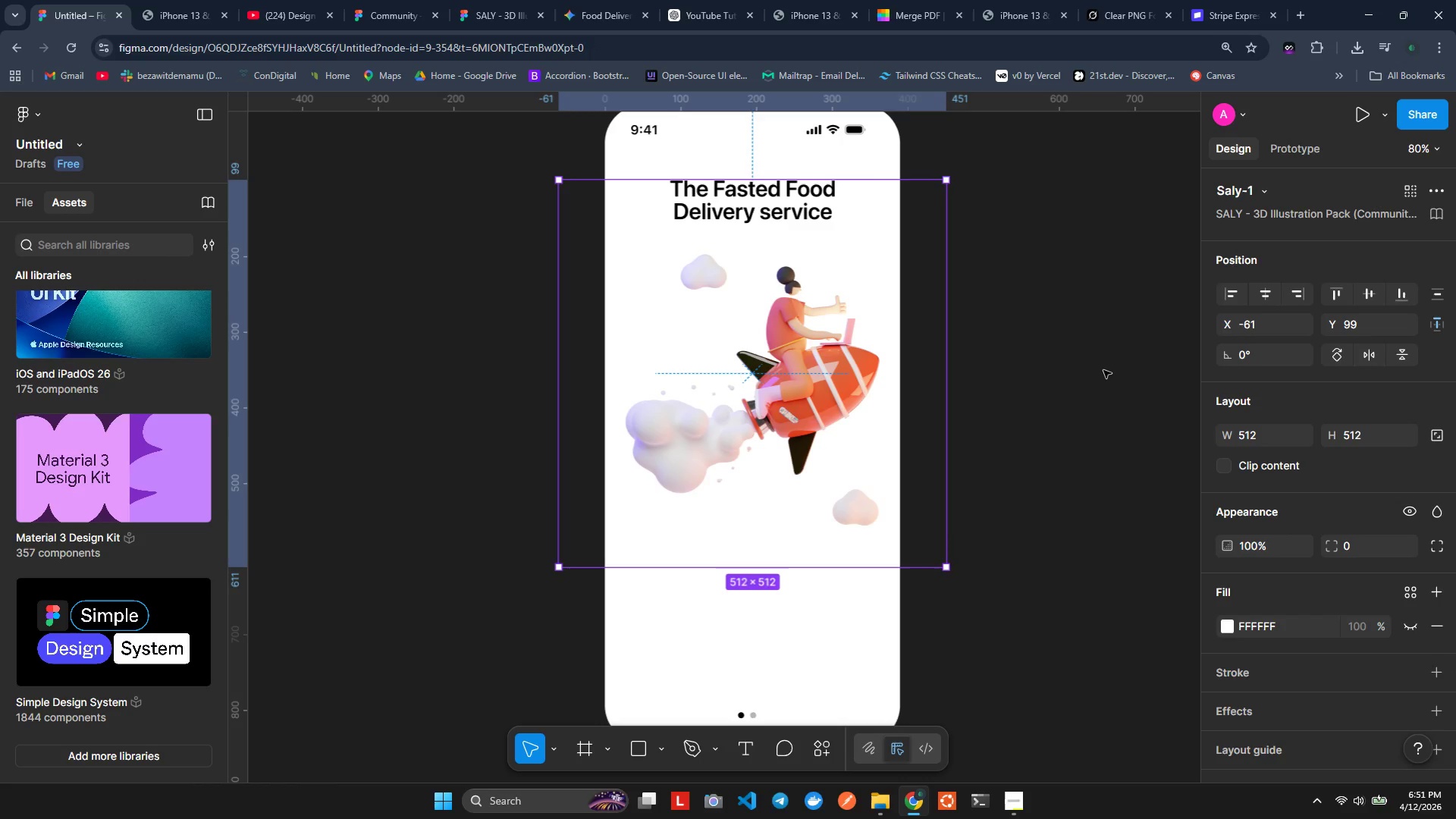 
wait(13.77)
 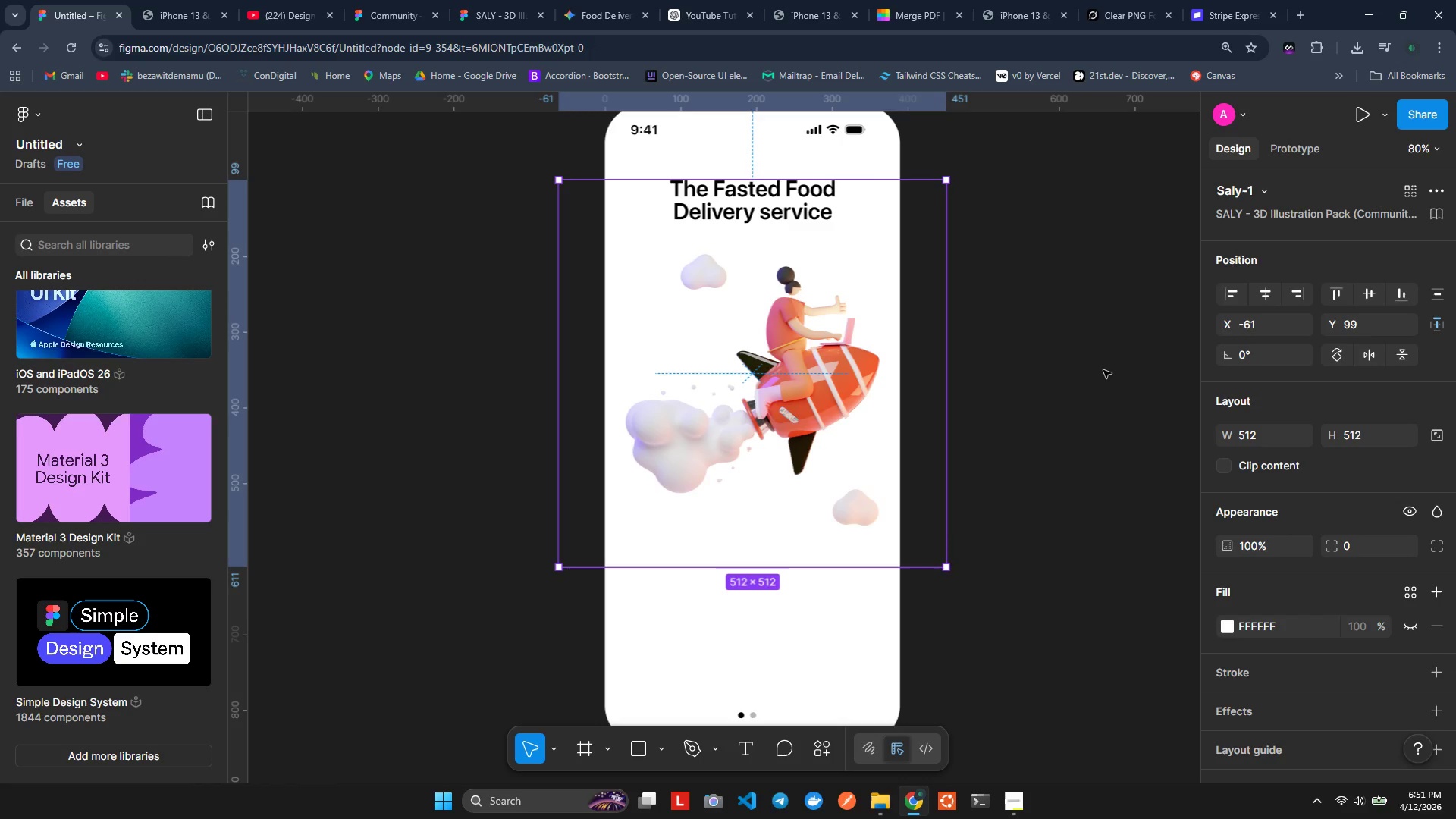 
key(O)
 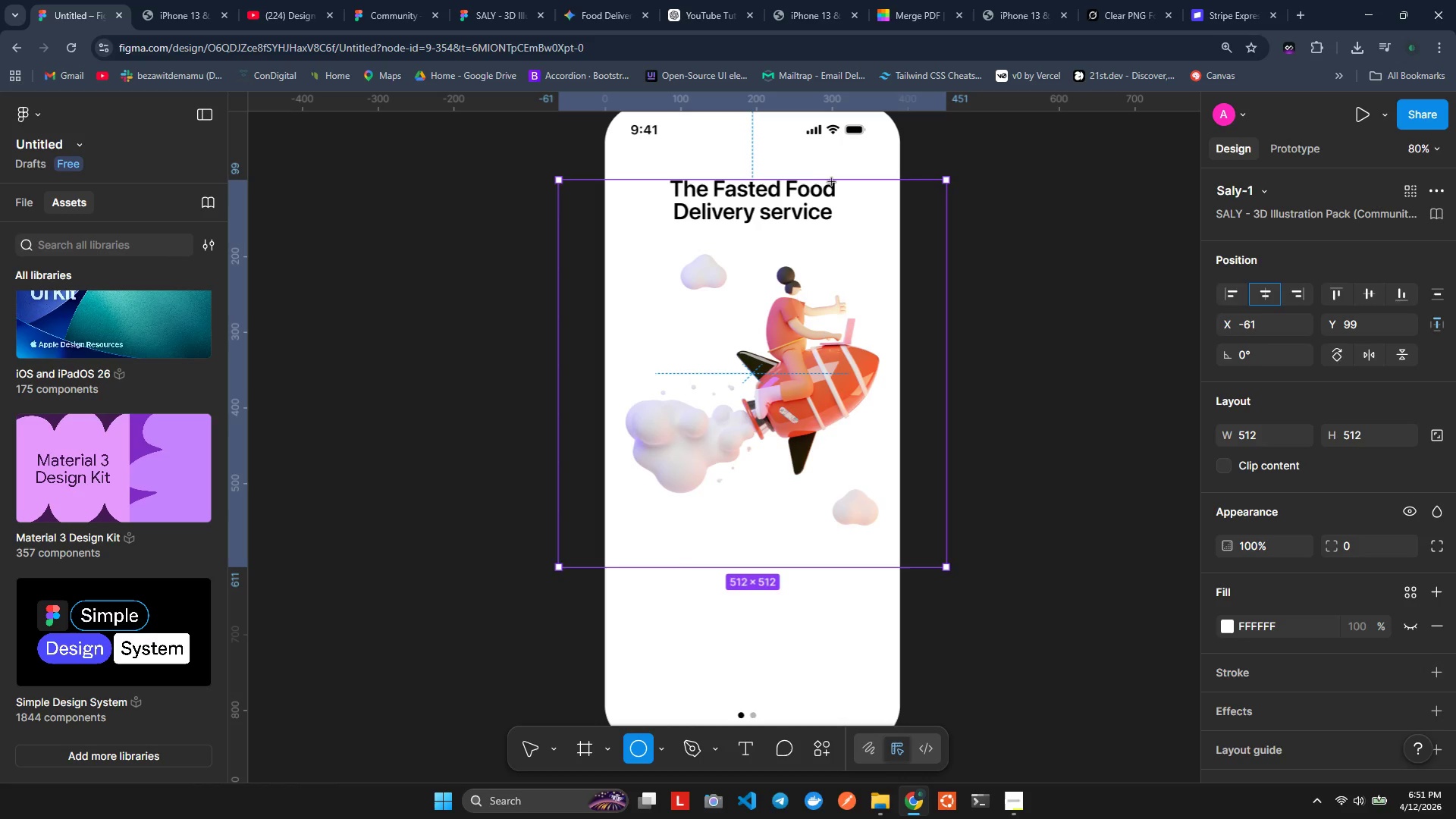 
left_click([852, 160])
 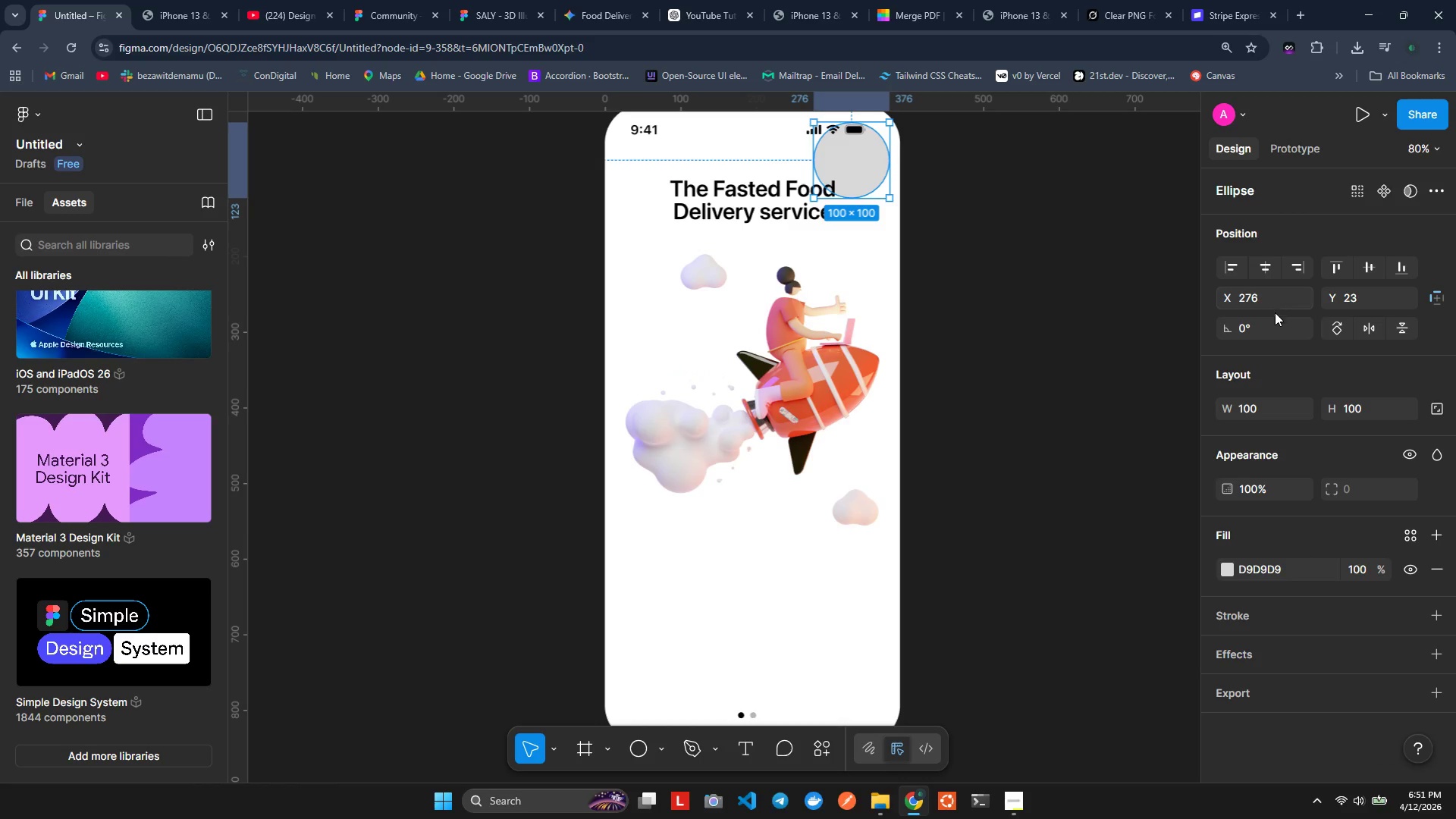 
left_click([1259, 304])
 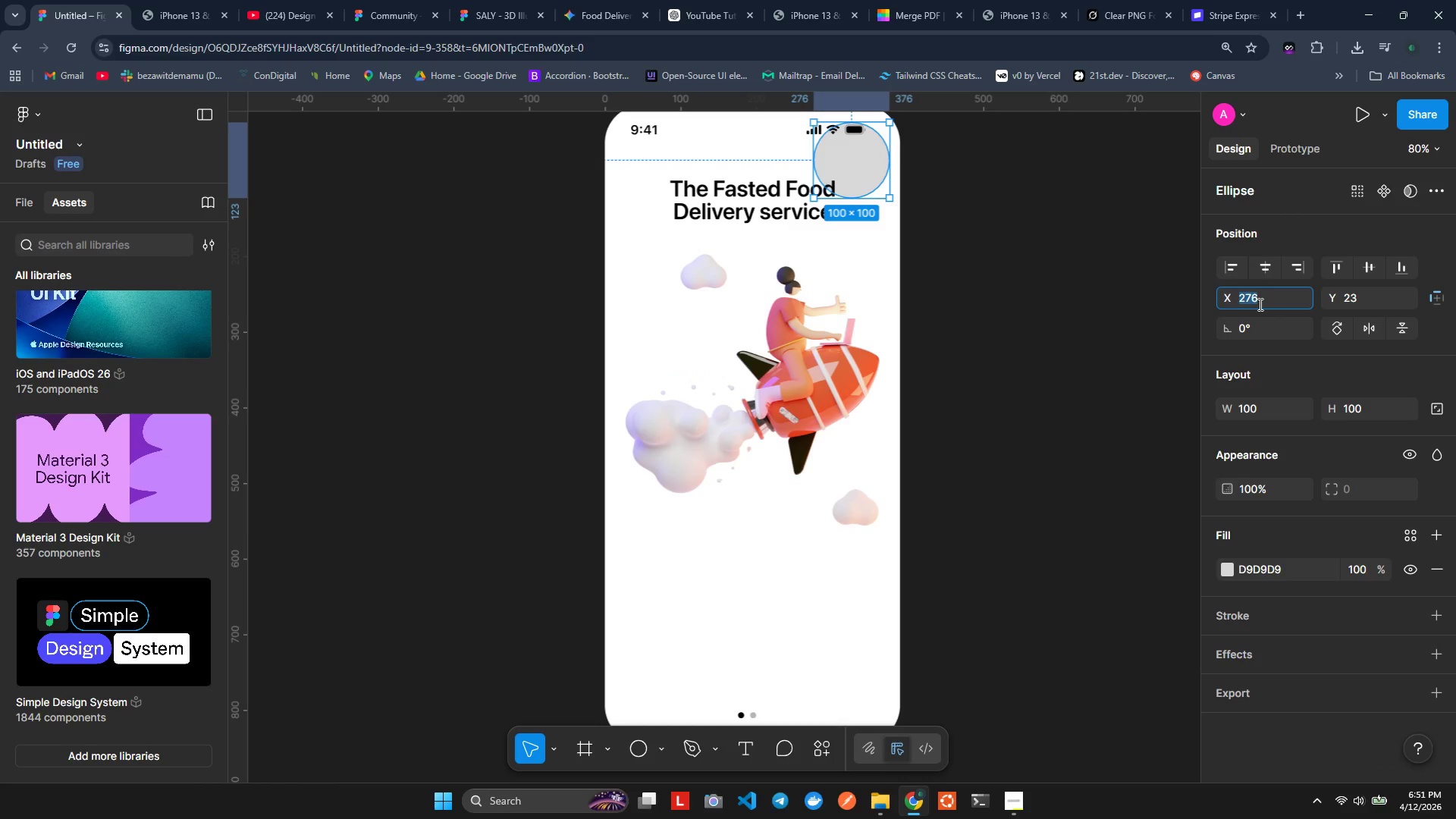 
type(345)
 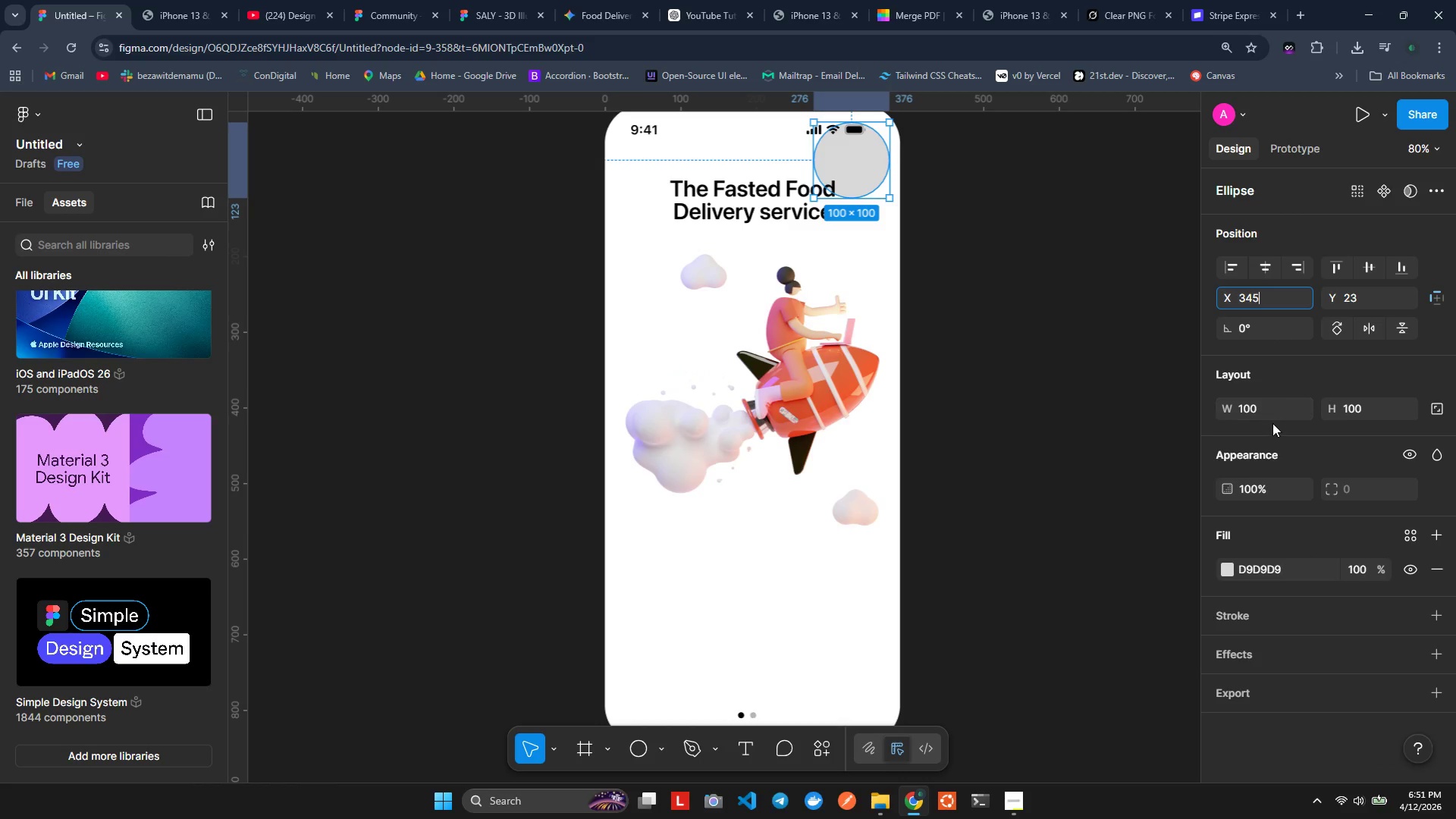 
left_click([1269, 412])
 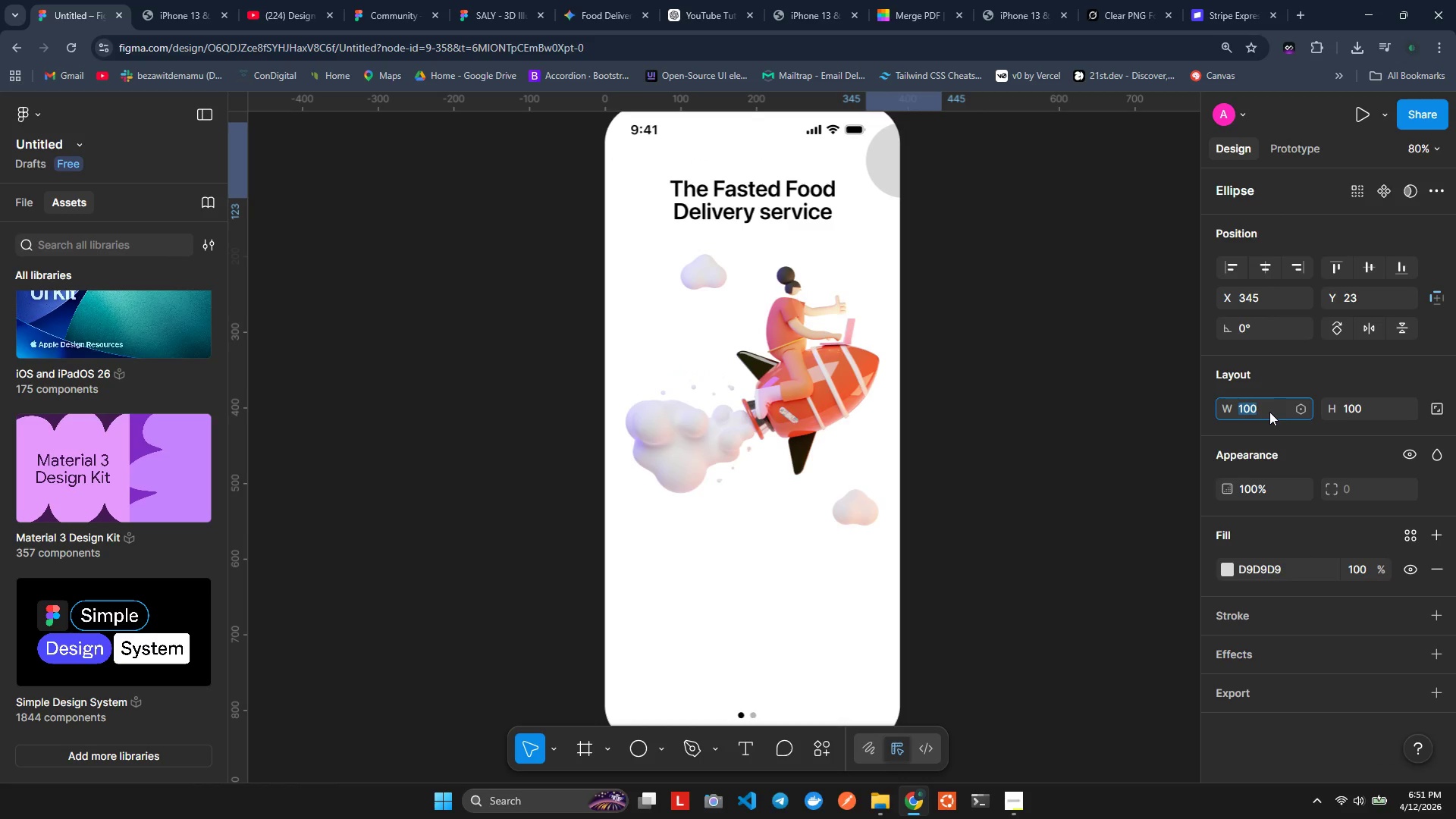 
left_click([1269, 412])
 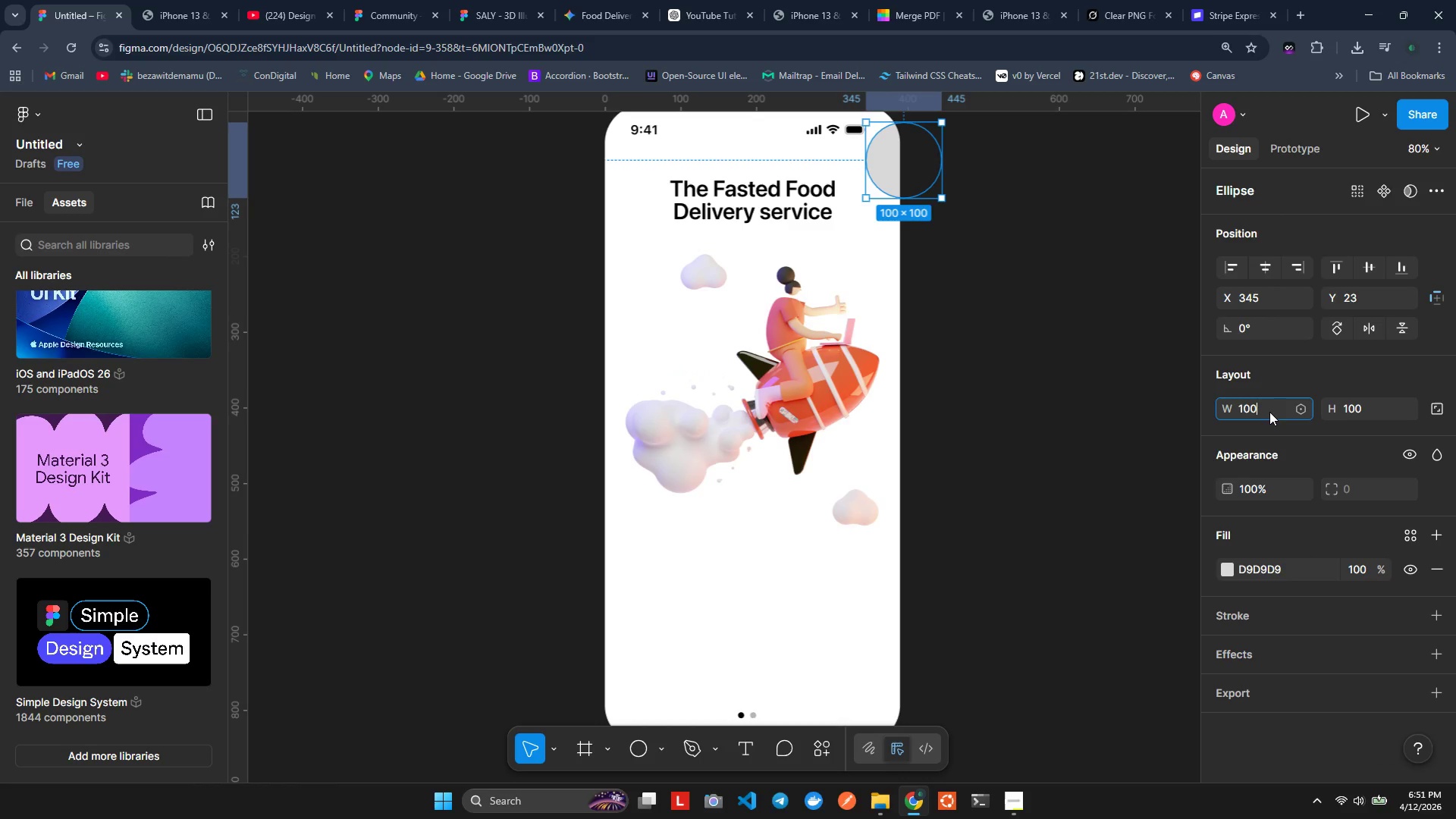 
double_click([1269, 412])
 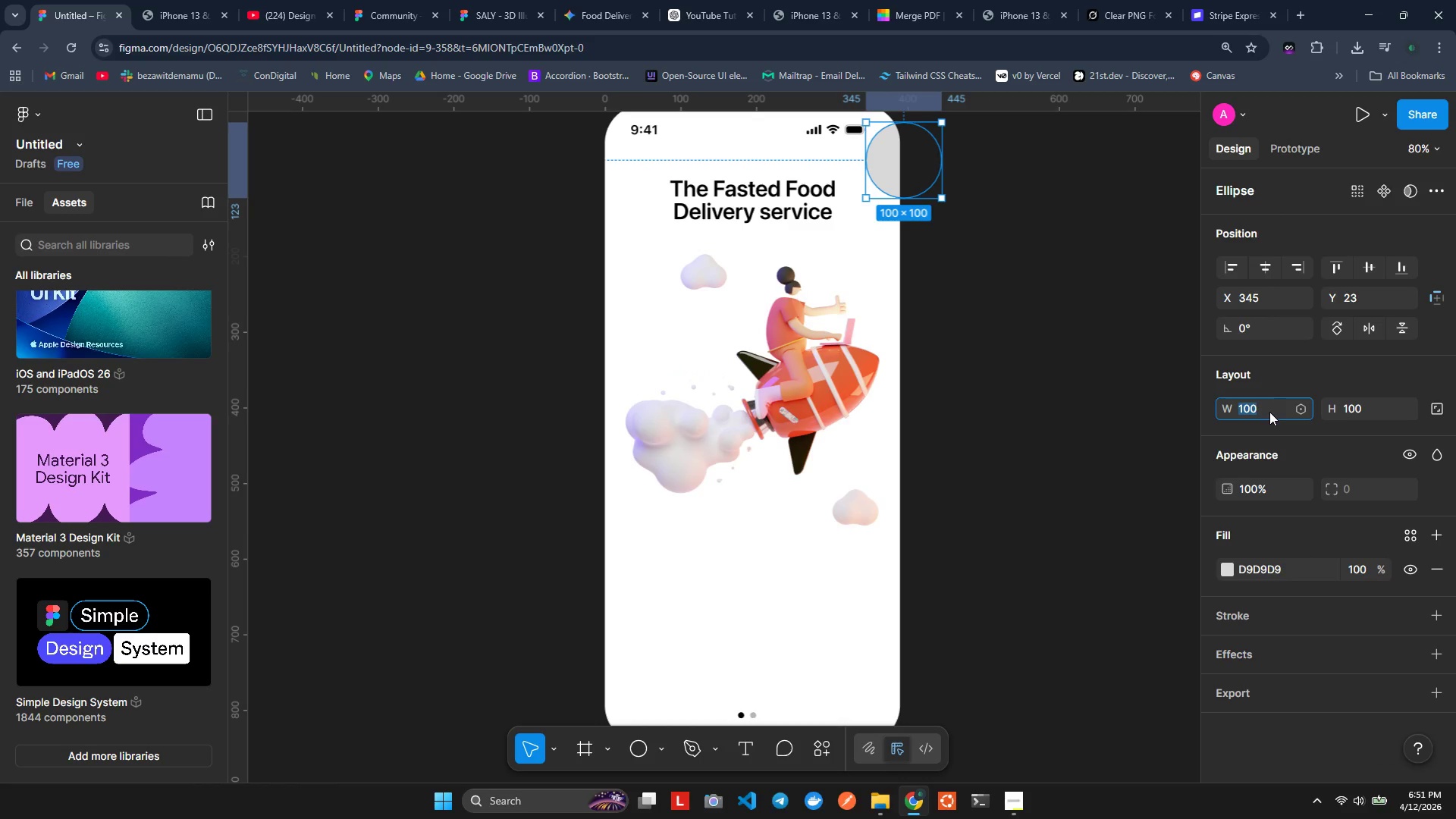 
type(345)
 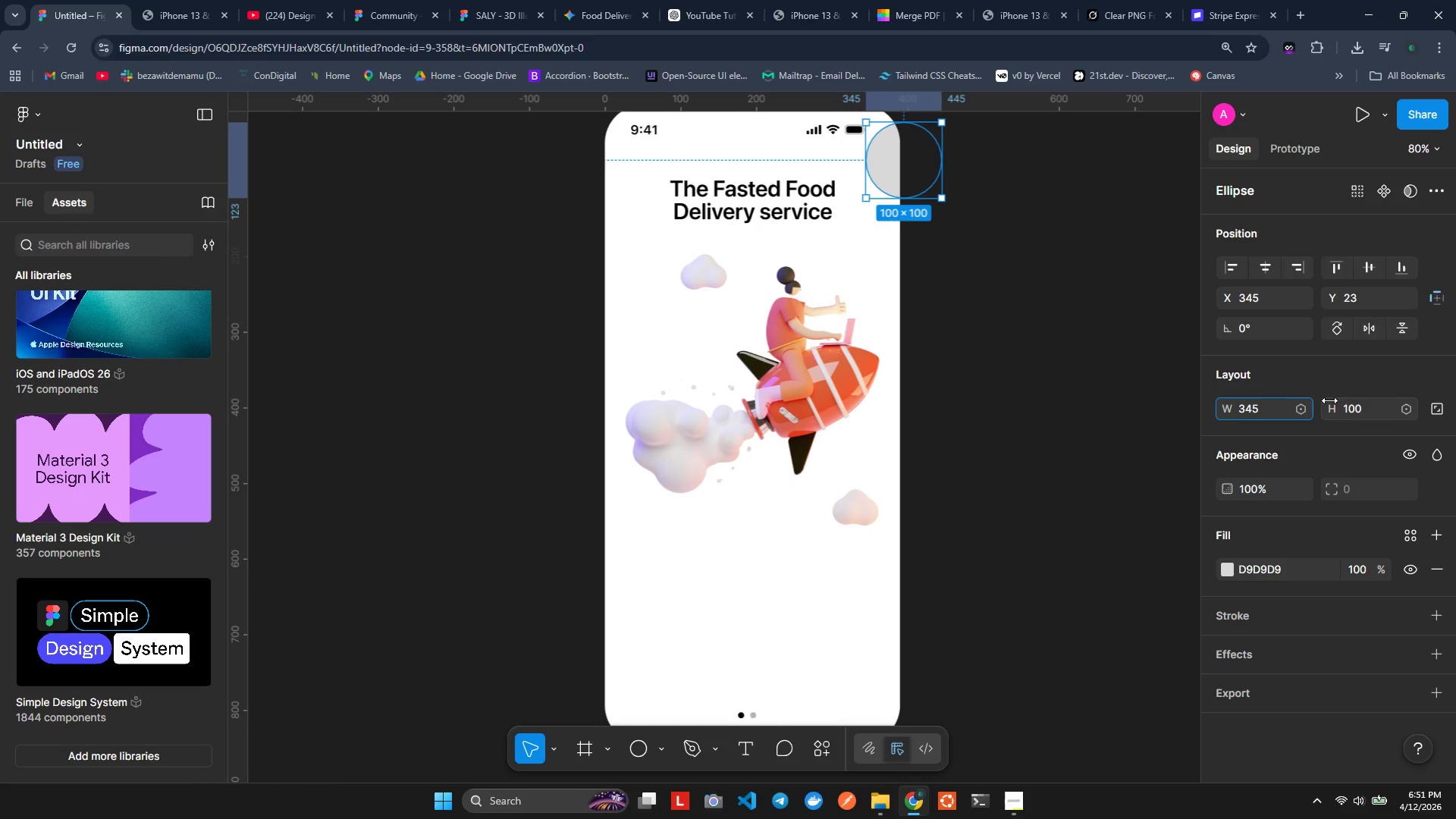 
left_click([1353, 408])
 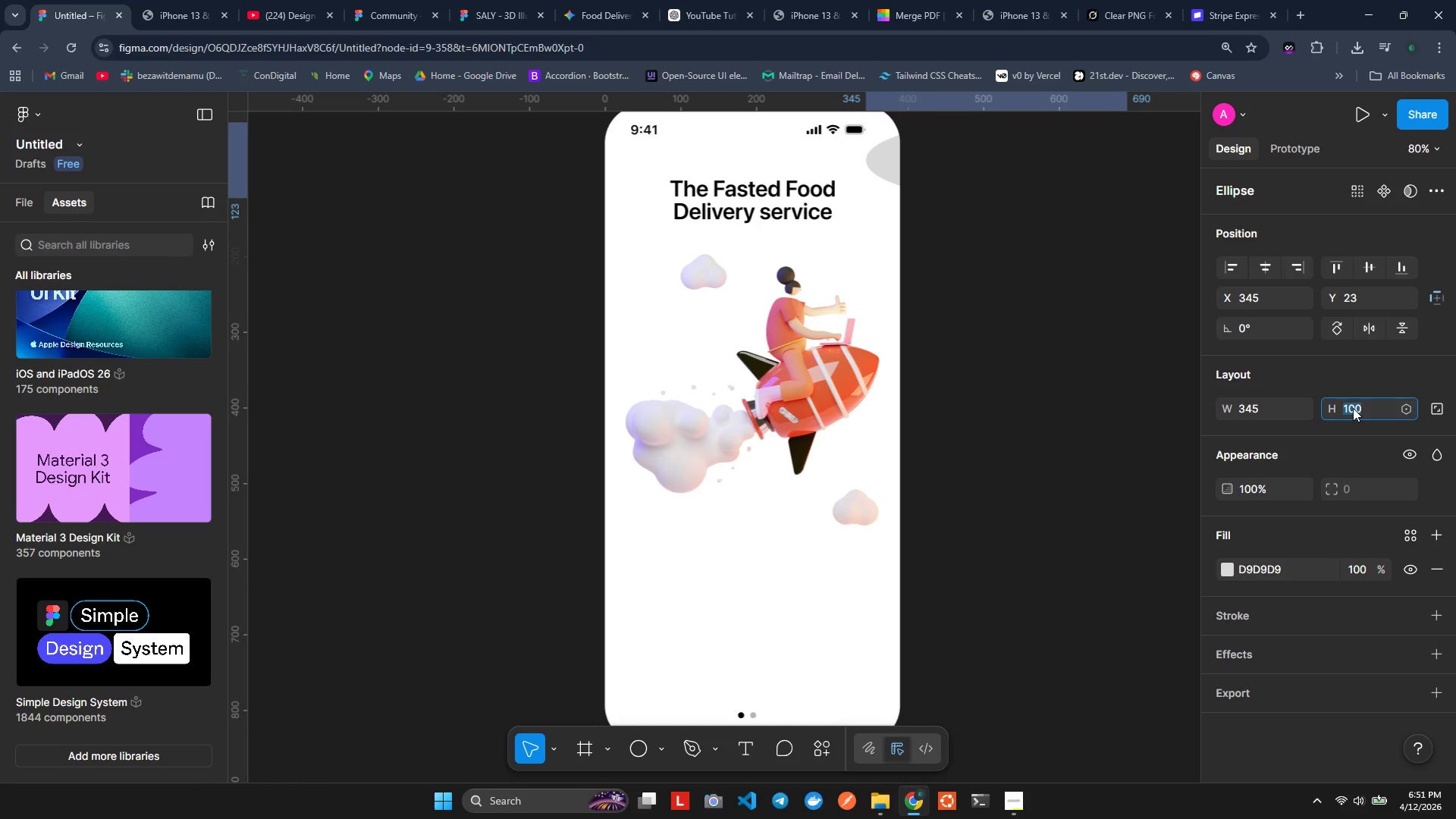 
type(175)
 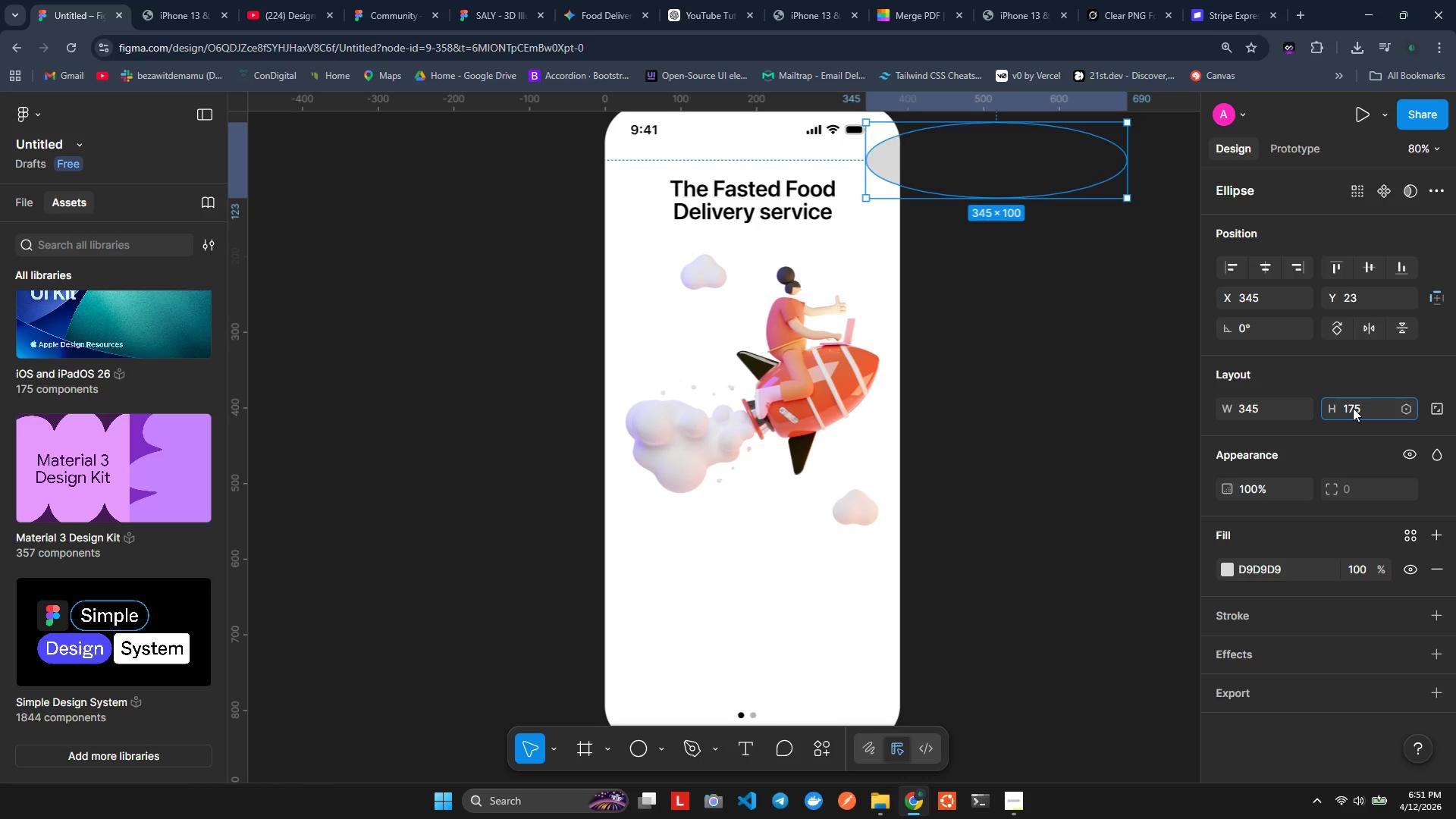 
key(Enter)
 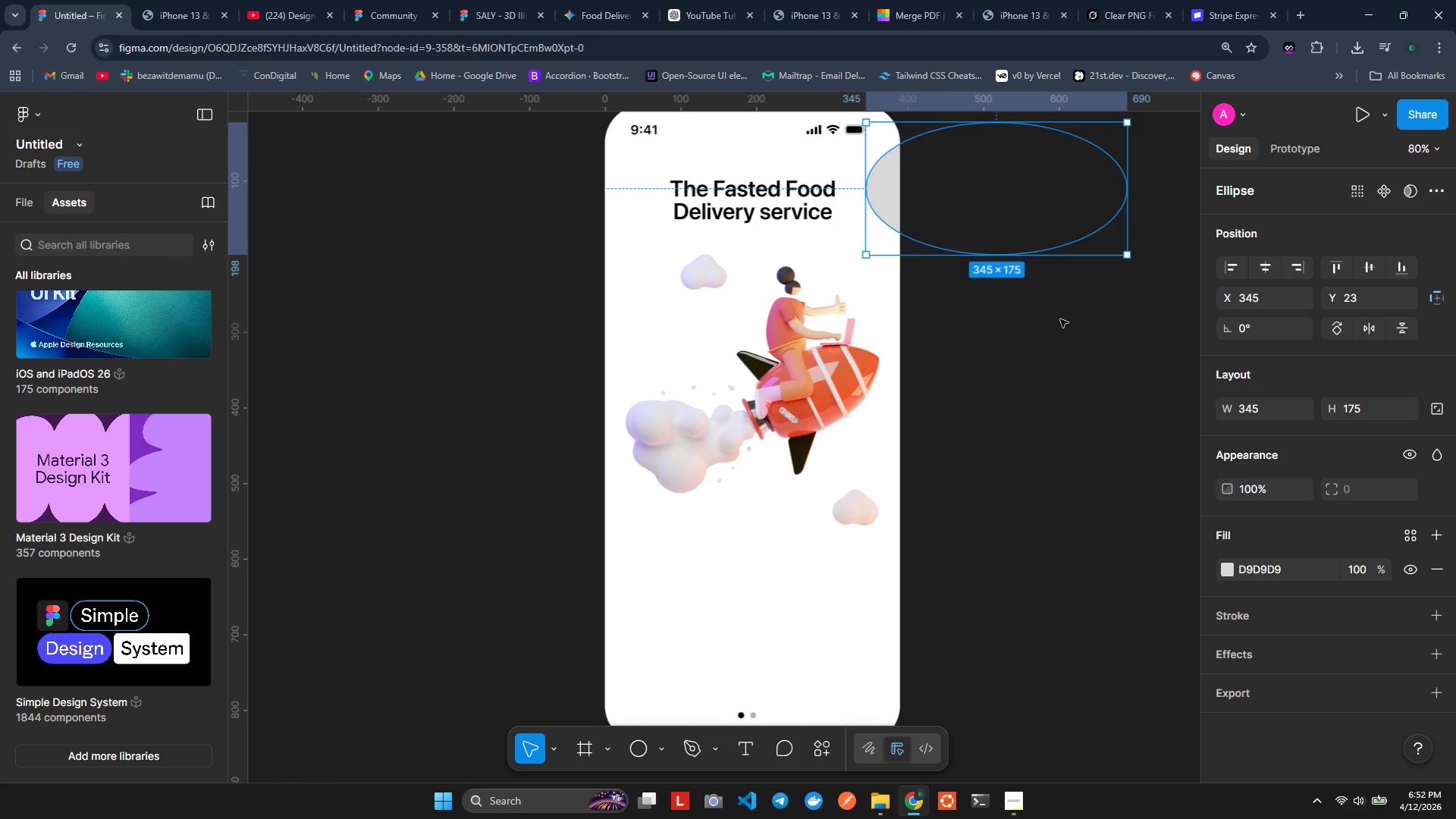 
left_click([1054, 181])
 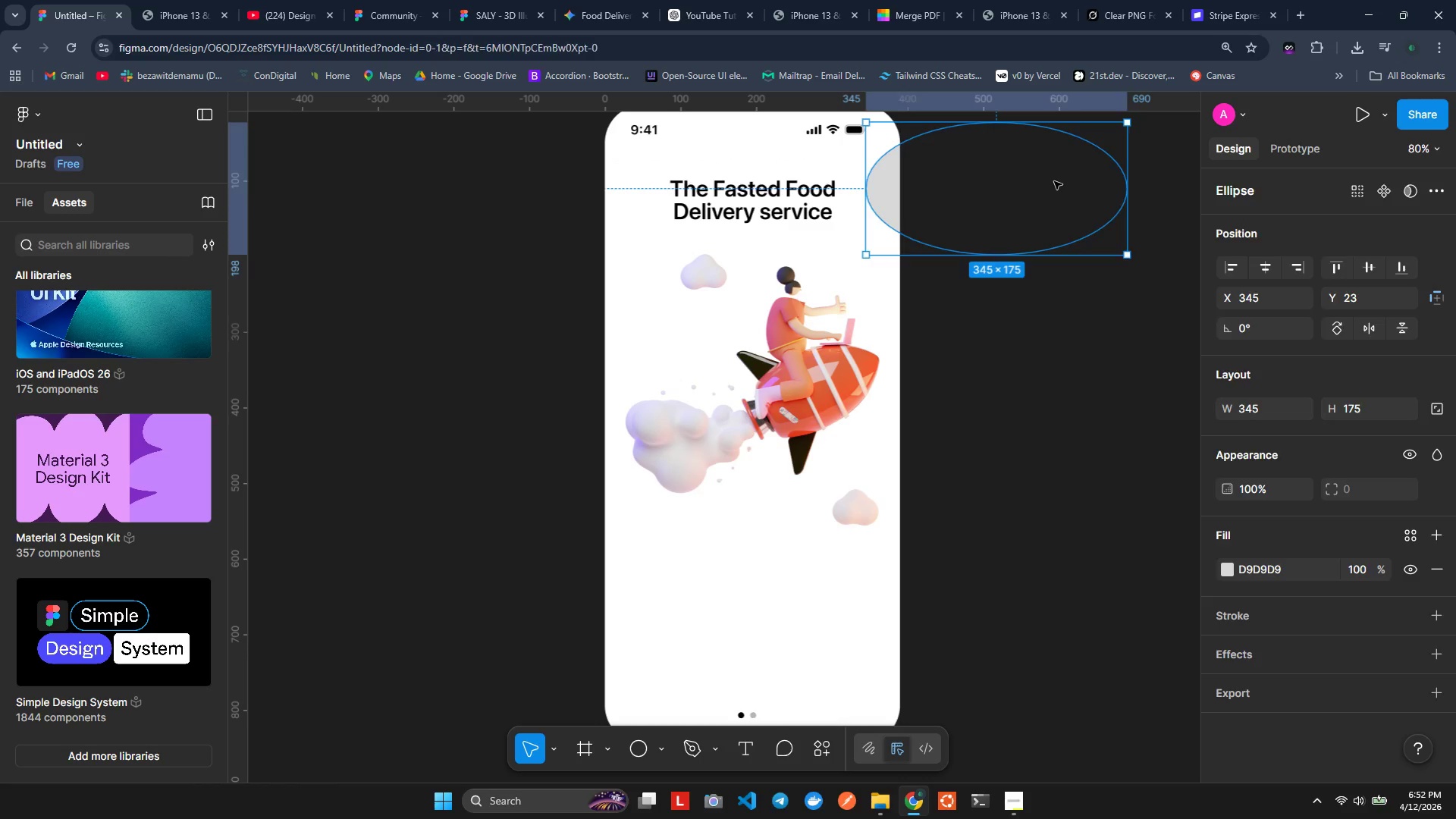 
left_click_drag(start_coordinate=[1054, 181], to_coordinate=[1045, 236])
 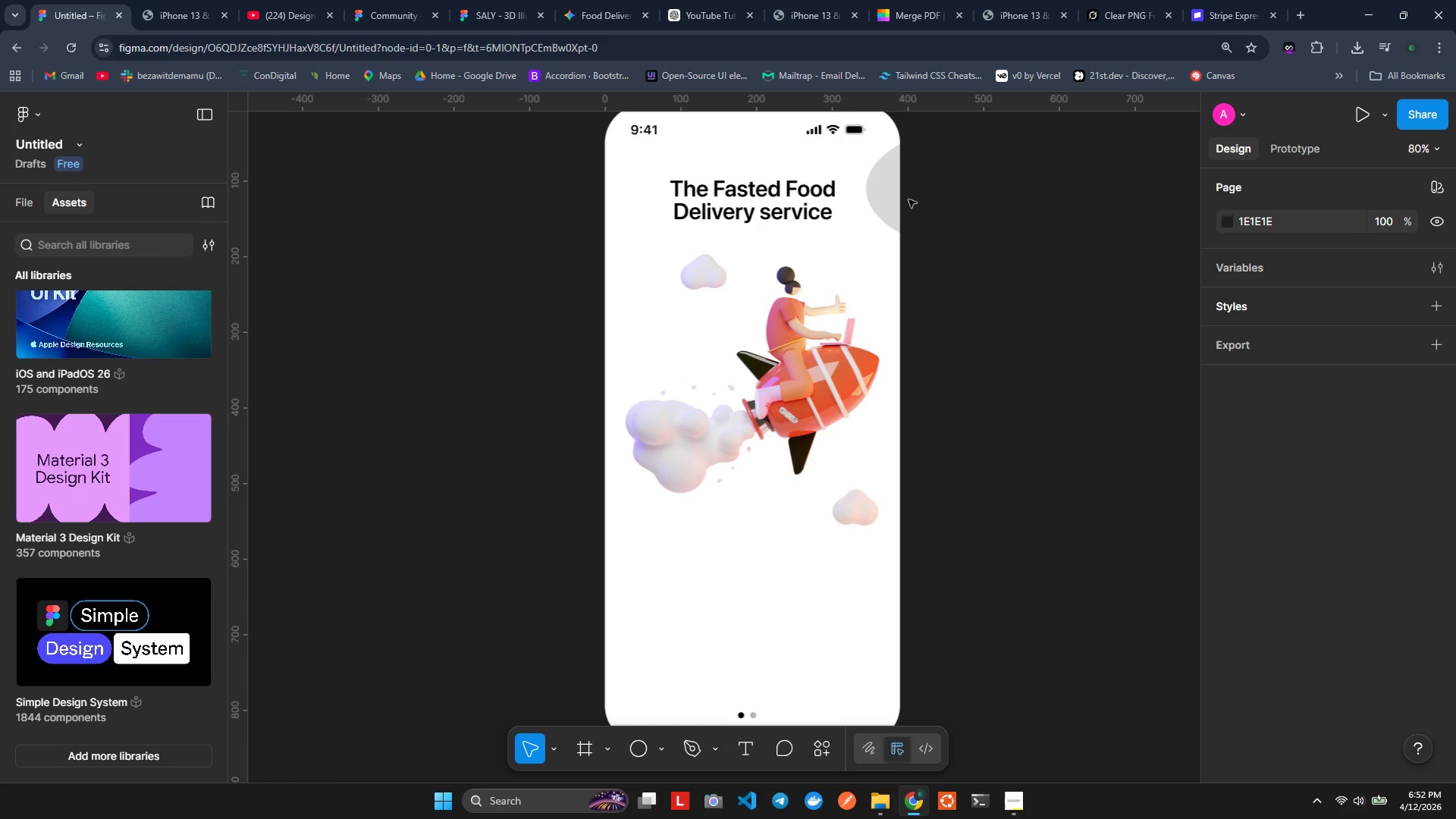 
left_click_drag(start_coordinate=[872, 193], to_coordinate=[977, 215])
 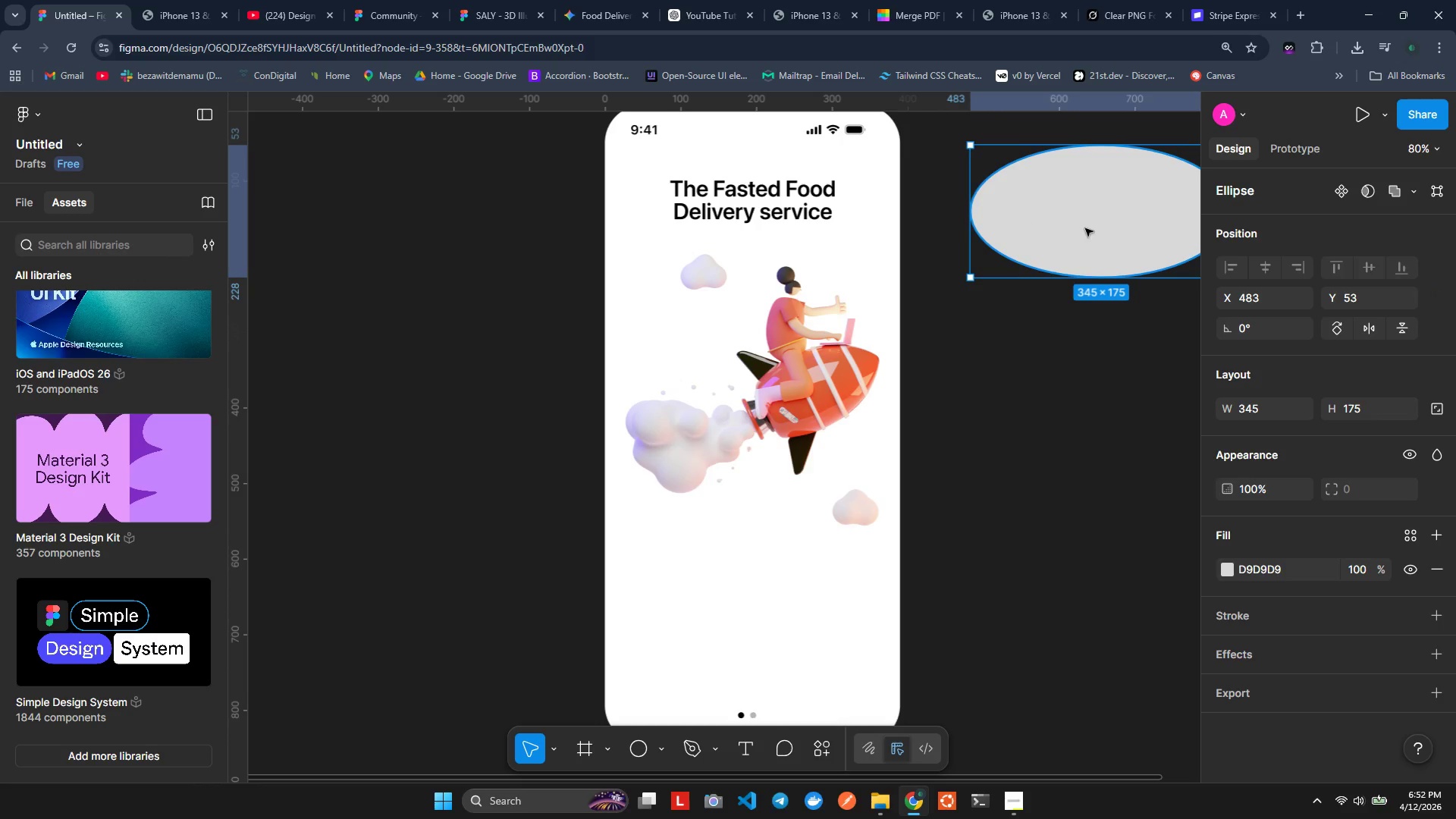 
left_click_drag(start_coordinate=[1094, 228], to_coordinate=[931, 190])
 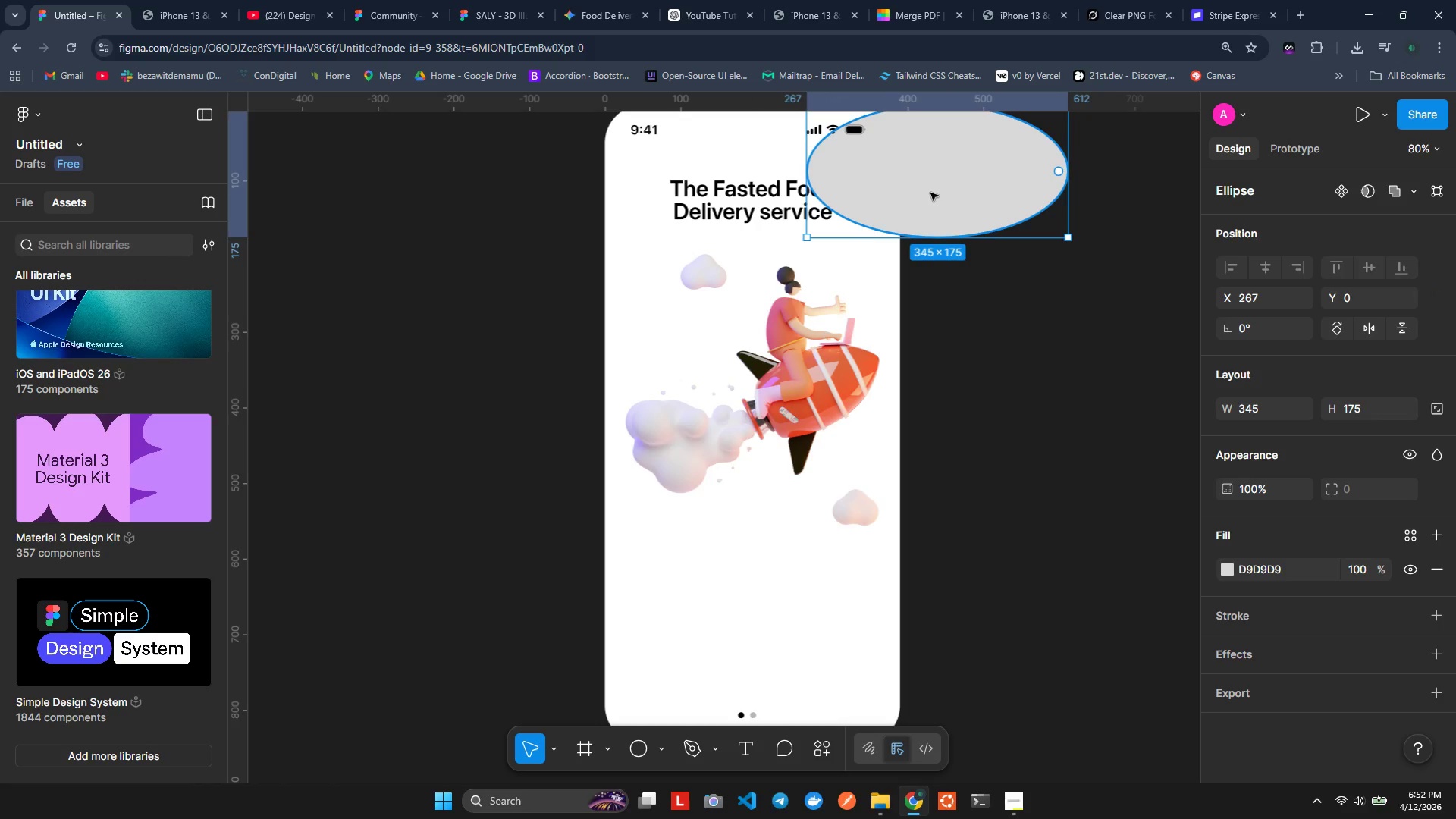 
left_click_drag(start_coordinate=[930, 193], to_coordinate=[927, 188])
 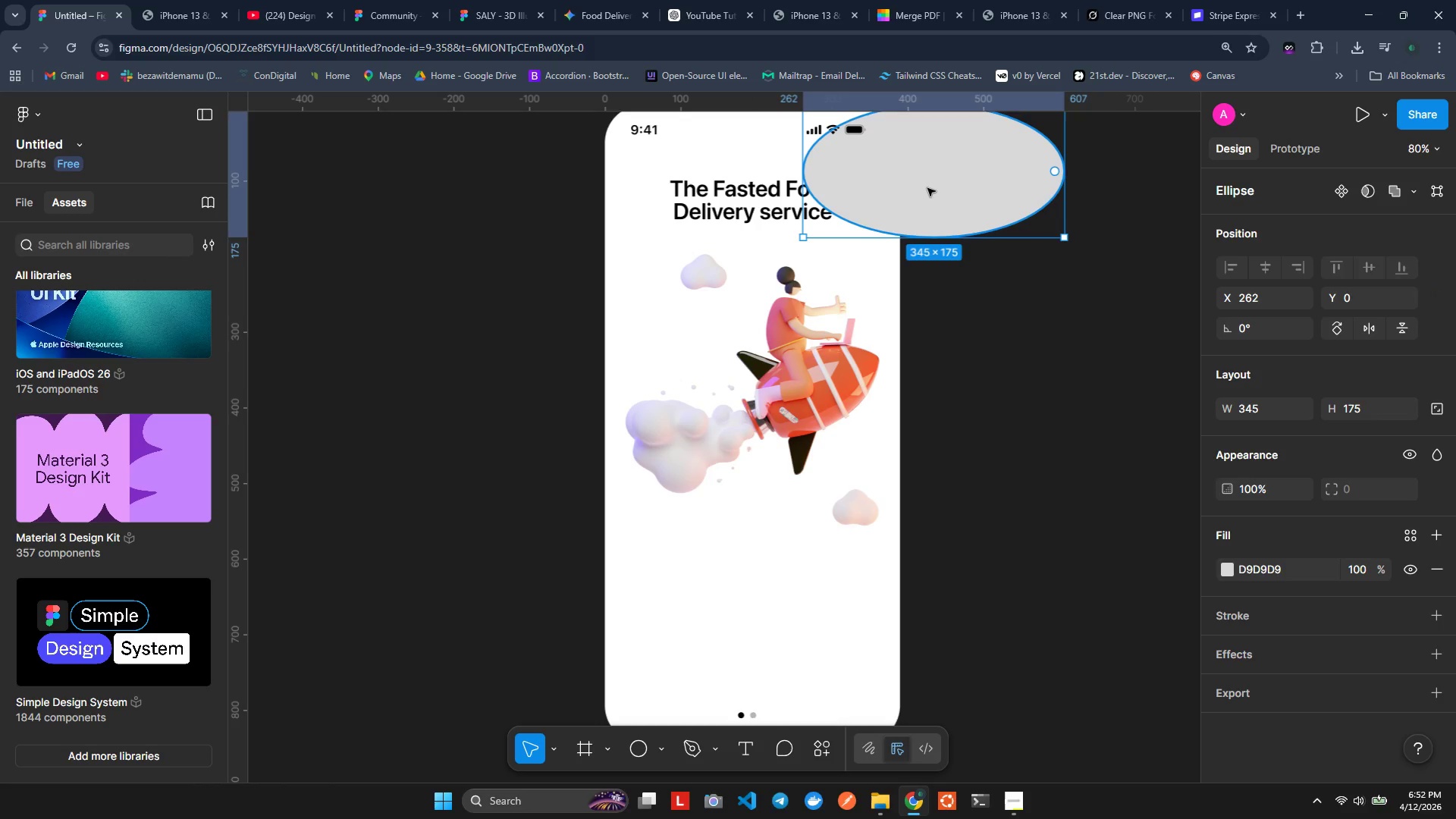 
right_click([927, 187])
 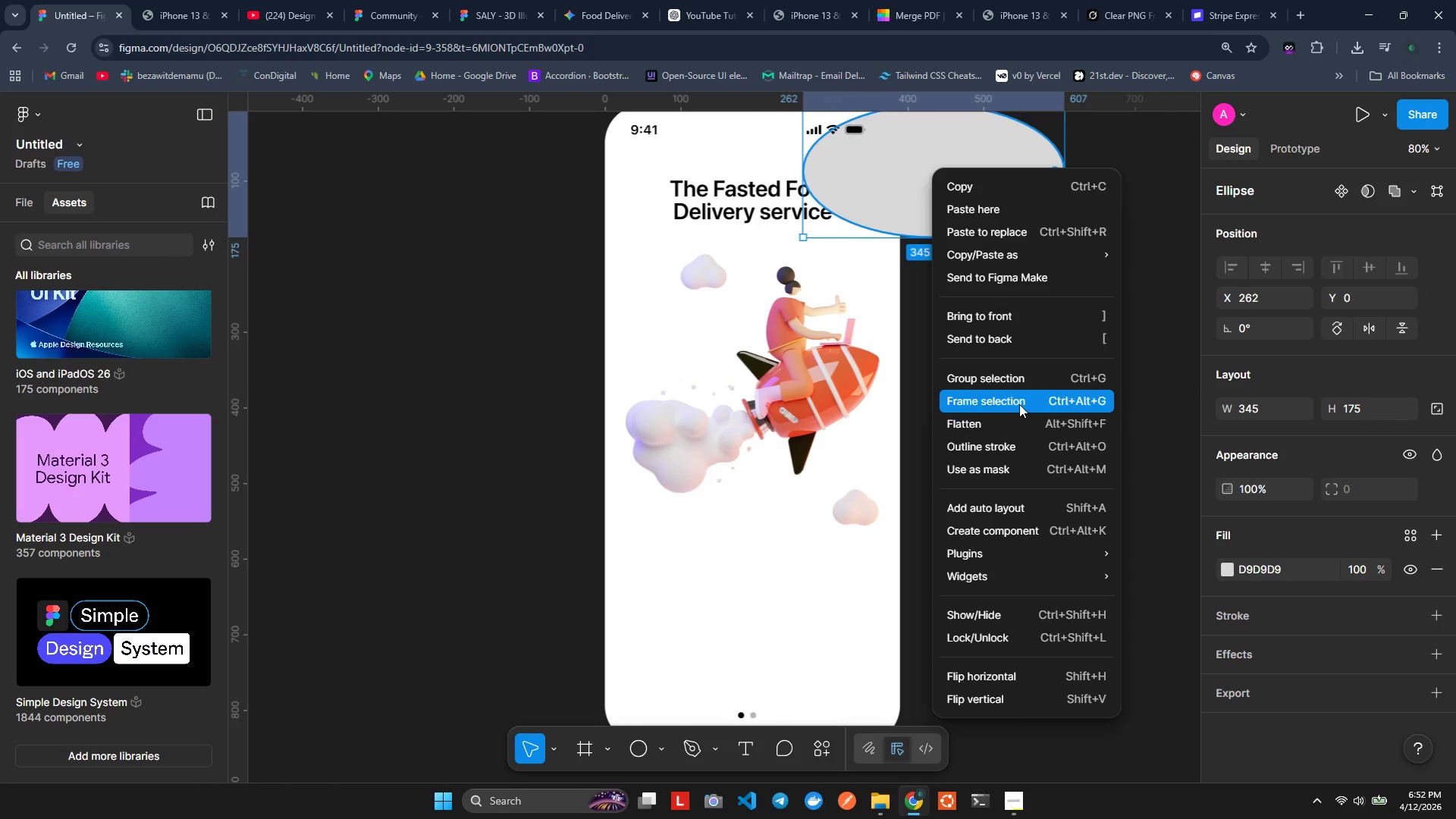 
left_click([1019, 322])
 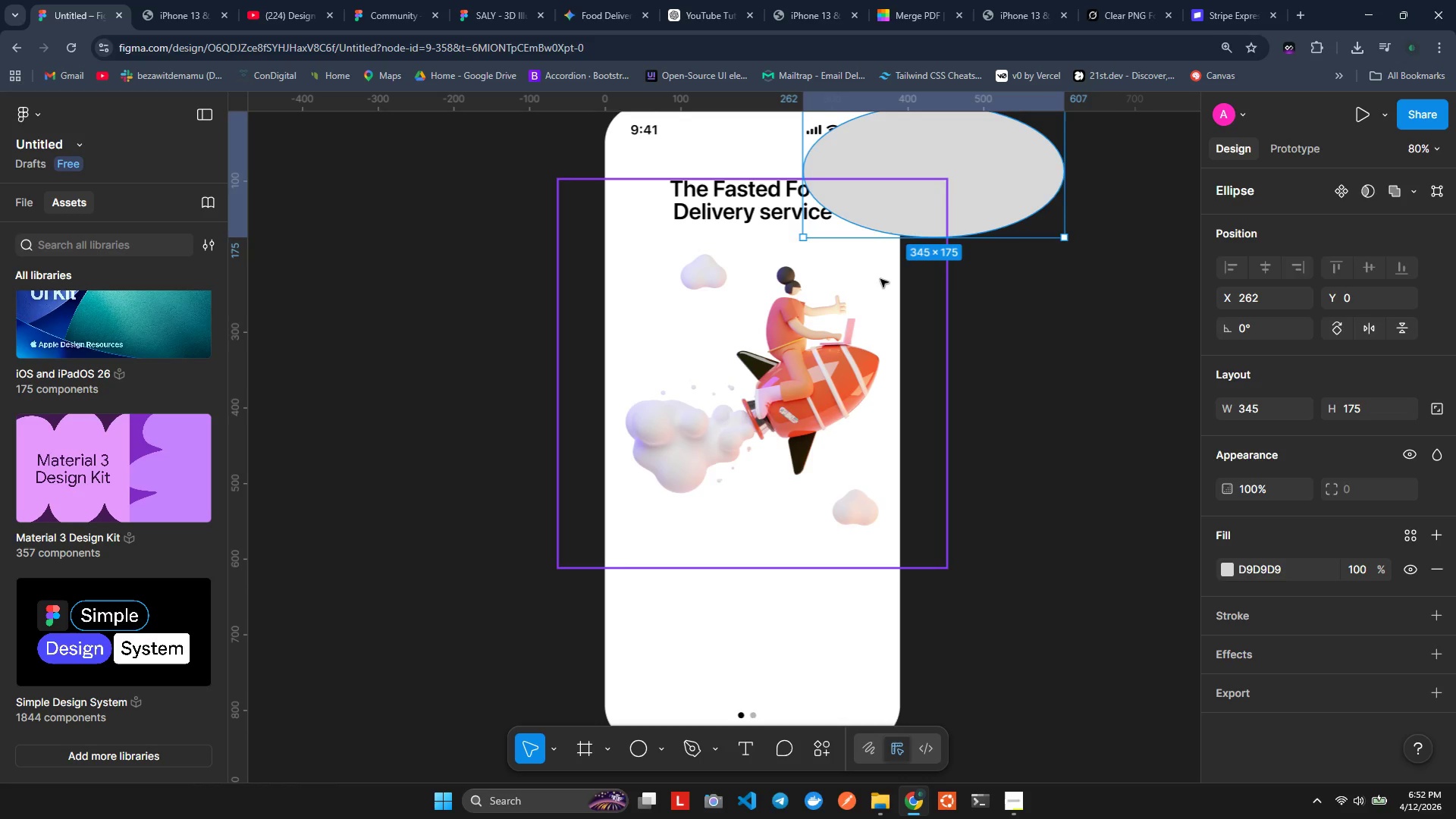 
wait(16.8)
 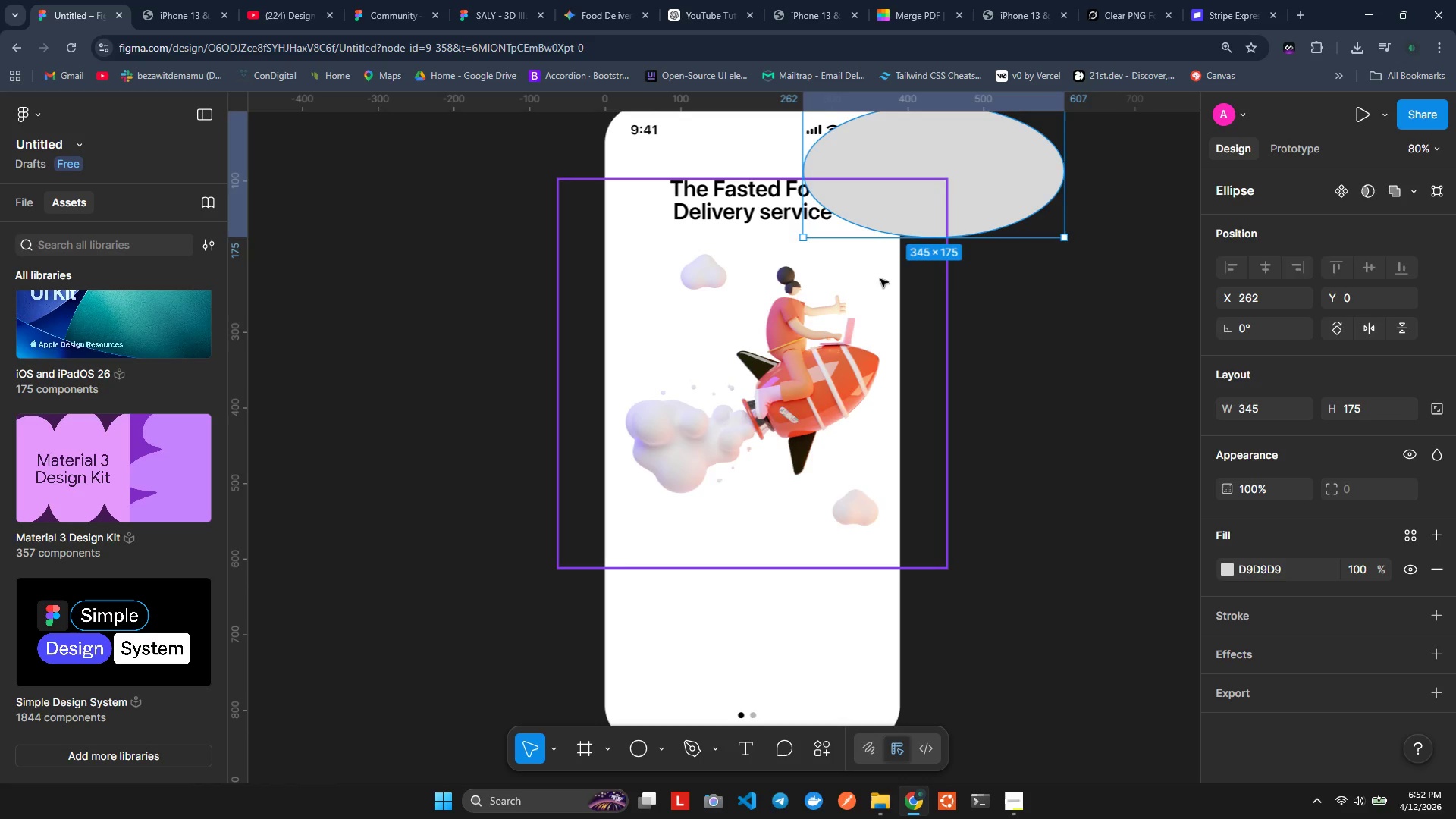 
type(A7AE)
 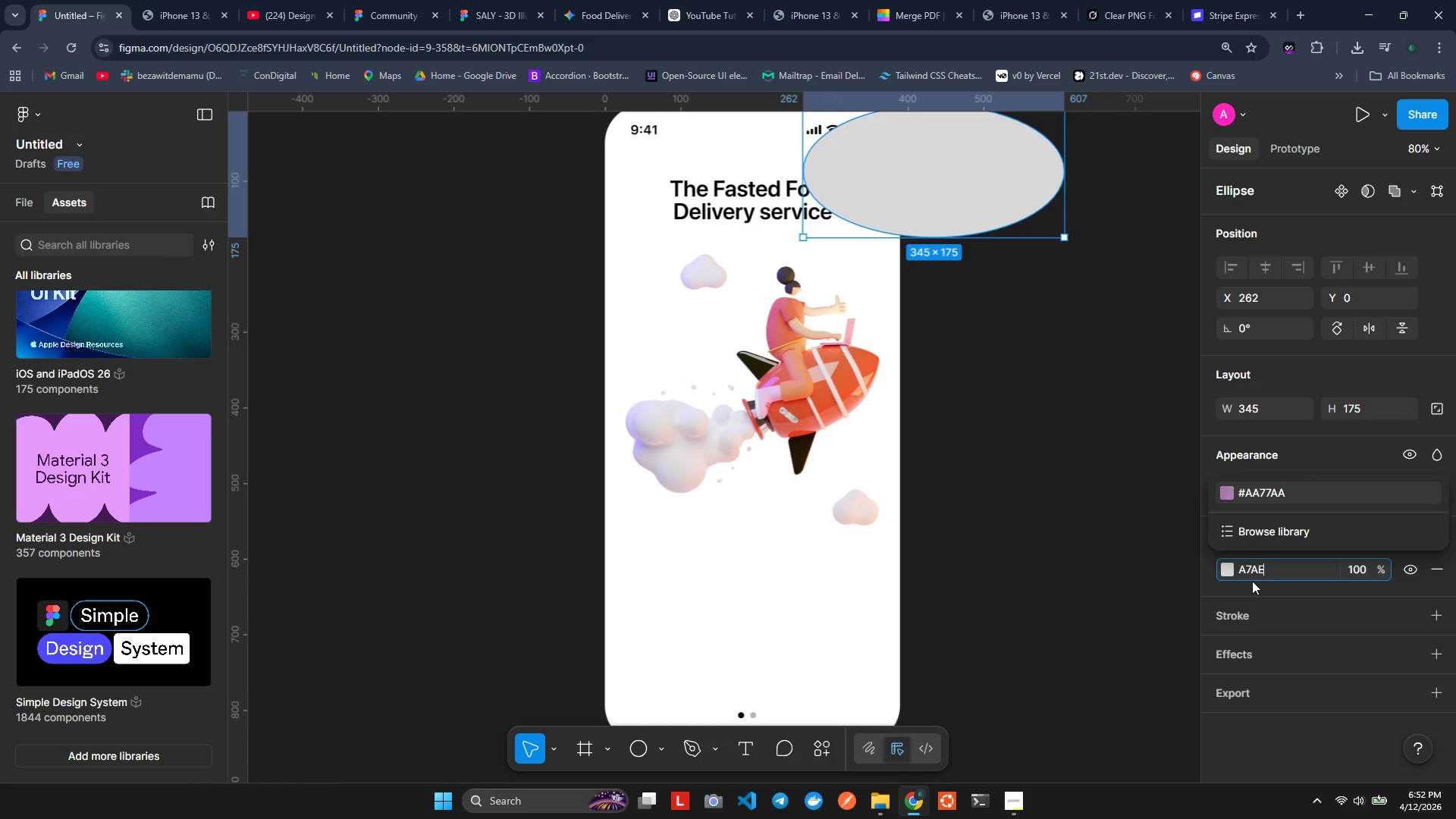 
type(F9)
 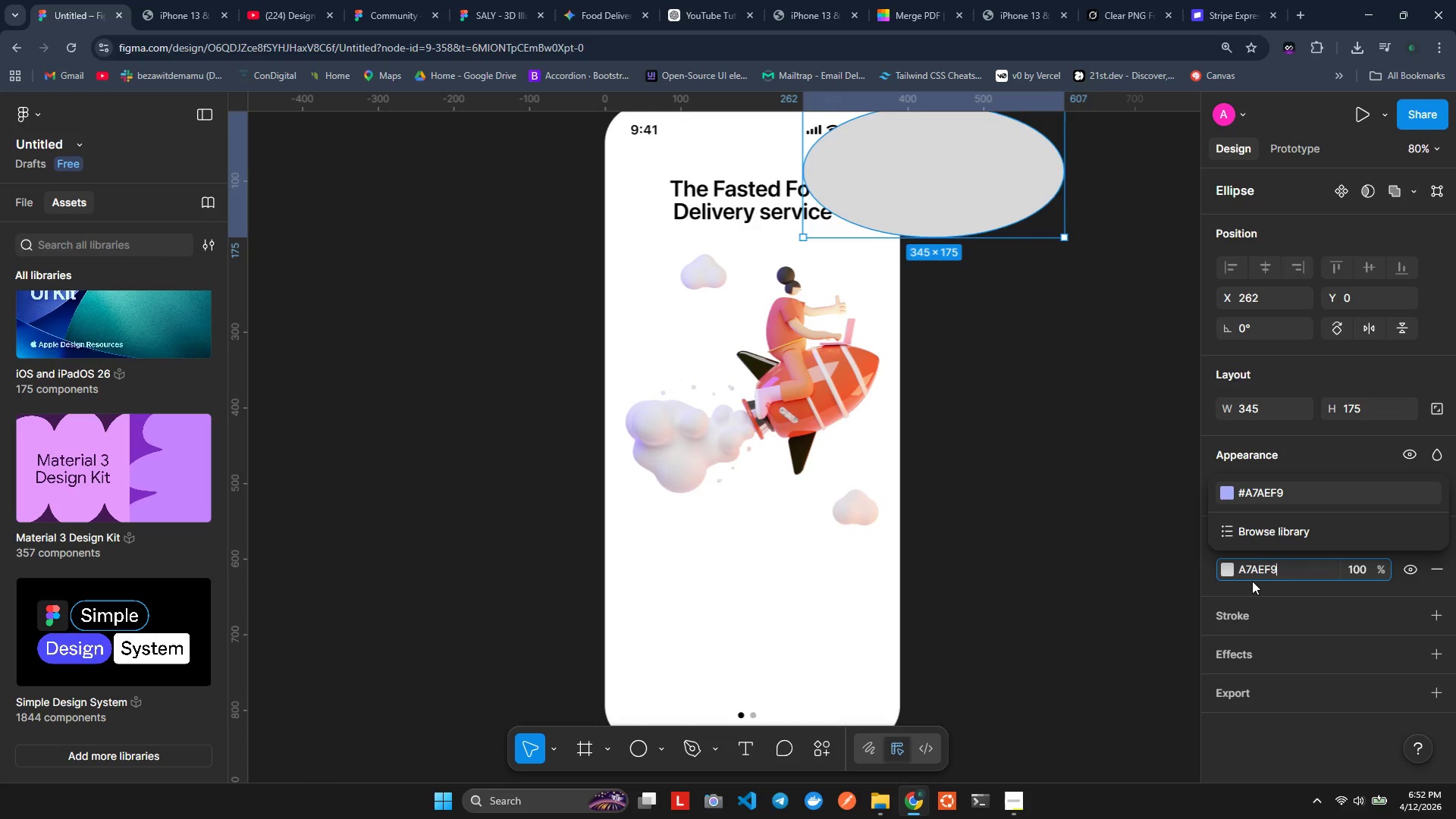 
key(Enter)
 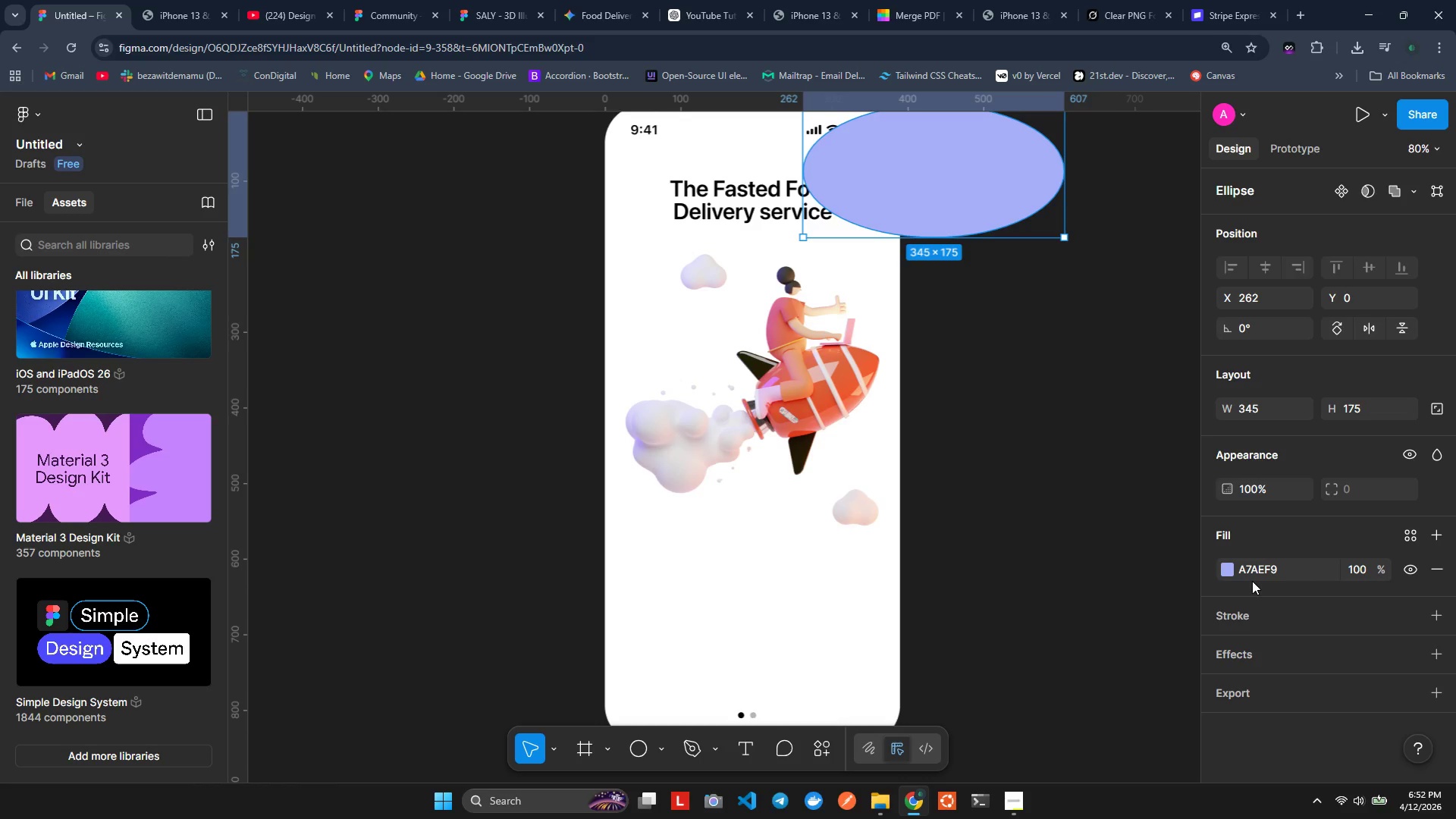 
key(Shift+ShiftLeft)
 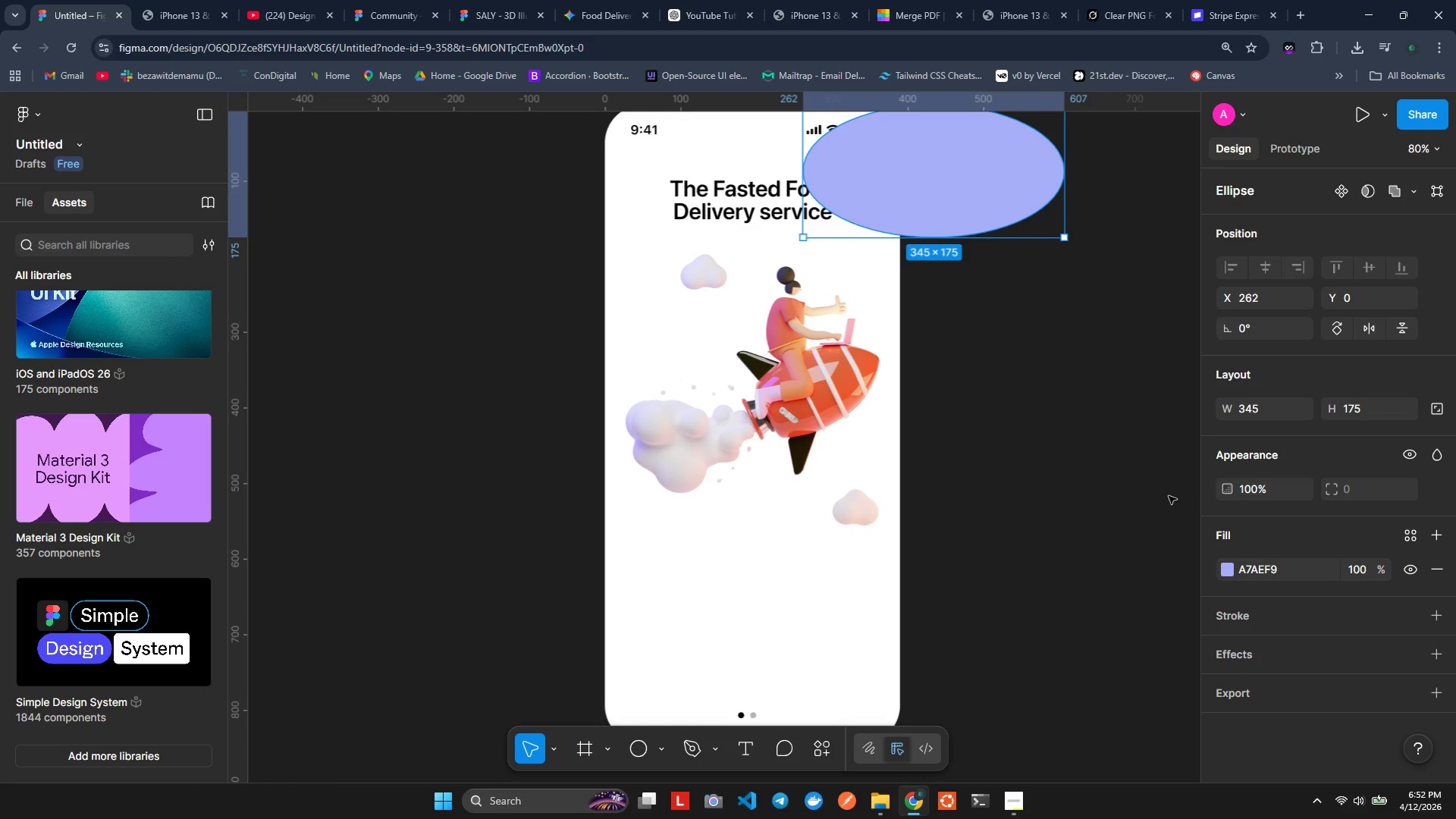 
wait(15.75)
 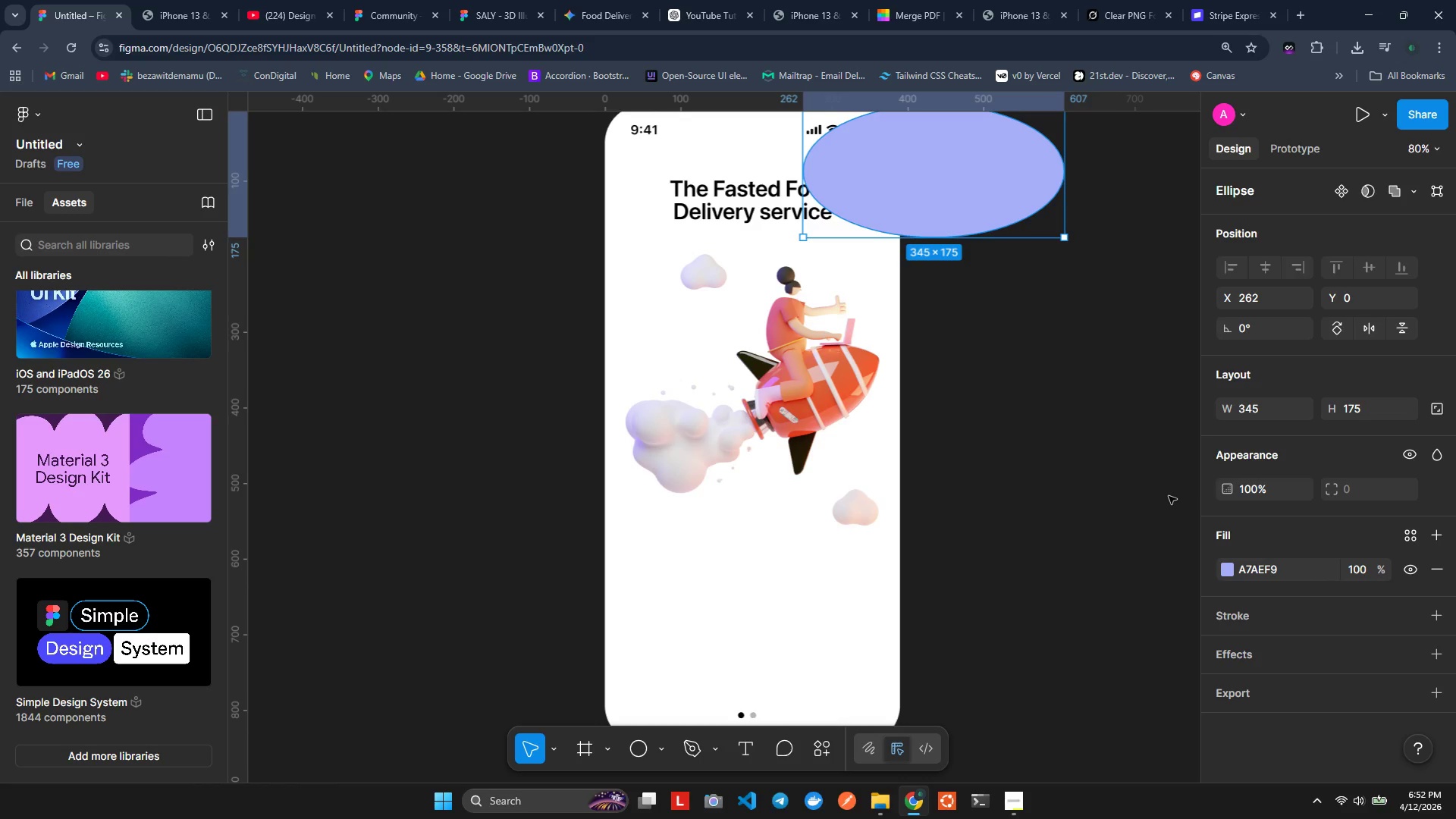 
left_click([1006, 400])
 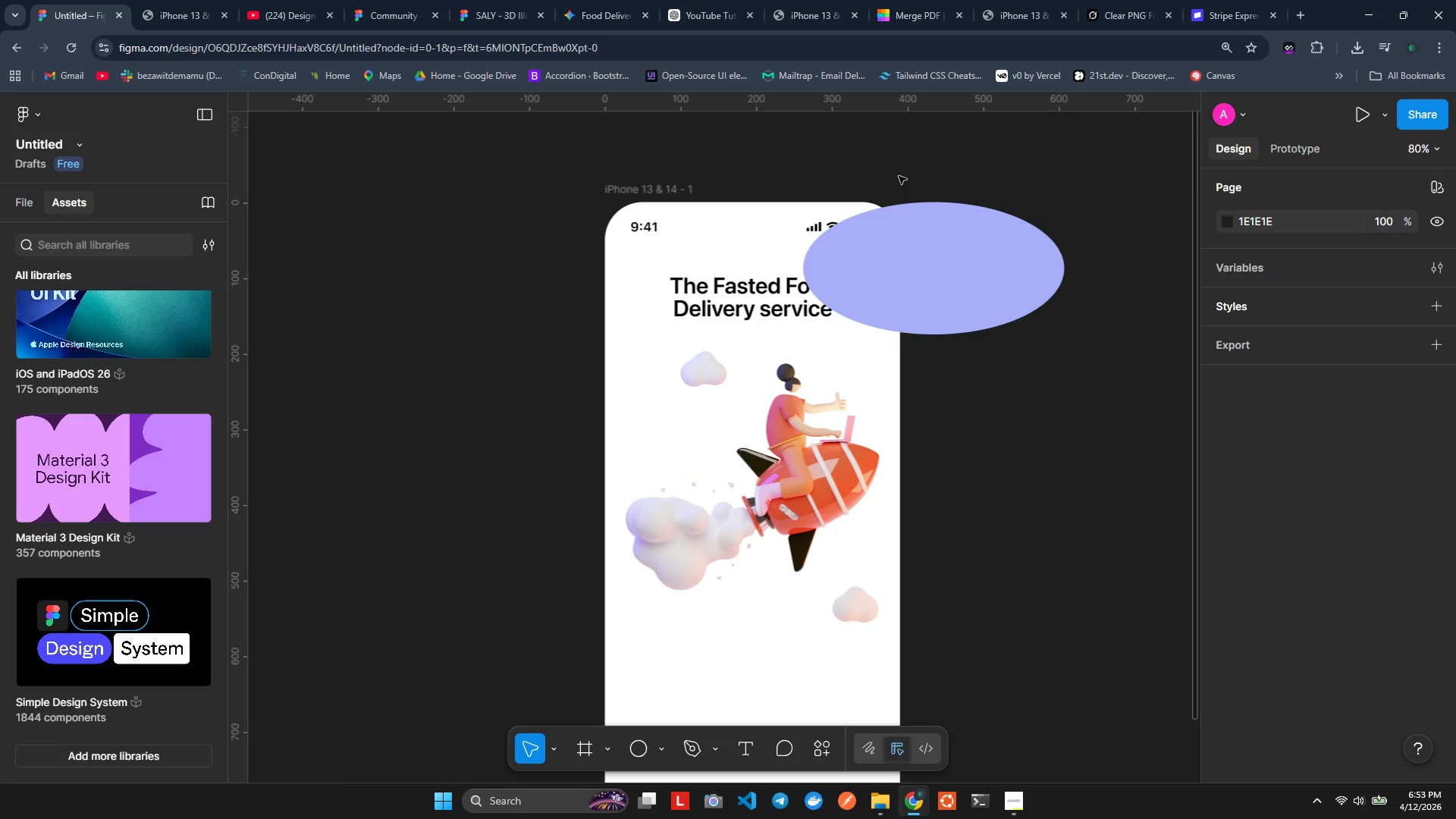 
wait(36.7)
 